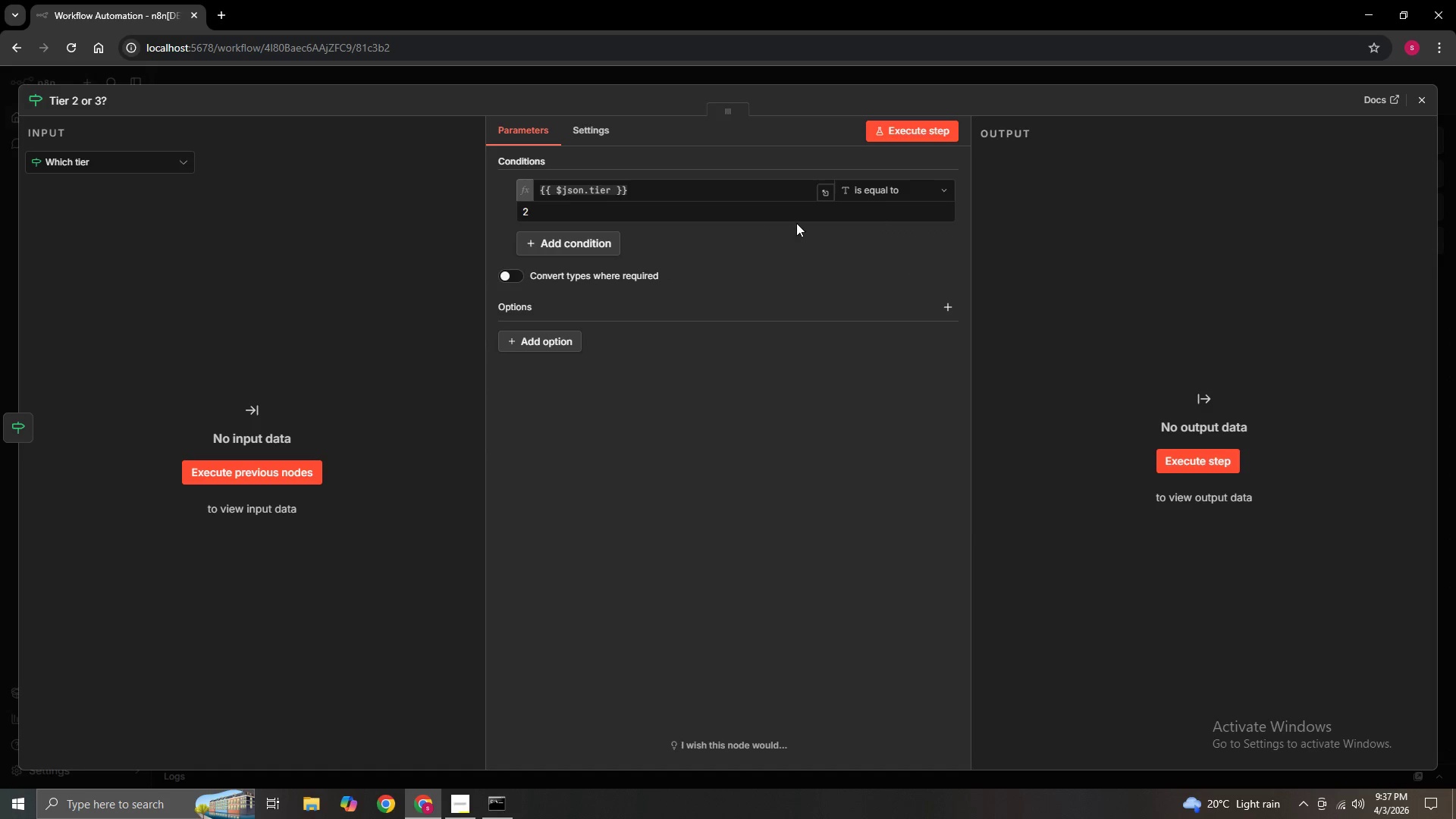 
left_click([814, 215])
 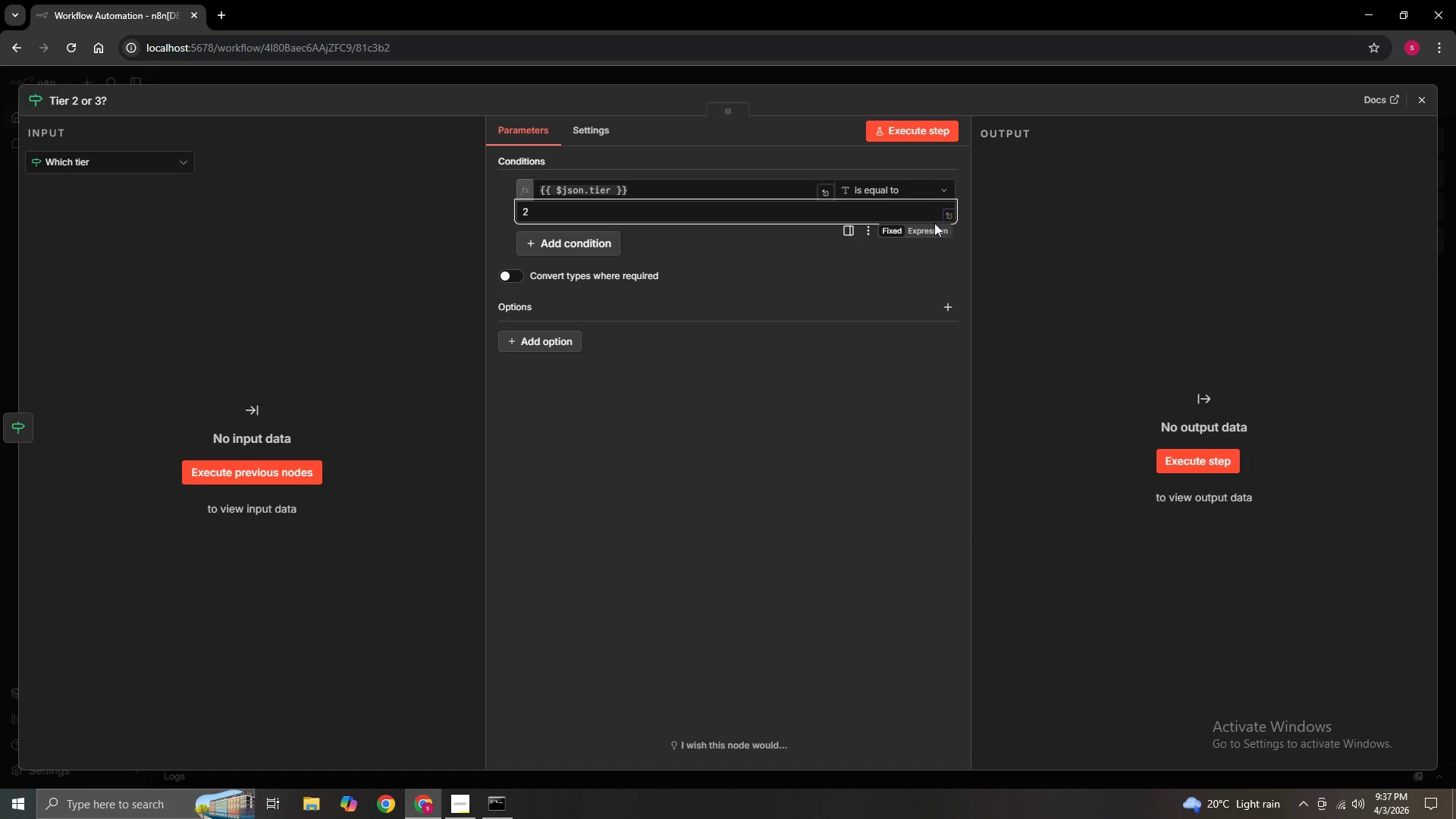 
left_click([927, 228])
 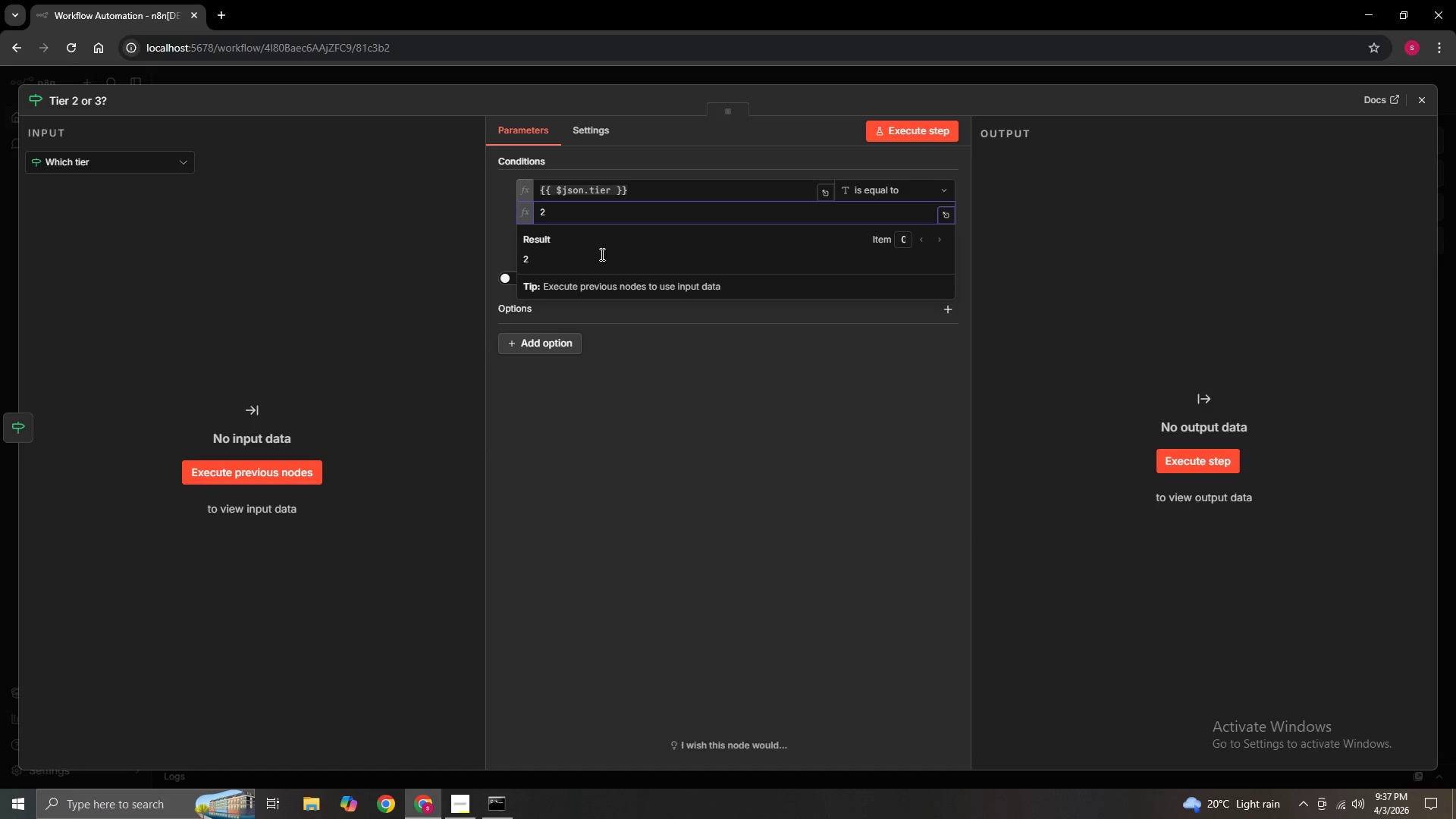 
left_click([577, 261])
 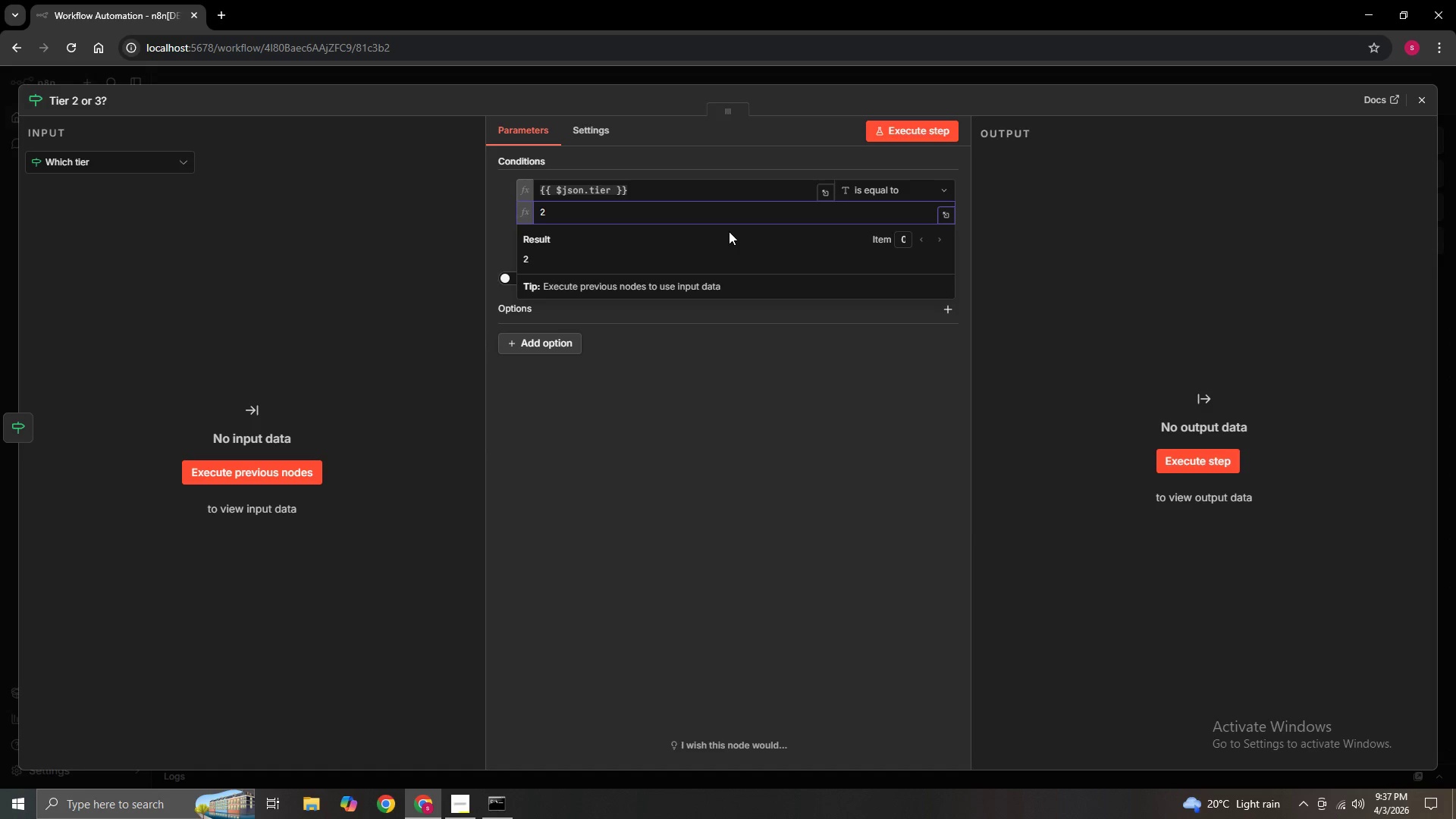 
key(Enter)
 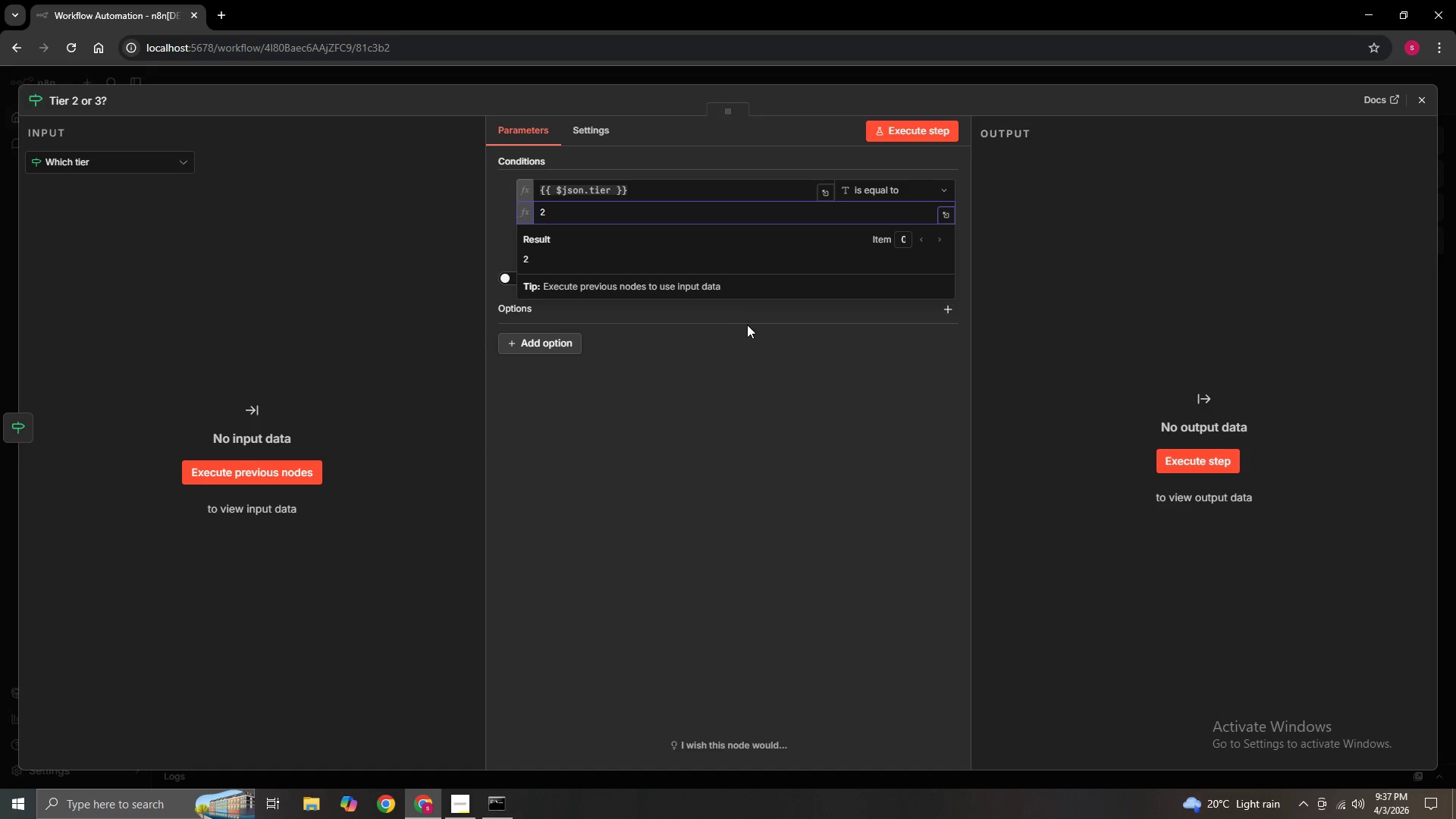 
left_click([757, 313])
 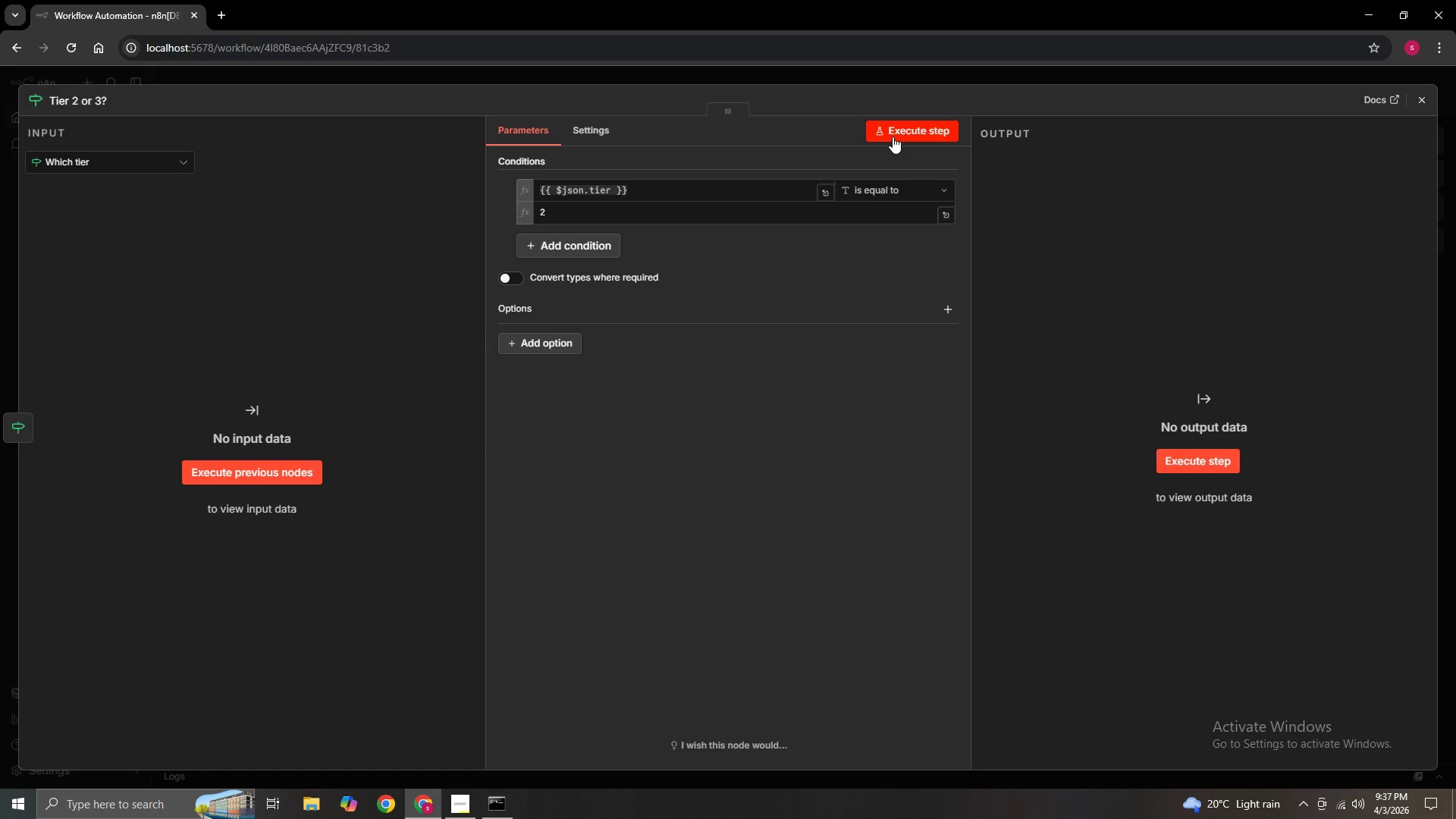 
left_click([893, 136])
 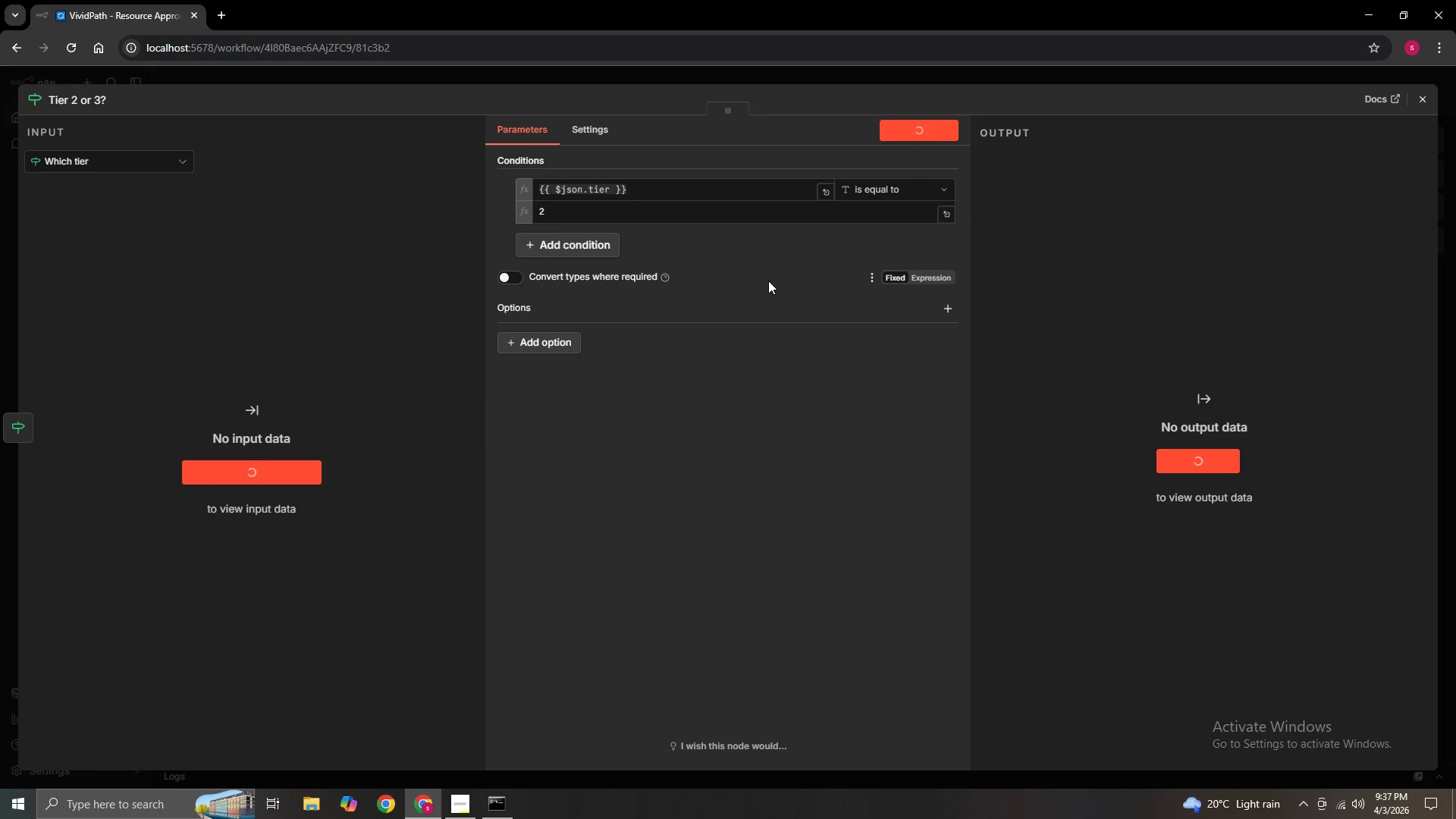 
left_click([1410, 100])
 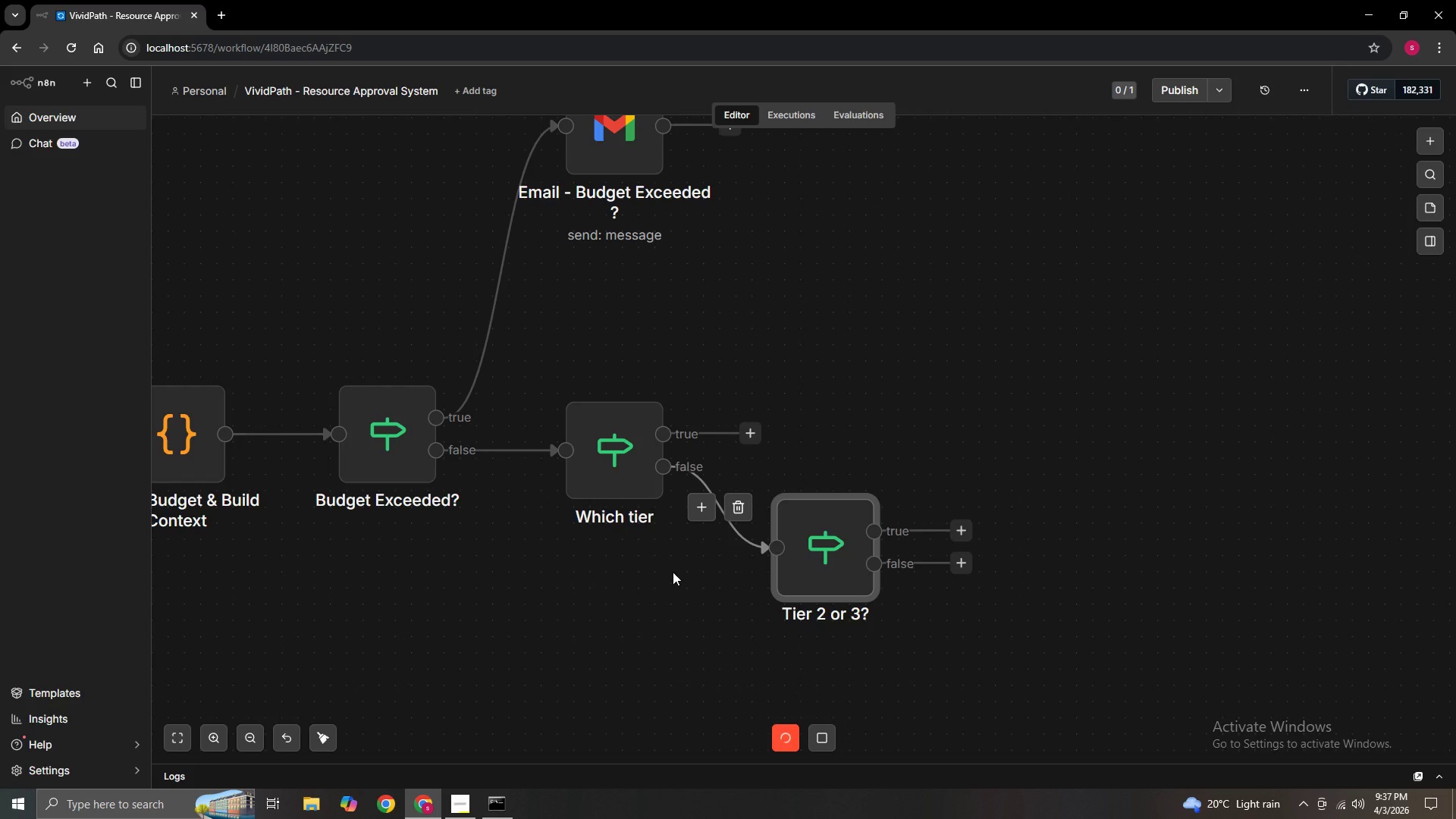 
hold_key(key=ControlLeft, duration=0.47)
scroll: coordinate [599, 568], scroll_direction: down, amount: 1.0
 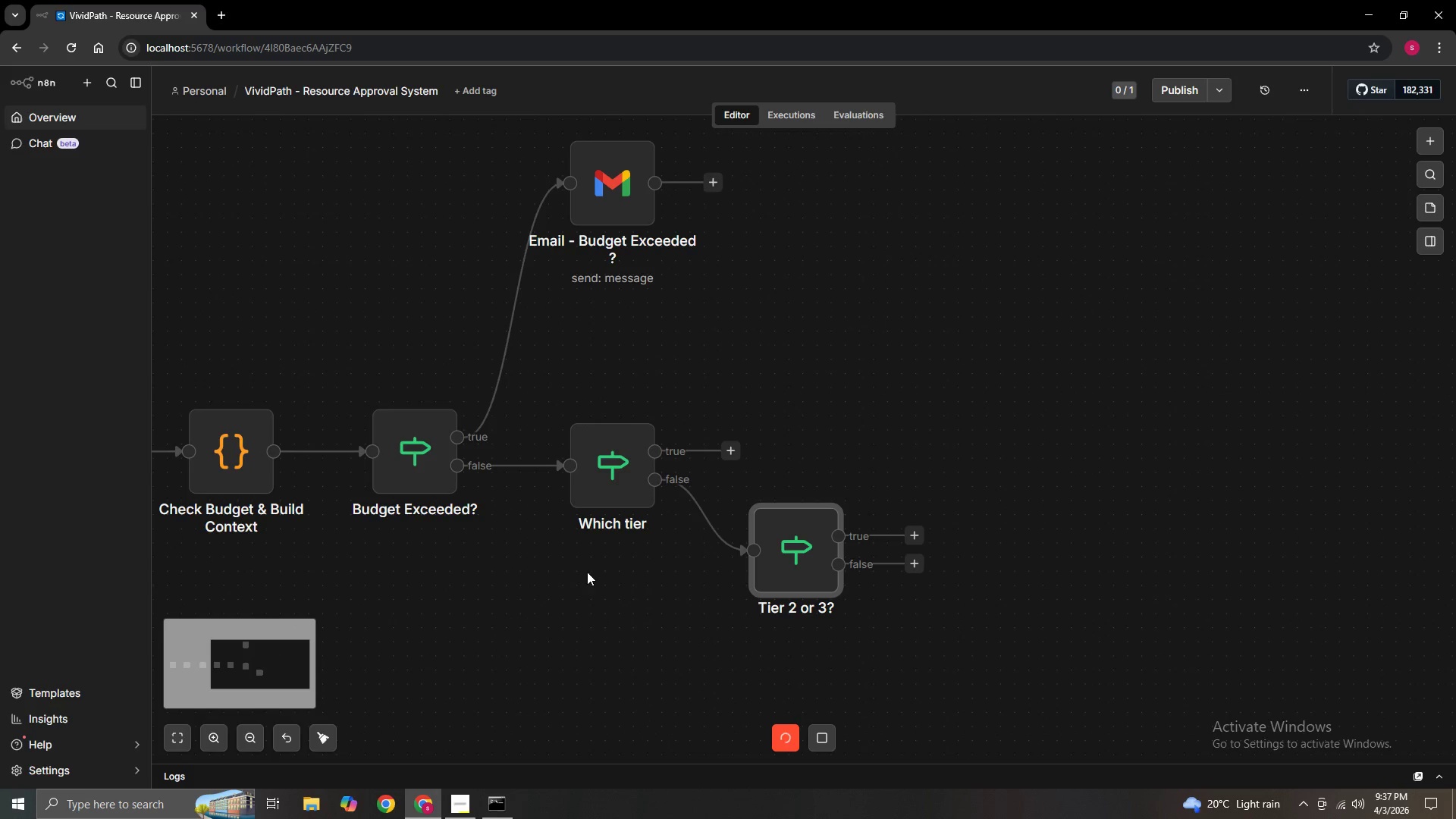 
hold_key(key=ShiftLeft, duration=1.5)
scroll: coordinate [567, 581], scroll_direction: down, amount: 1.0
 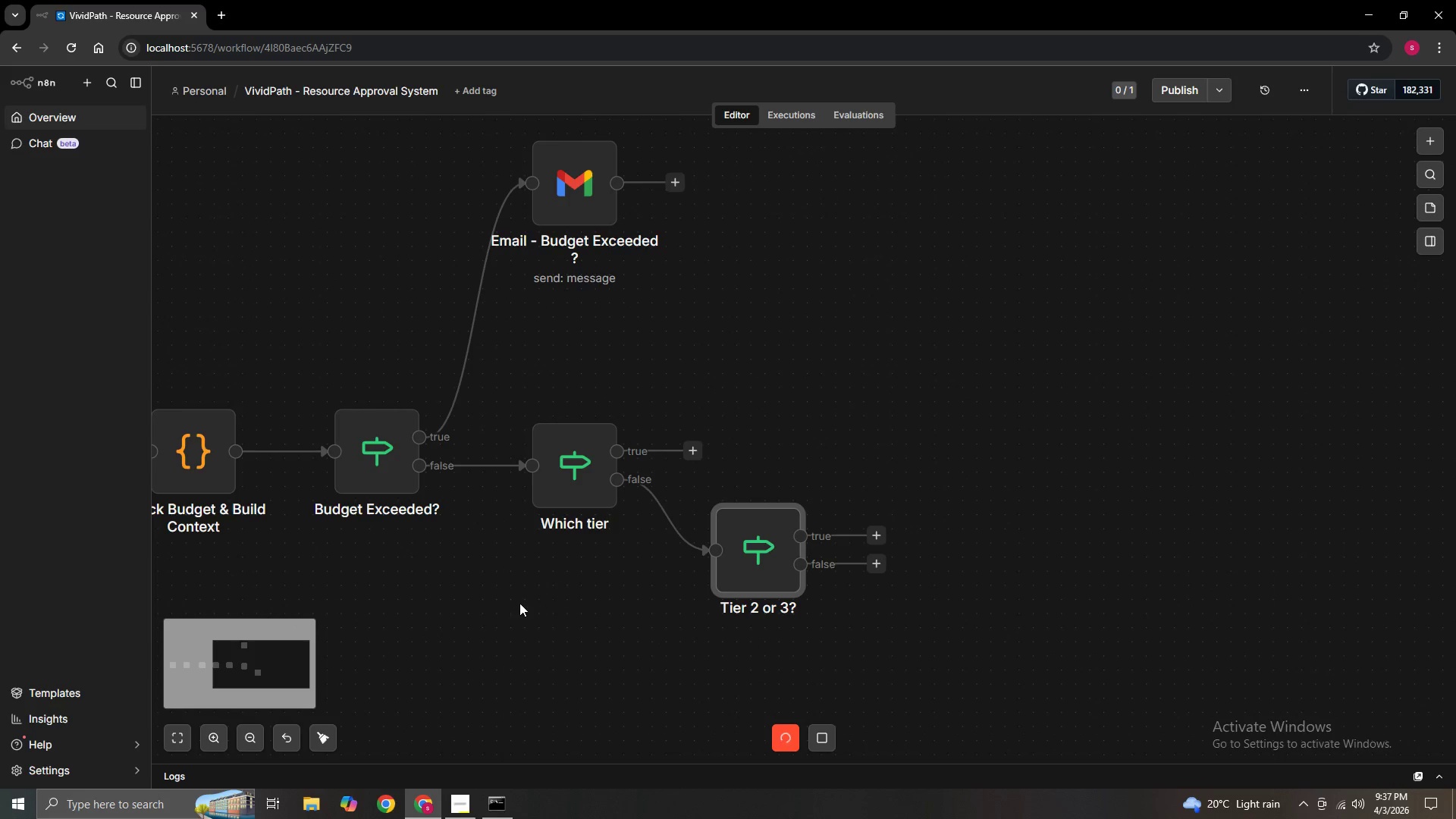 
hold_key(key=ShiftLeft, duration=1.52)
 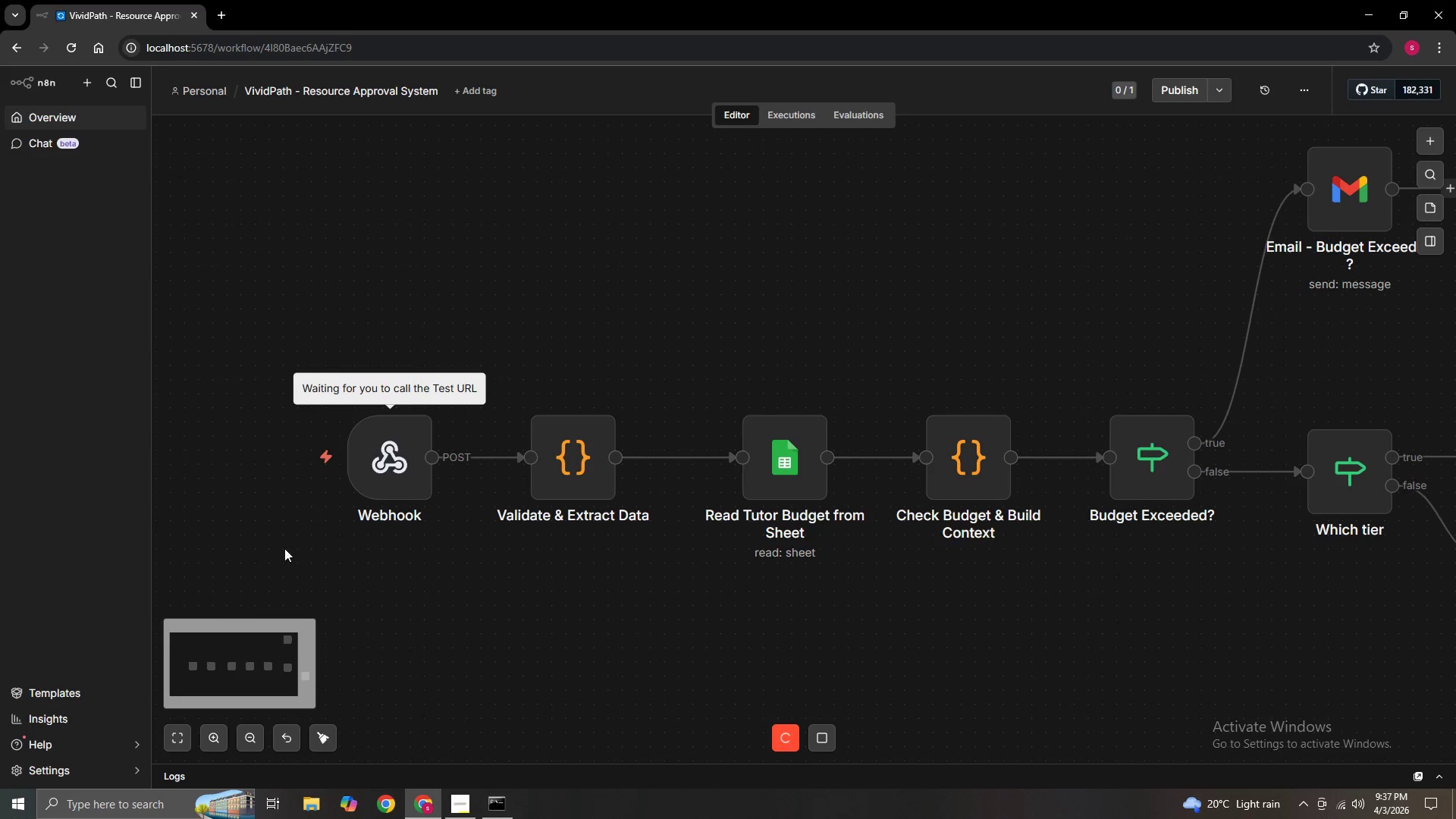 
scroll: coordinate [519, 603], scroll_direction: down, amount: 2.0
 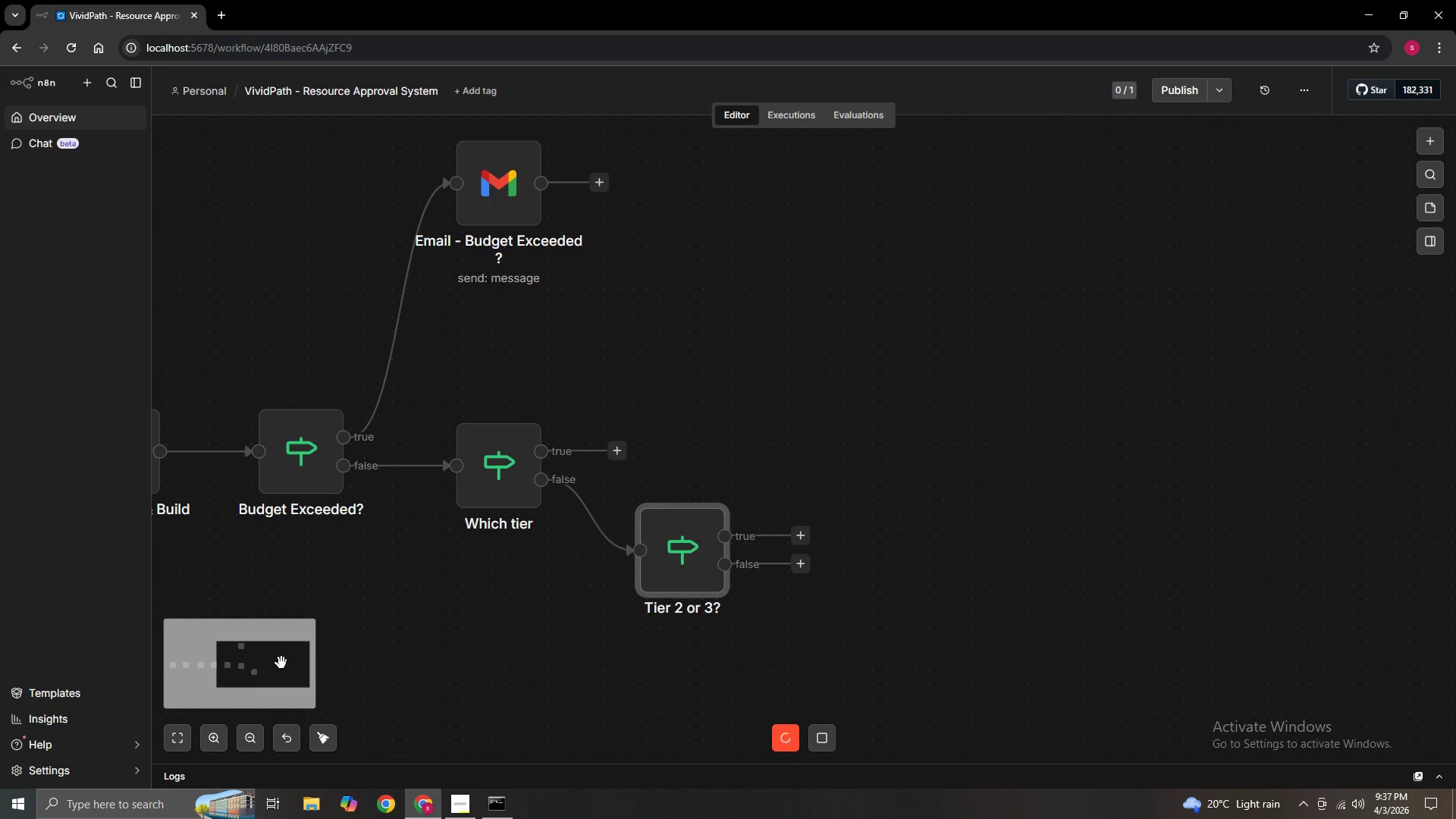 
left_click_drag(start_coordinate=[279, 663], to_coordinate=[197, 659])
 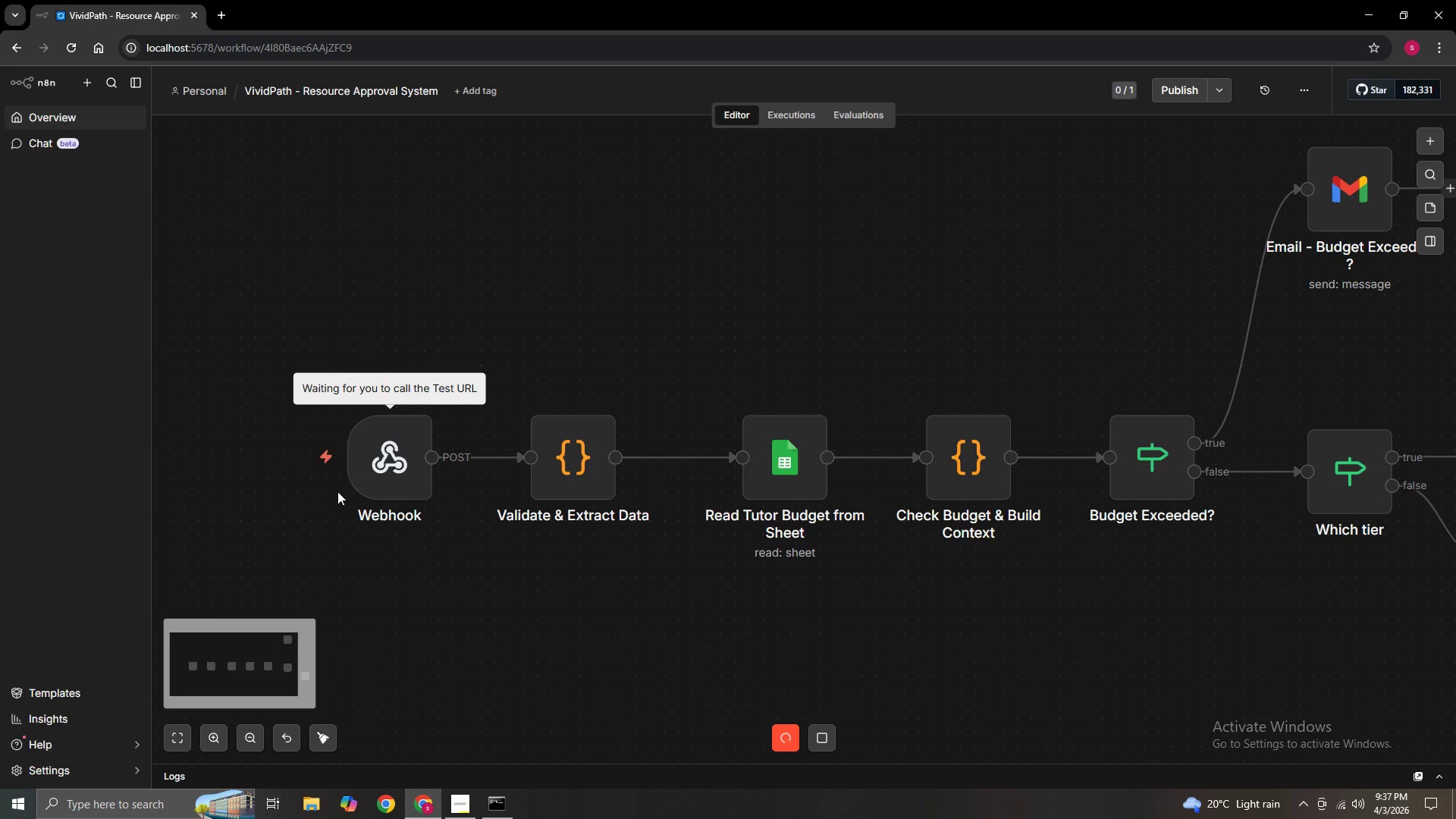 
hold_key(key=ShiftLeft, duration=0.34)
 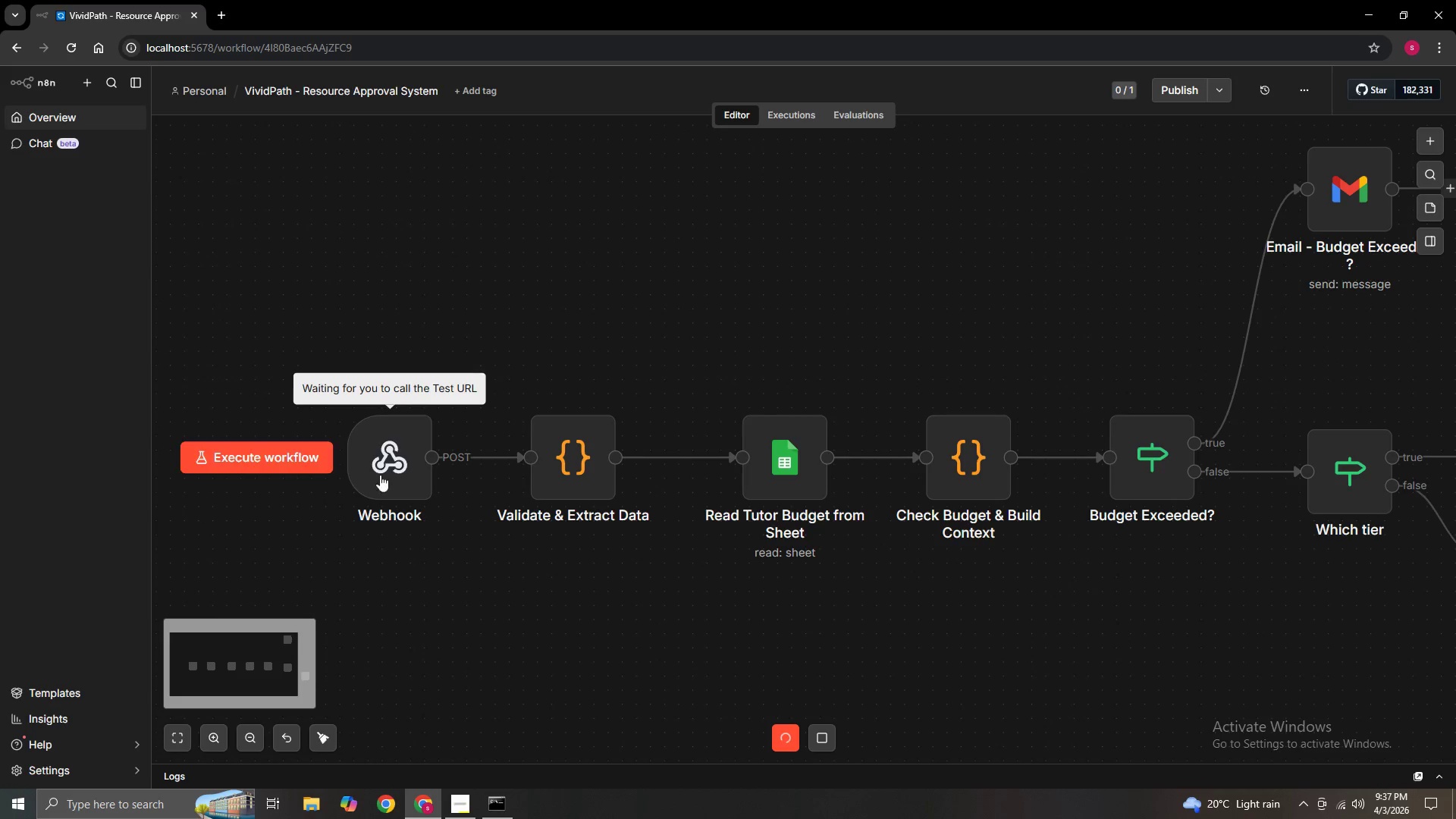 
left_click([383, 472])
 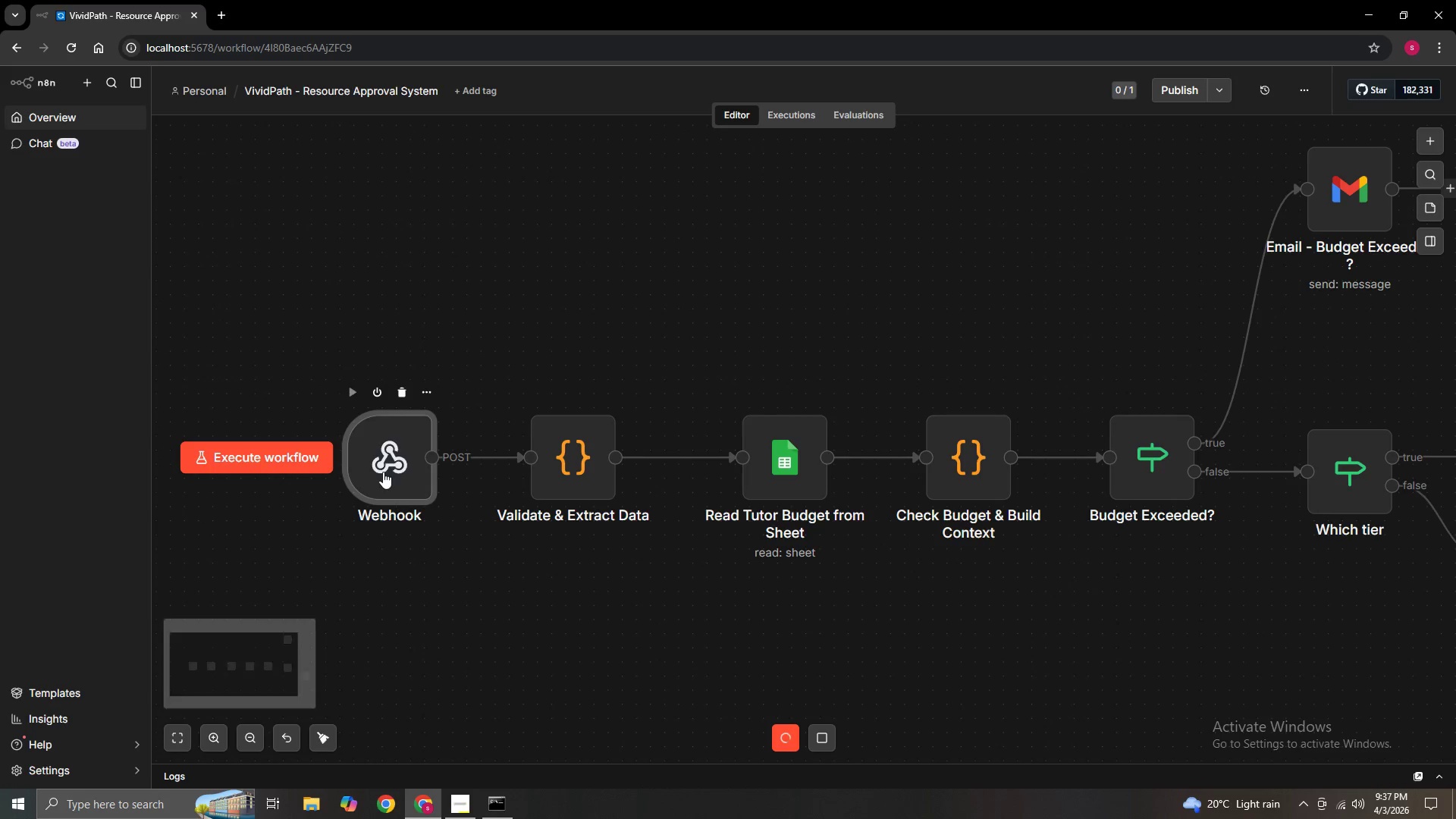 
double_click([383, 472])
 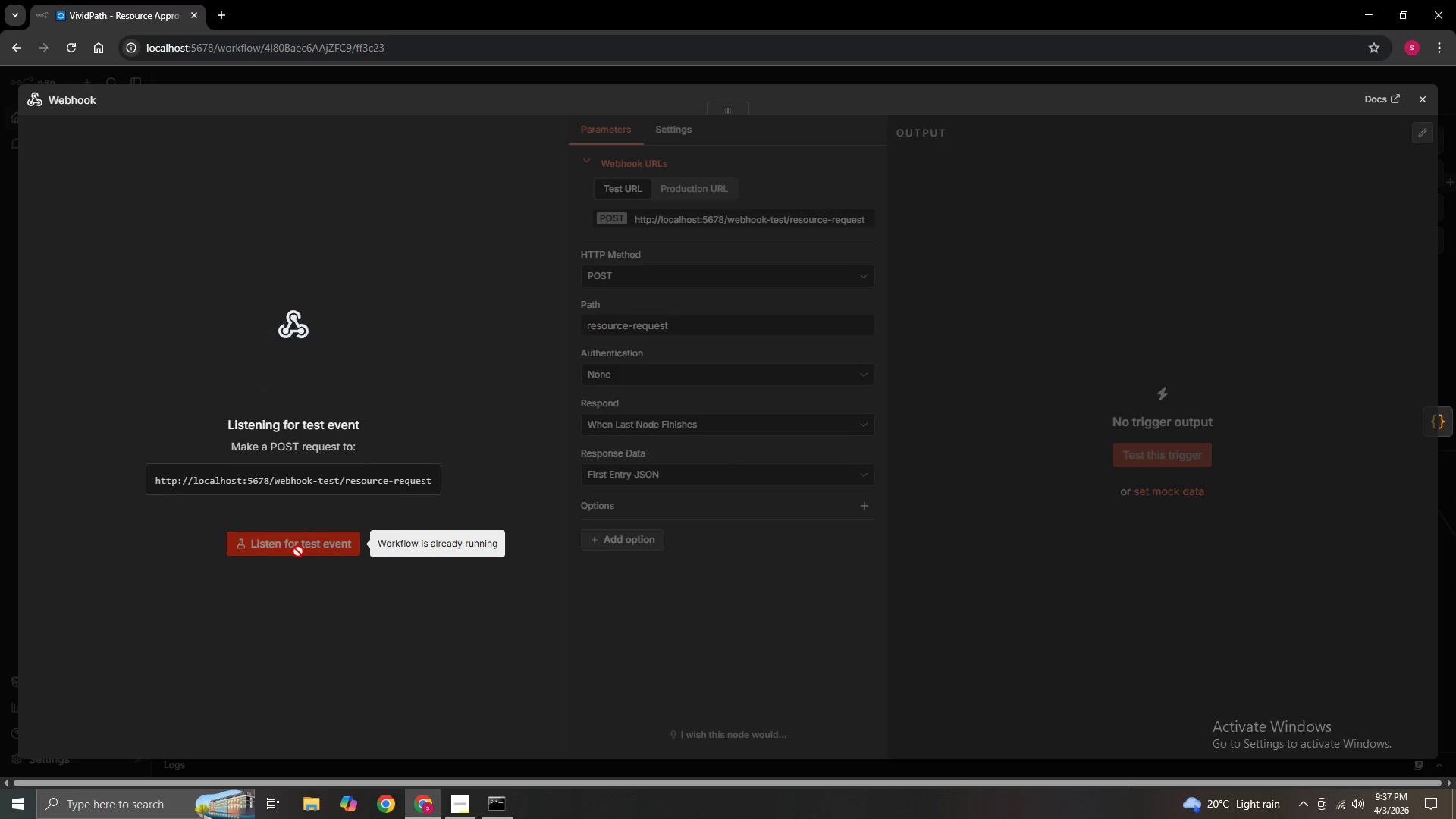 
left_click([383, 529])
 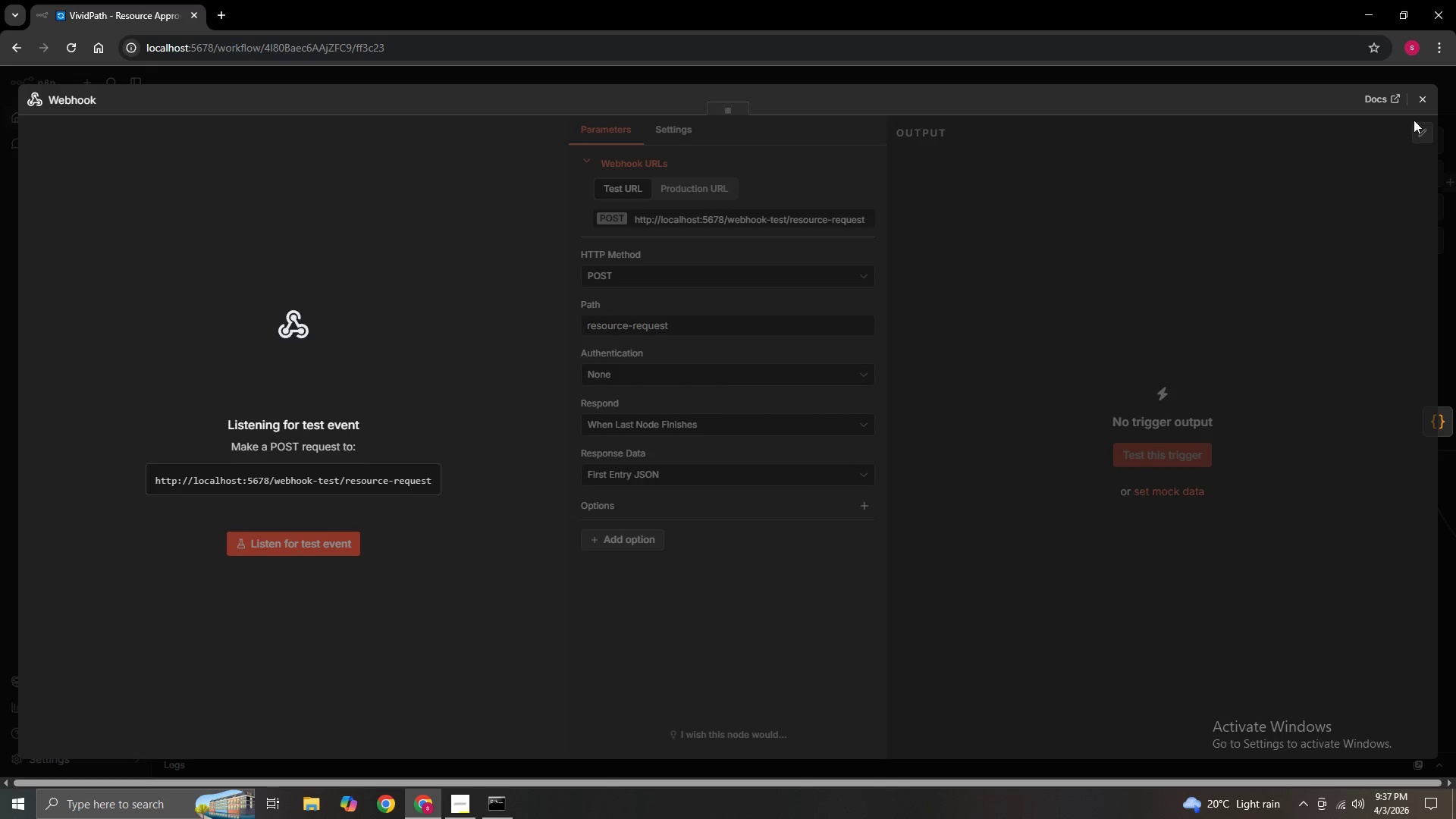 
left_click([1426, 104])
 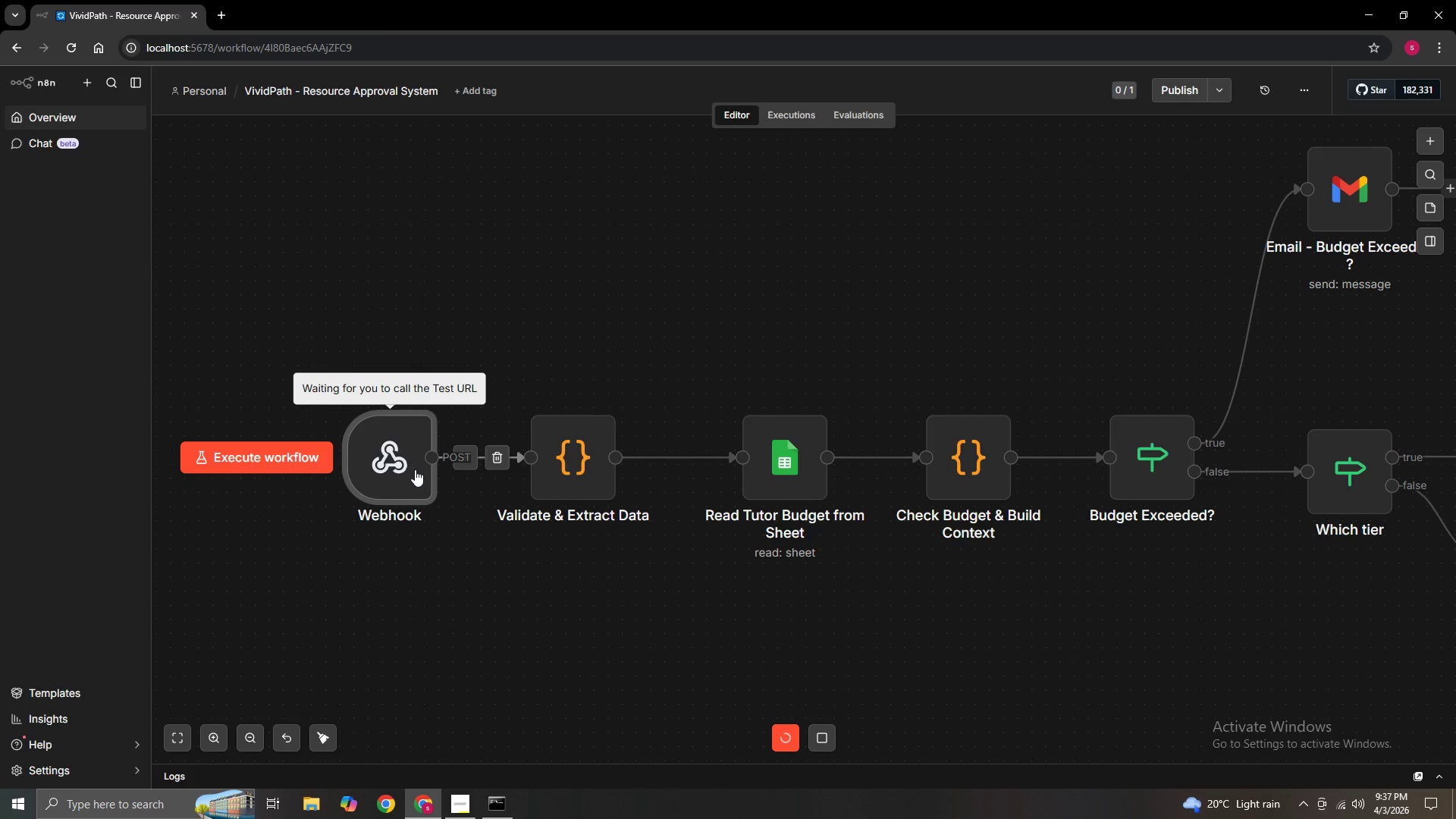 
wait(6.14)
 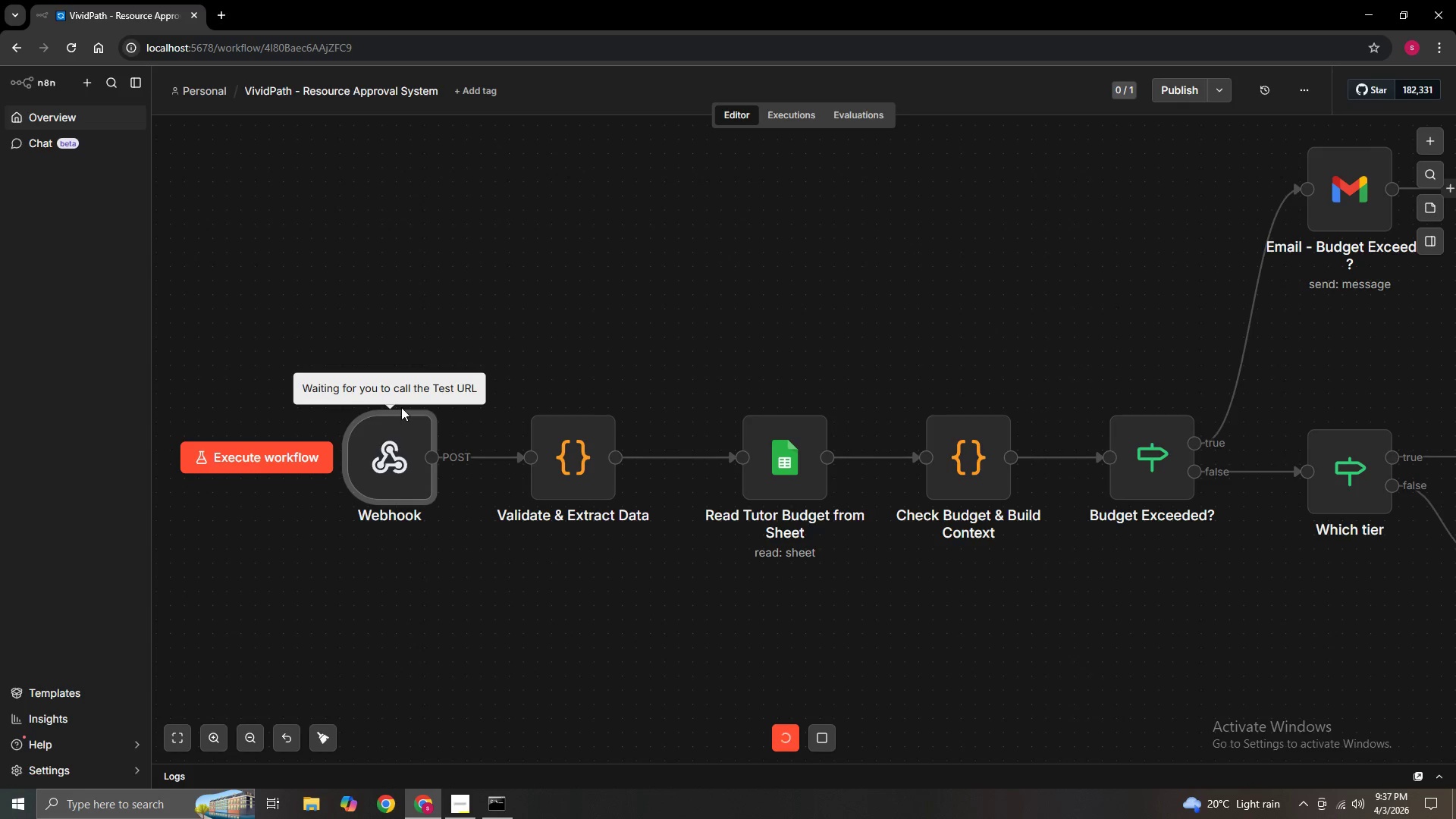 
hold_key(key=ControlLeft, duration=0.48)
scroll: coordinate [1049, 687], scroll_direction: down, amount: 1.0
 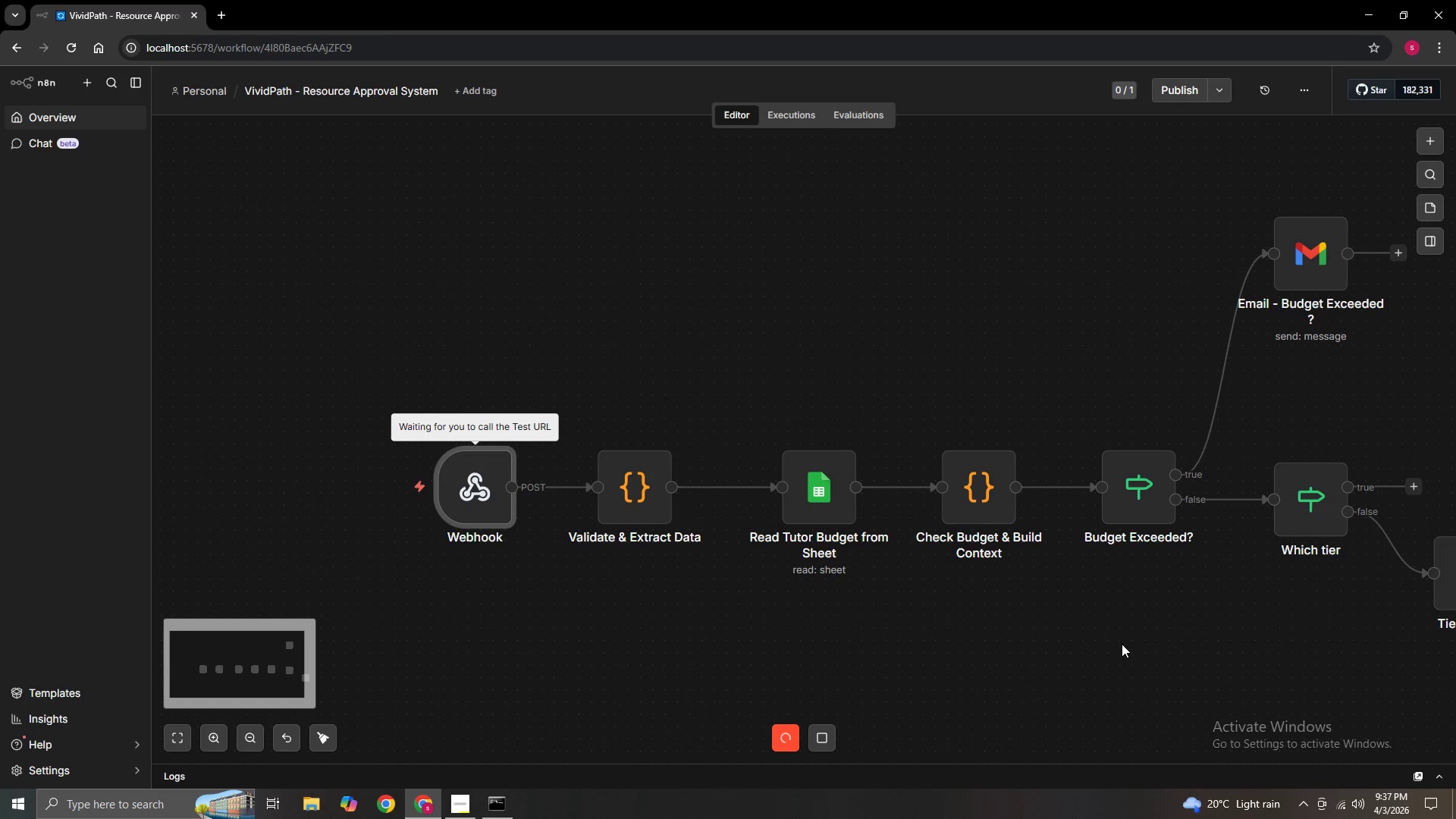 
hold_key(key=ShiftLeft, duration=1.12)
left_click_drag(start_coordinate=[1079, 635], to_coordinate=[1009, 628])
 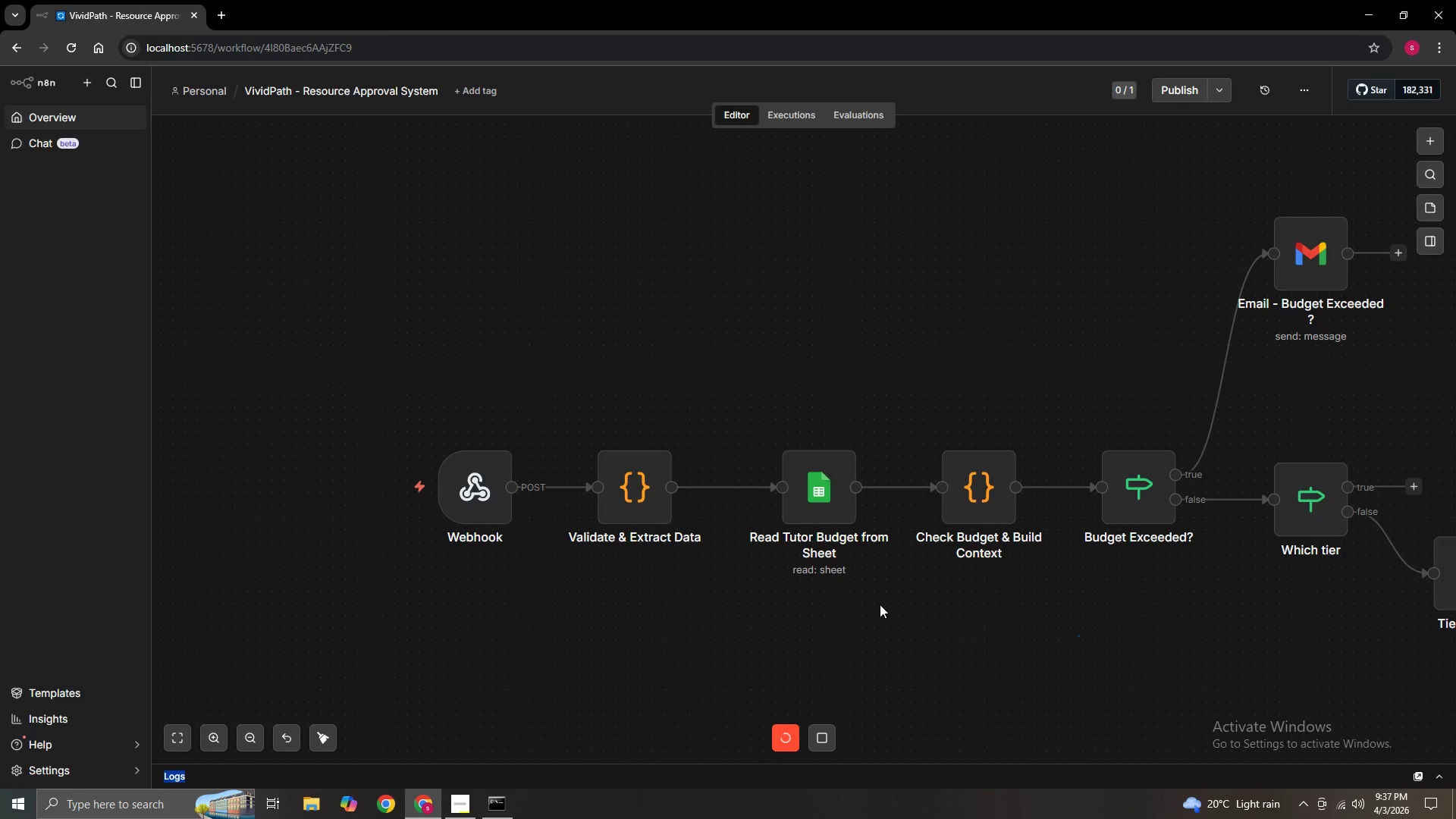 
hold_key(key=ShiftLeft, duration=0.77)
left_click_drag(start_coordinate=[880, 604], to_coordinate=[838, 614])
 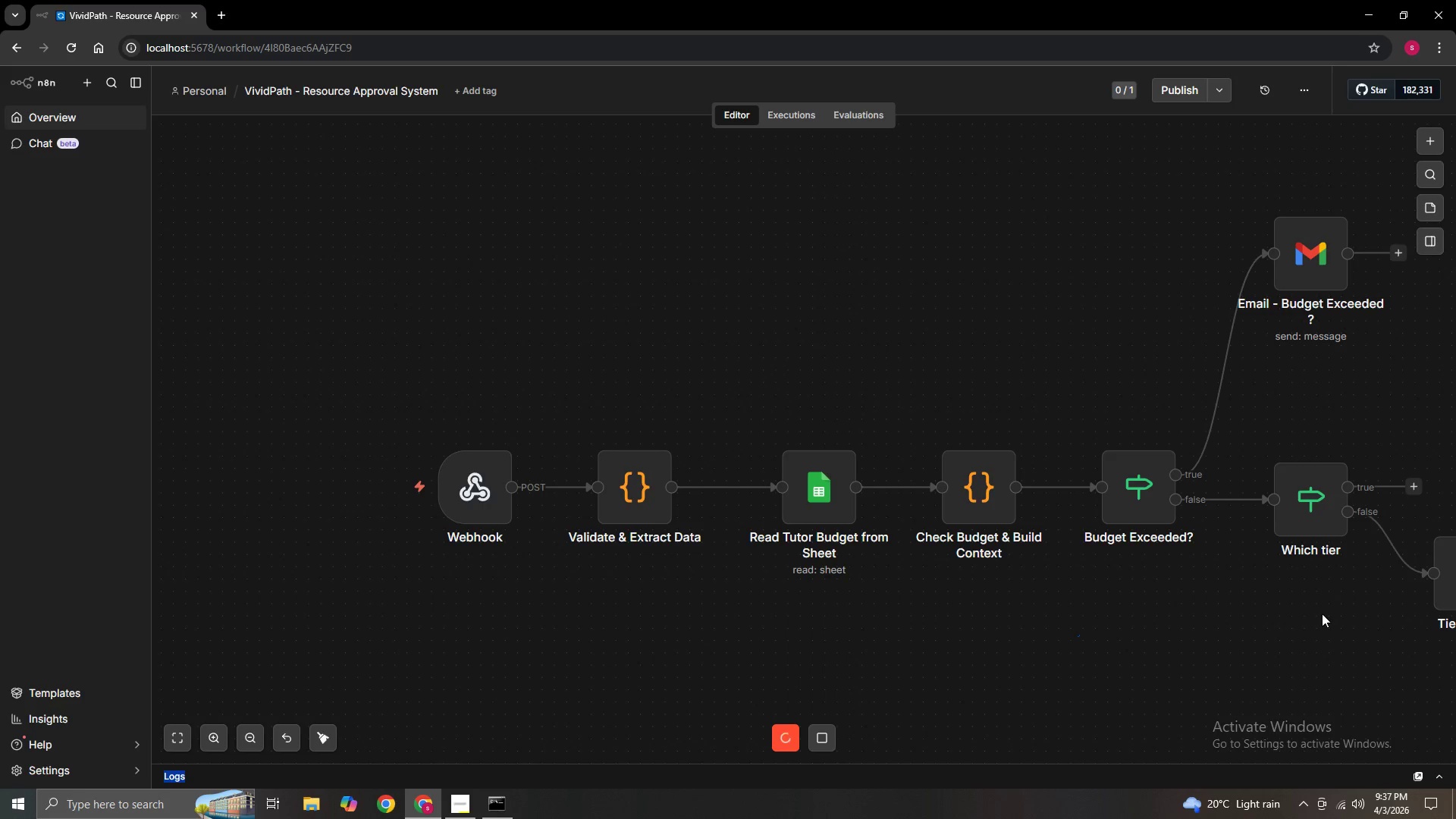 
left_click_drag(start_coordinate=[1322, 613], to_coordinate=[1291, 622])
 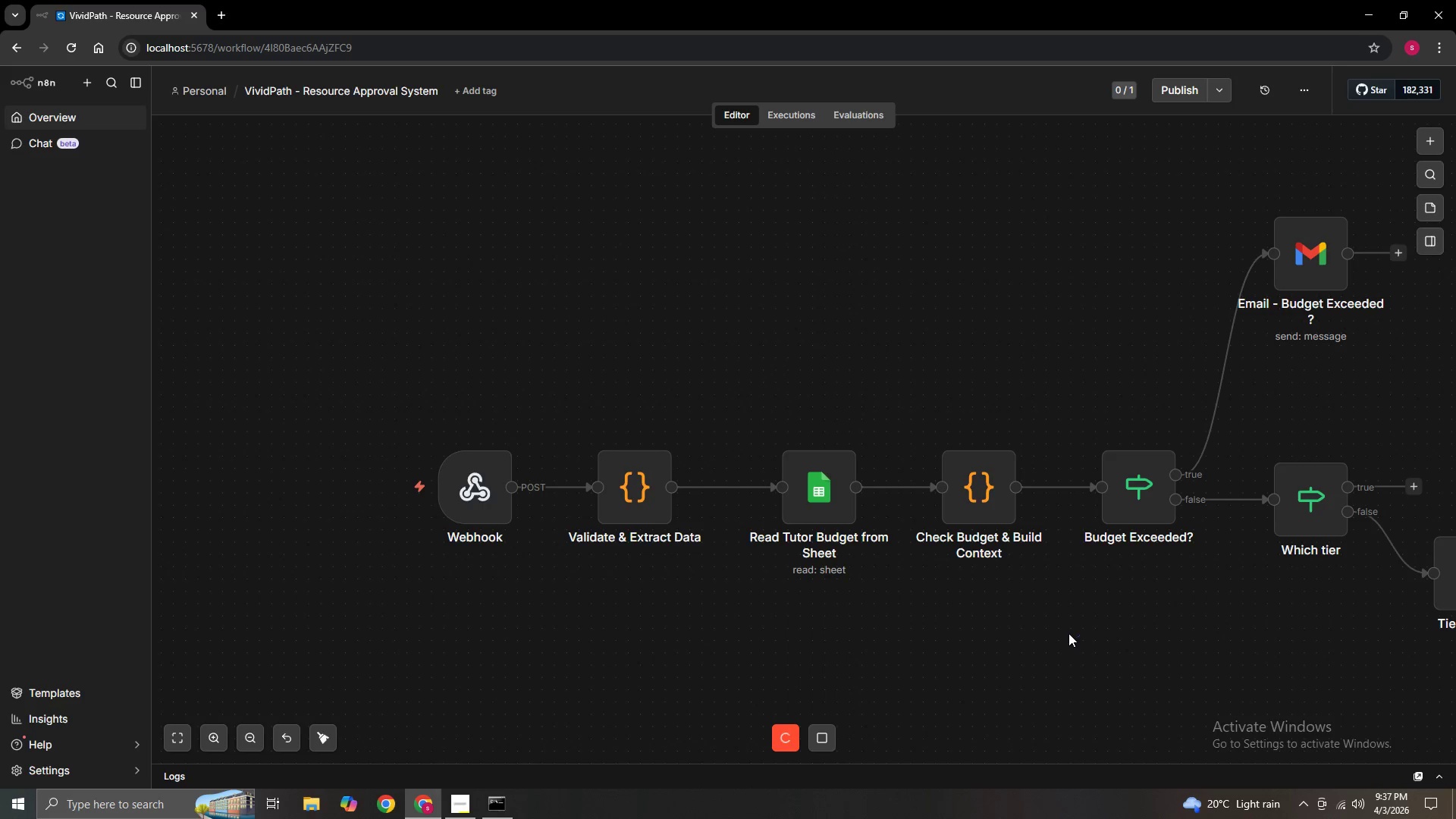 
left_click([1078, 635])
 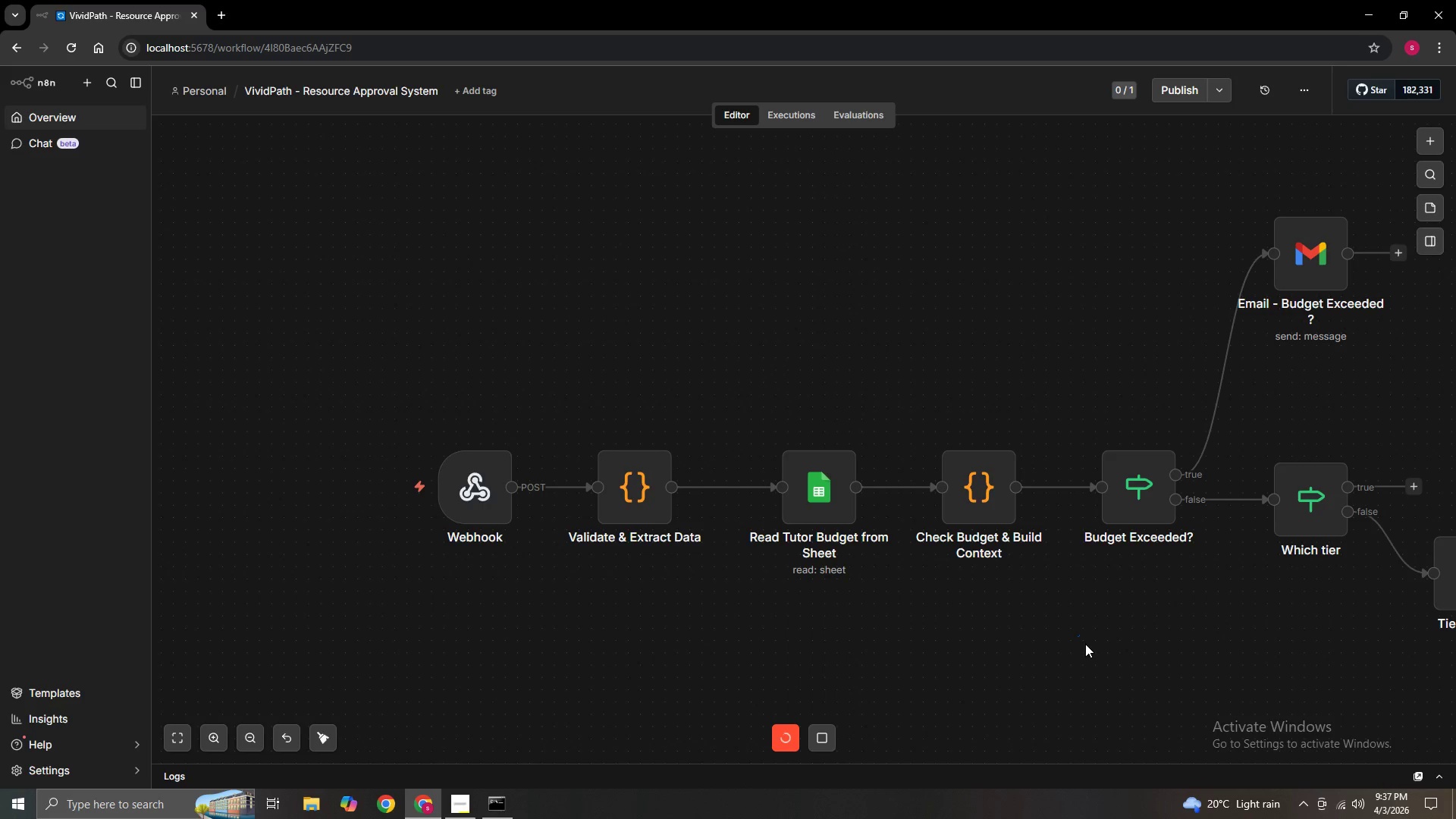 
hold_key(key=ShiftLeft, duration=0.78)
scroll: coordinate [1085, 644], scroll_direction: up, amount: 1.0
 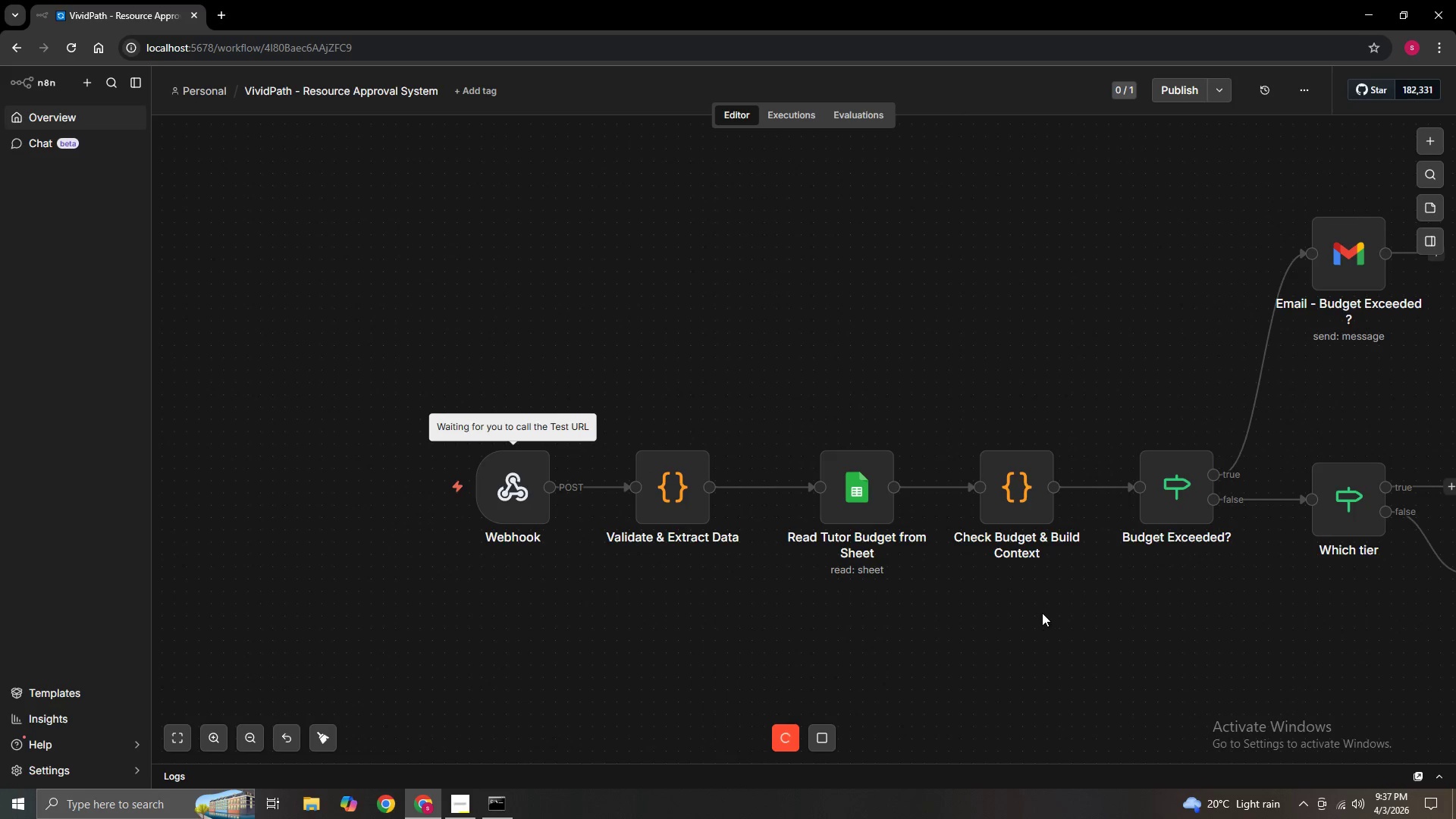 
key(Shift+ShiftLeft)
 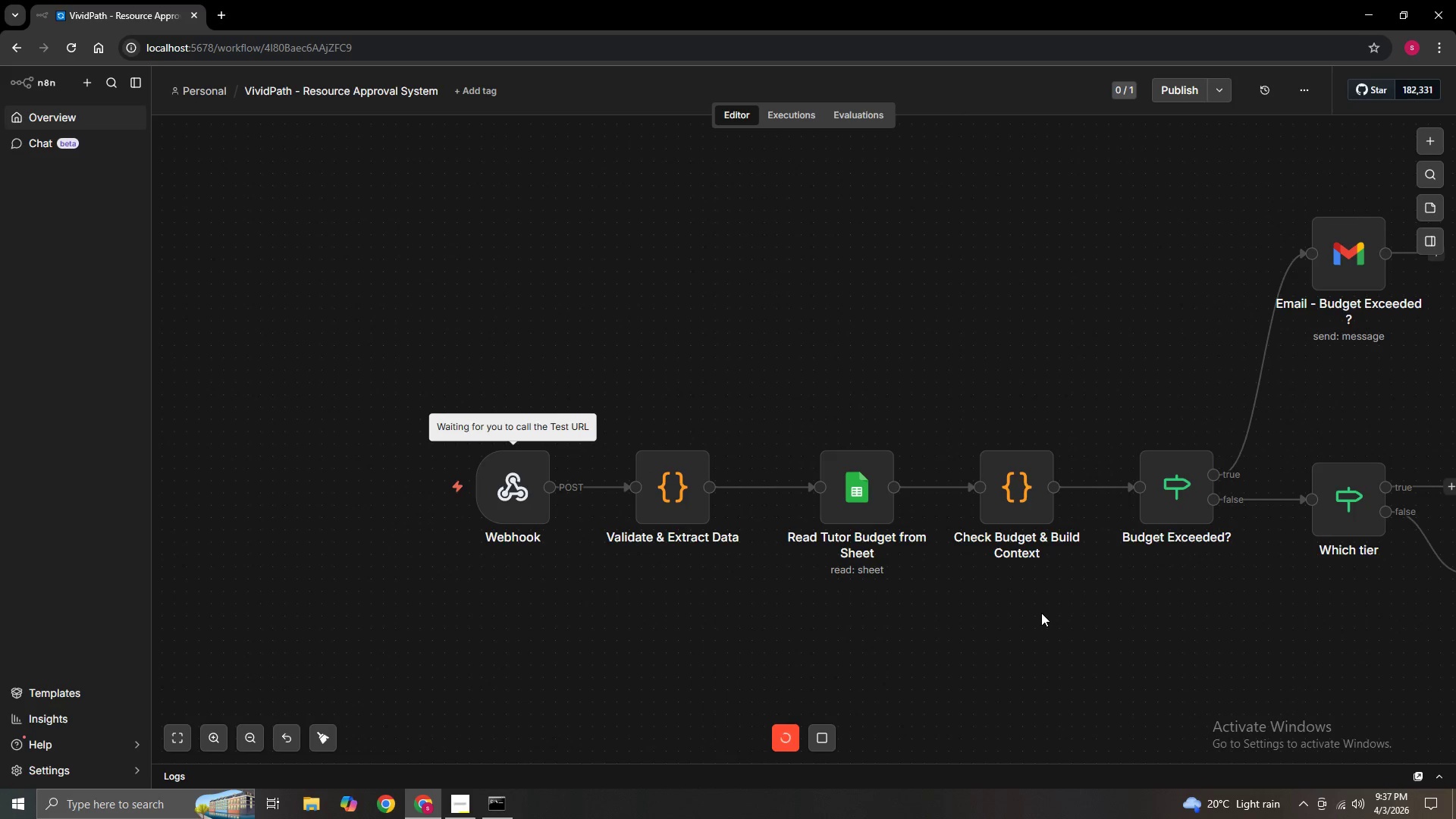 
hold_key(key=ControlLeft, duration=1.38)
left_click_drag(start_coordinate=[1031, 618], to_coordinate=[466, 546])
 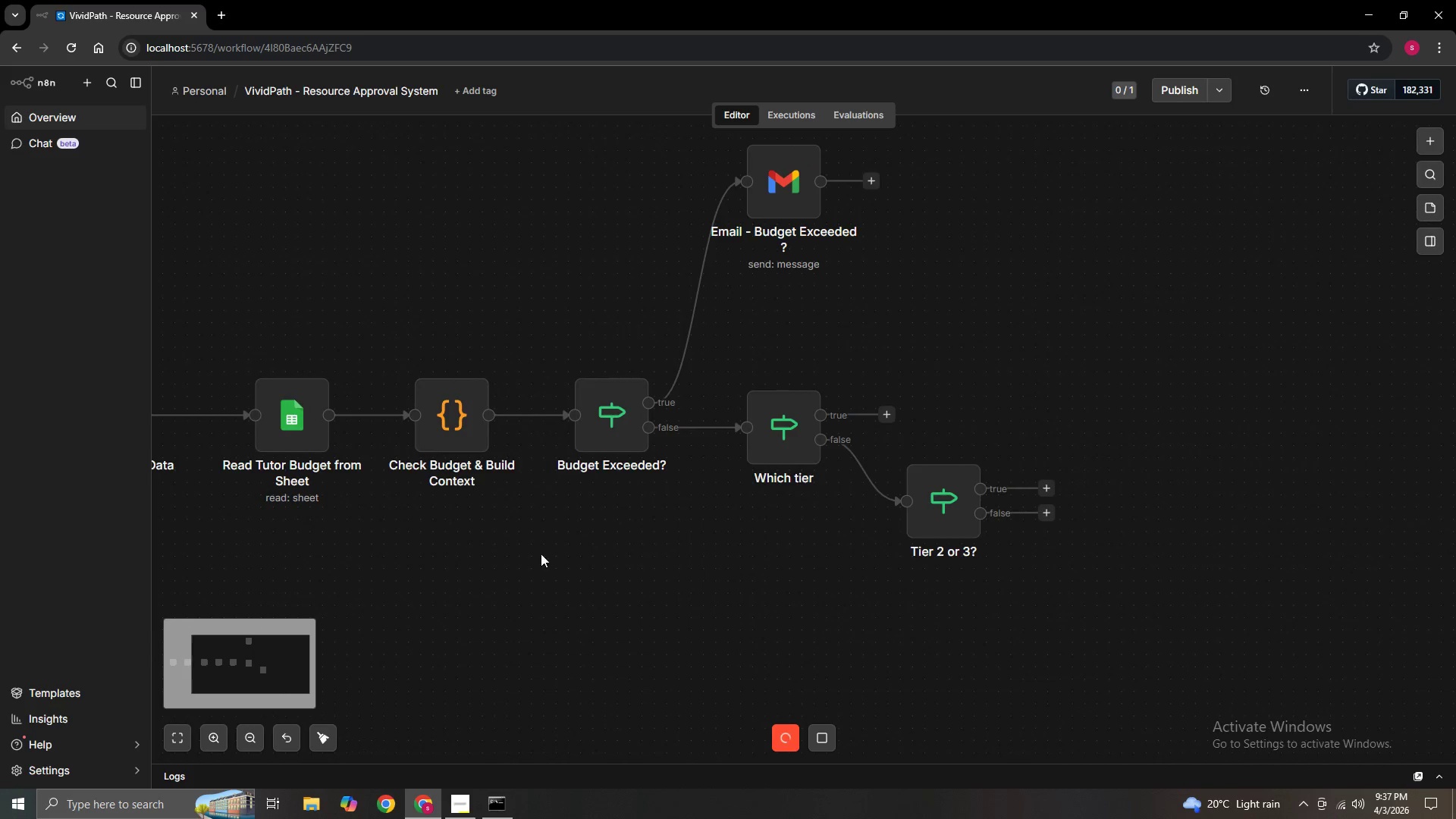 
double_click([944, 513])
 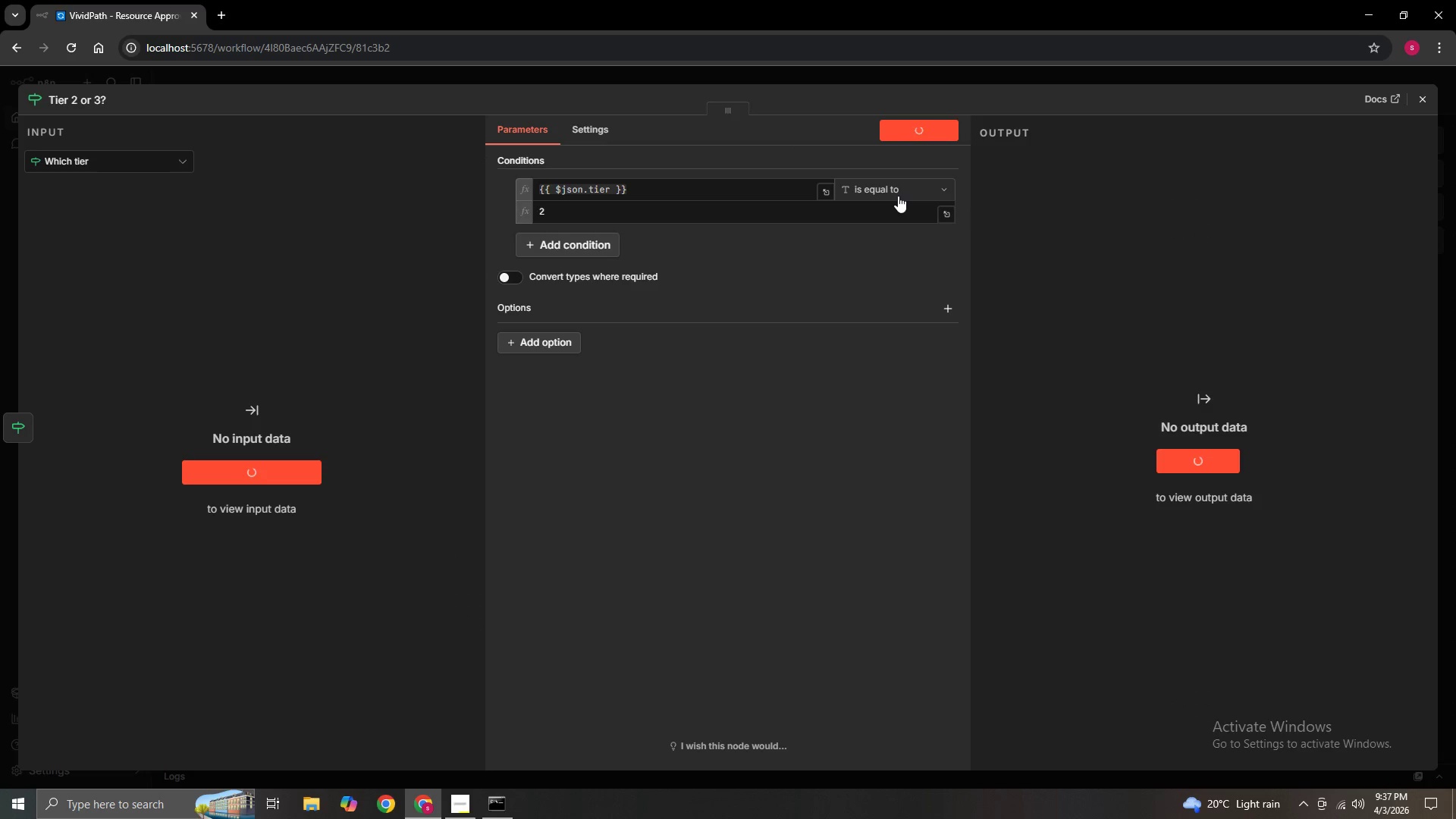 
left_click([900, 196])
 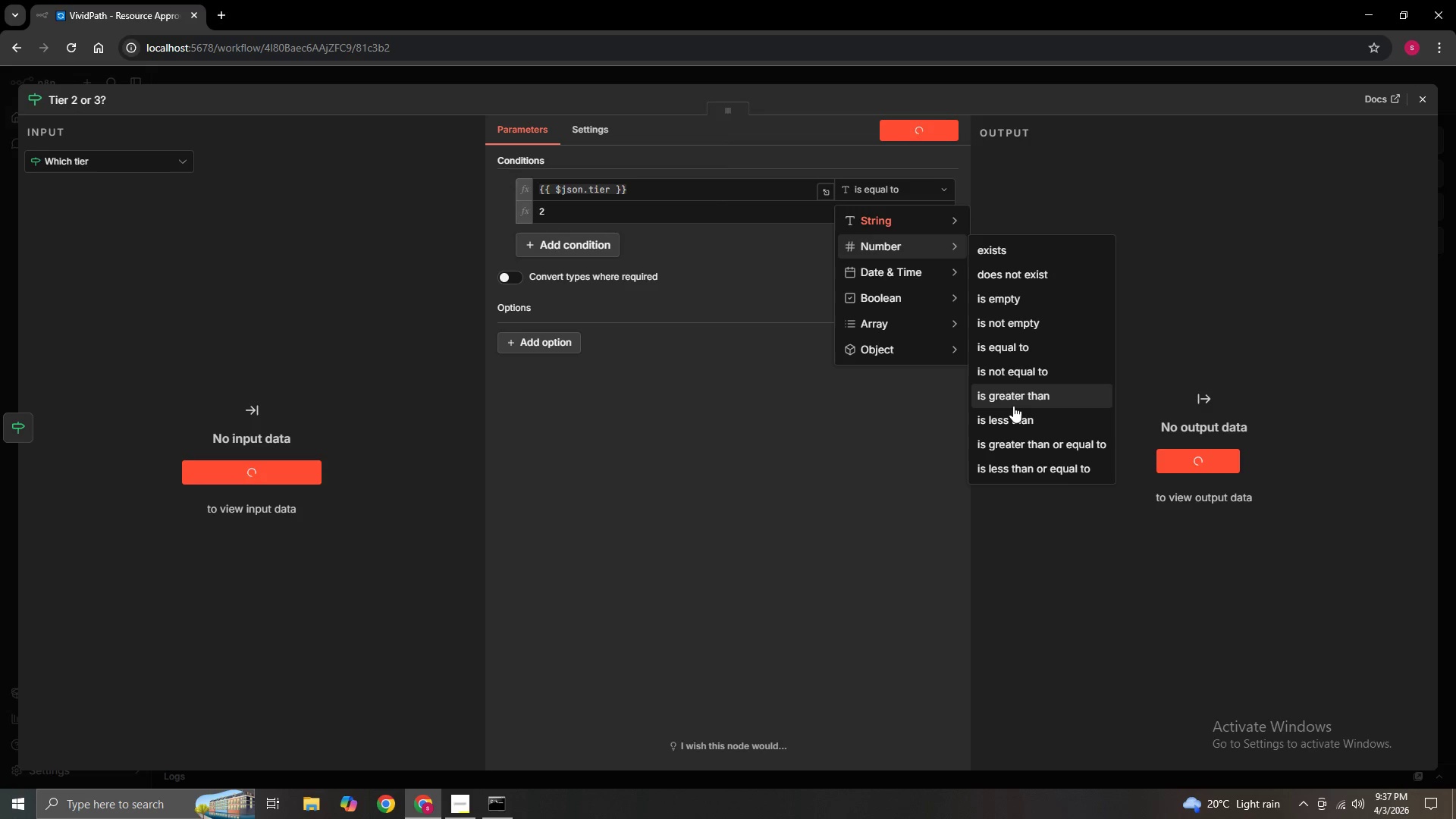 
left_click([1007, 344])
 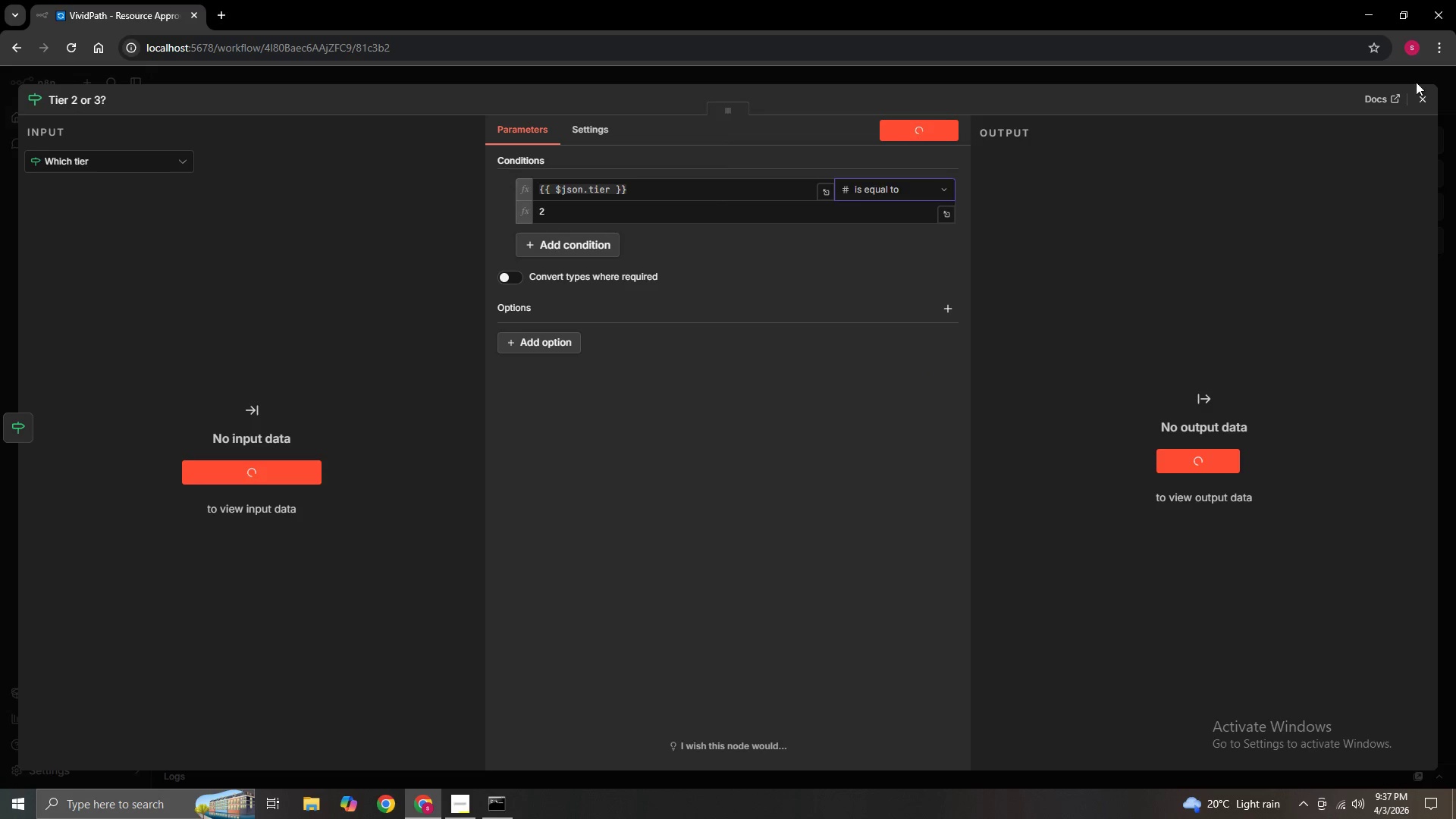 
left_click([948, 190])
 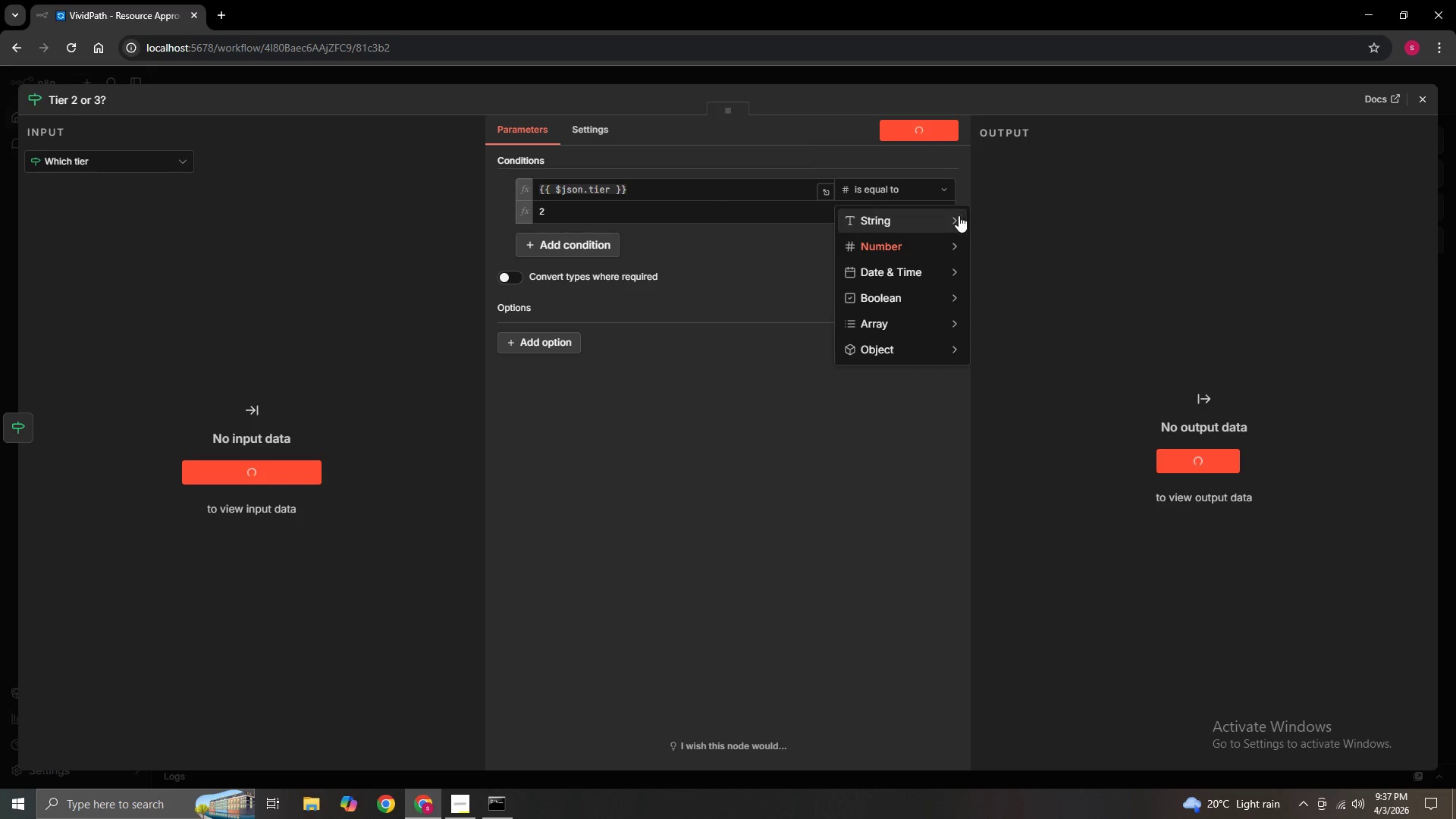 
left_click([941, 217])
 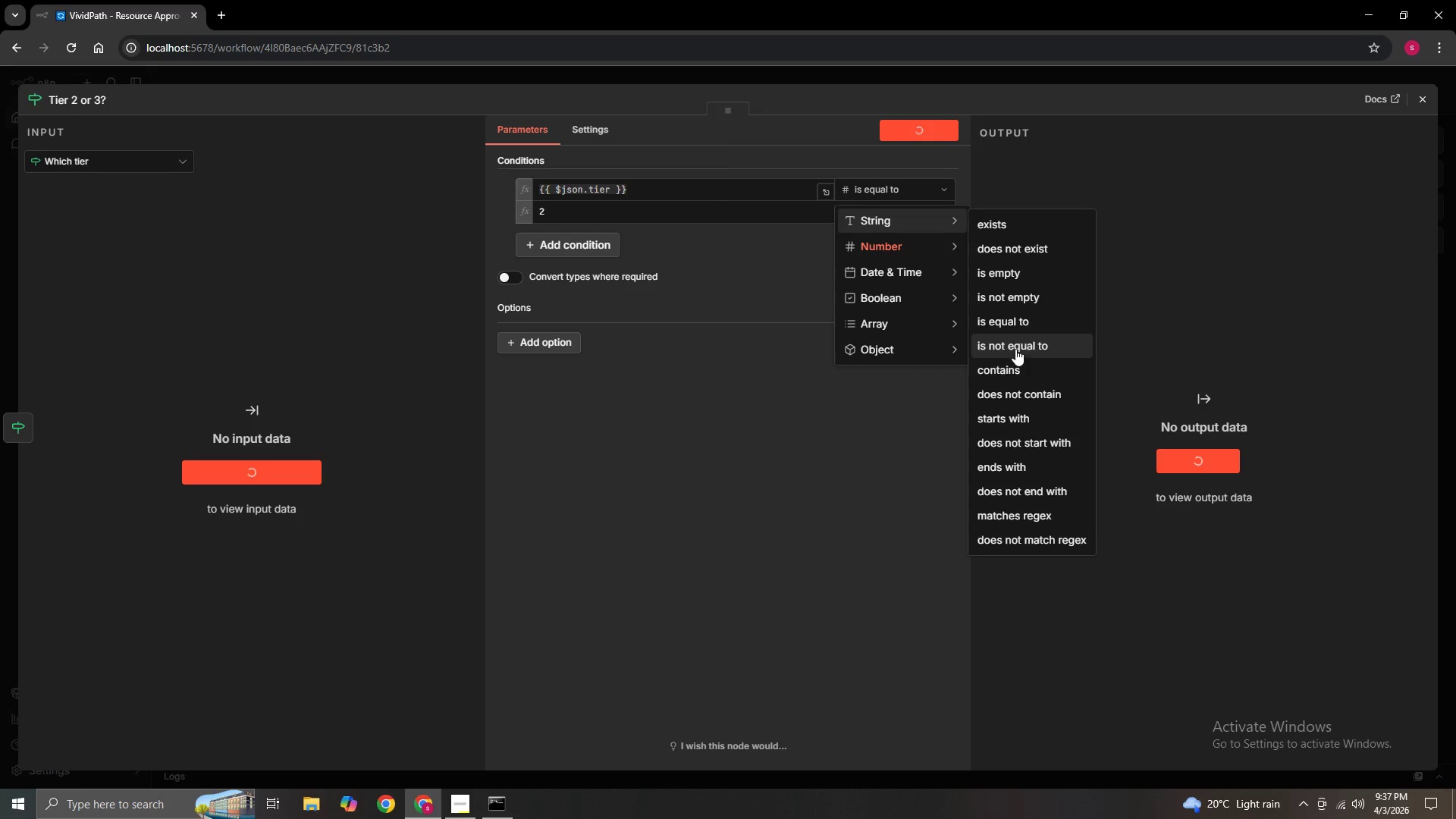 
left_click([1014, 327])
 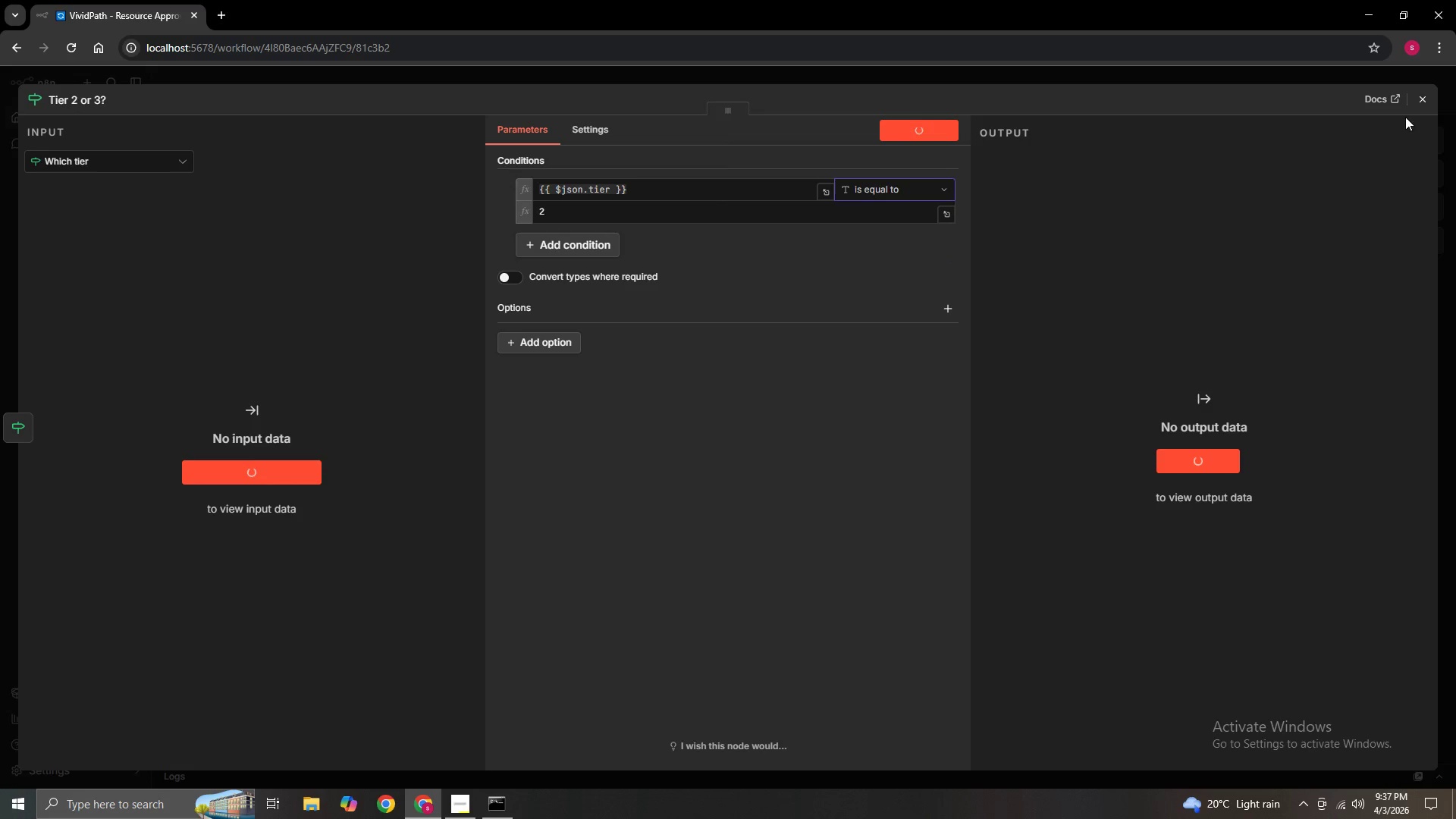 
left_click([1416, 100])
 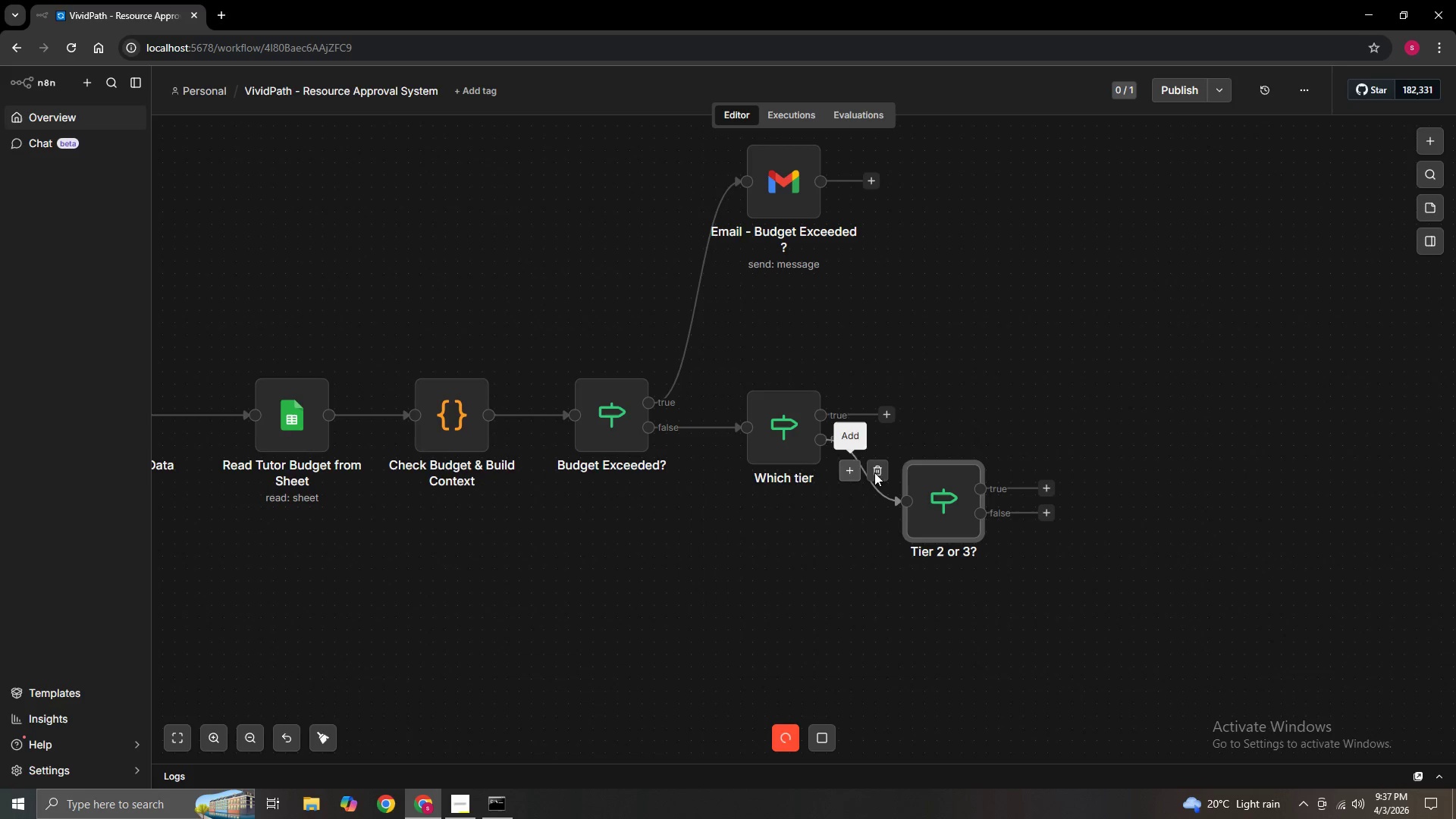 
left_click_drag(start_coordinate=[887, 412], to_coordinate=[885, 391])
 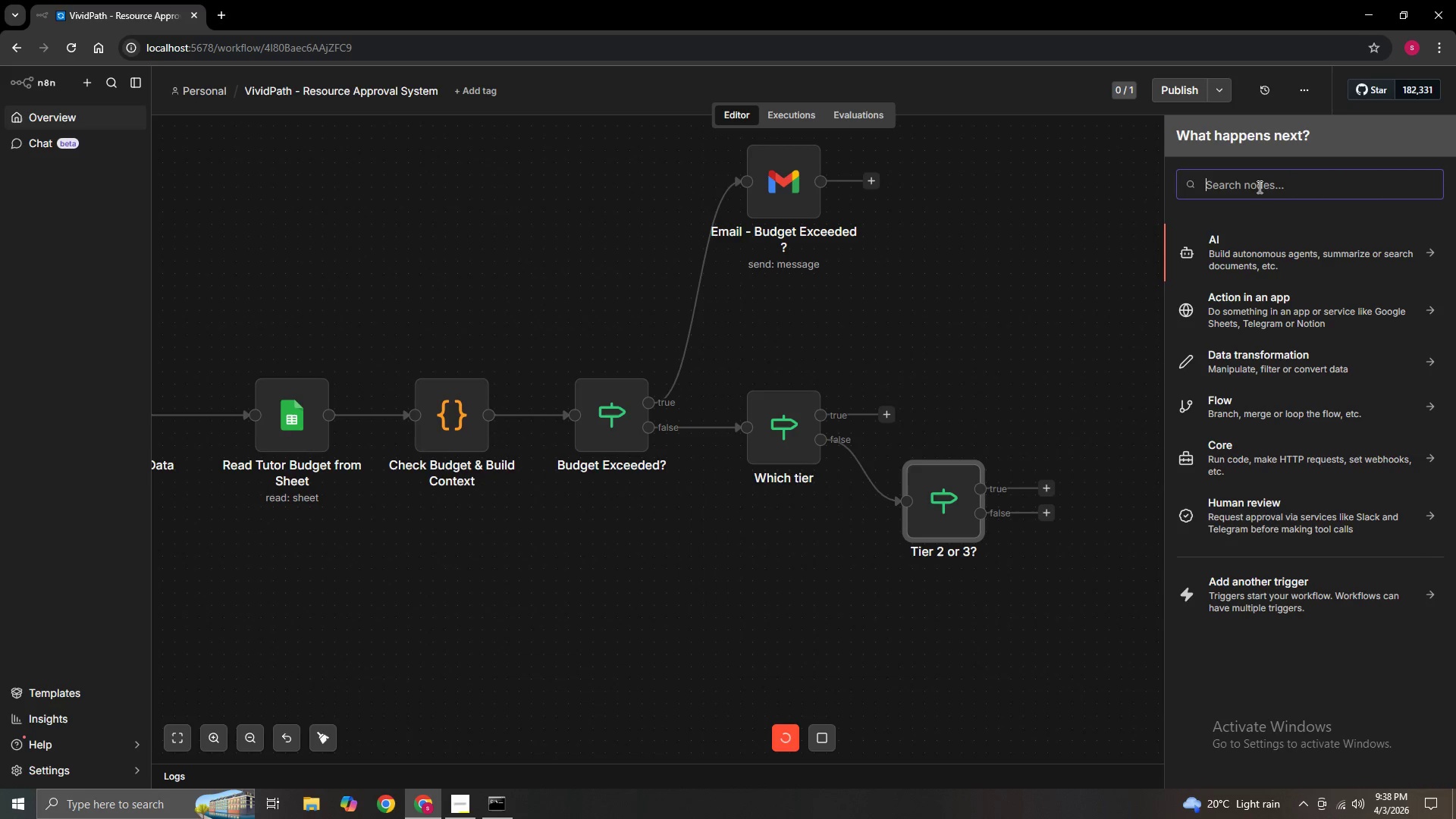 
wait(8.22)
 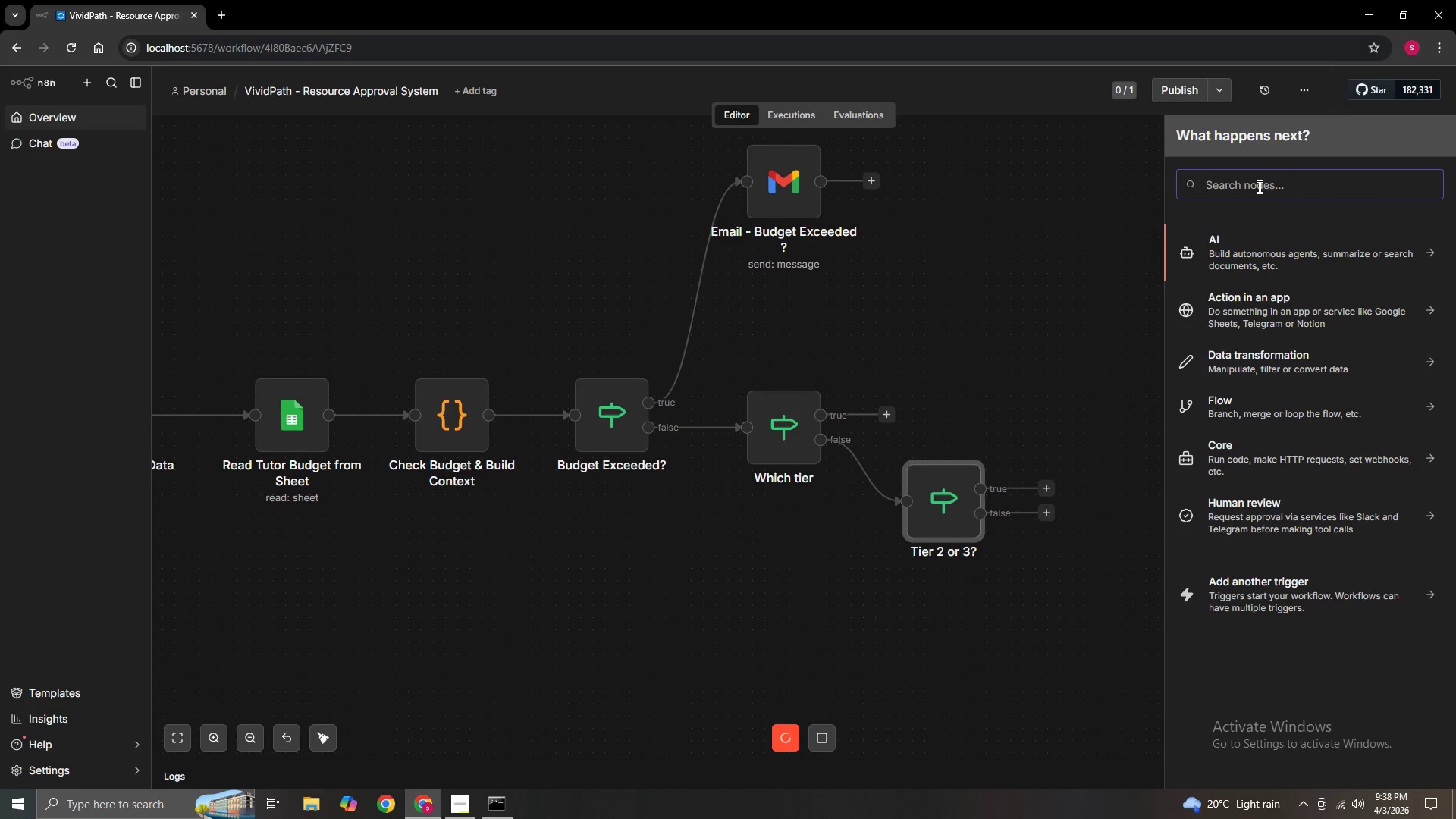 
type(IF)
 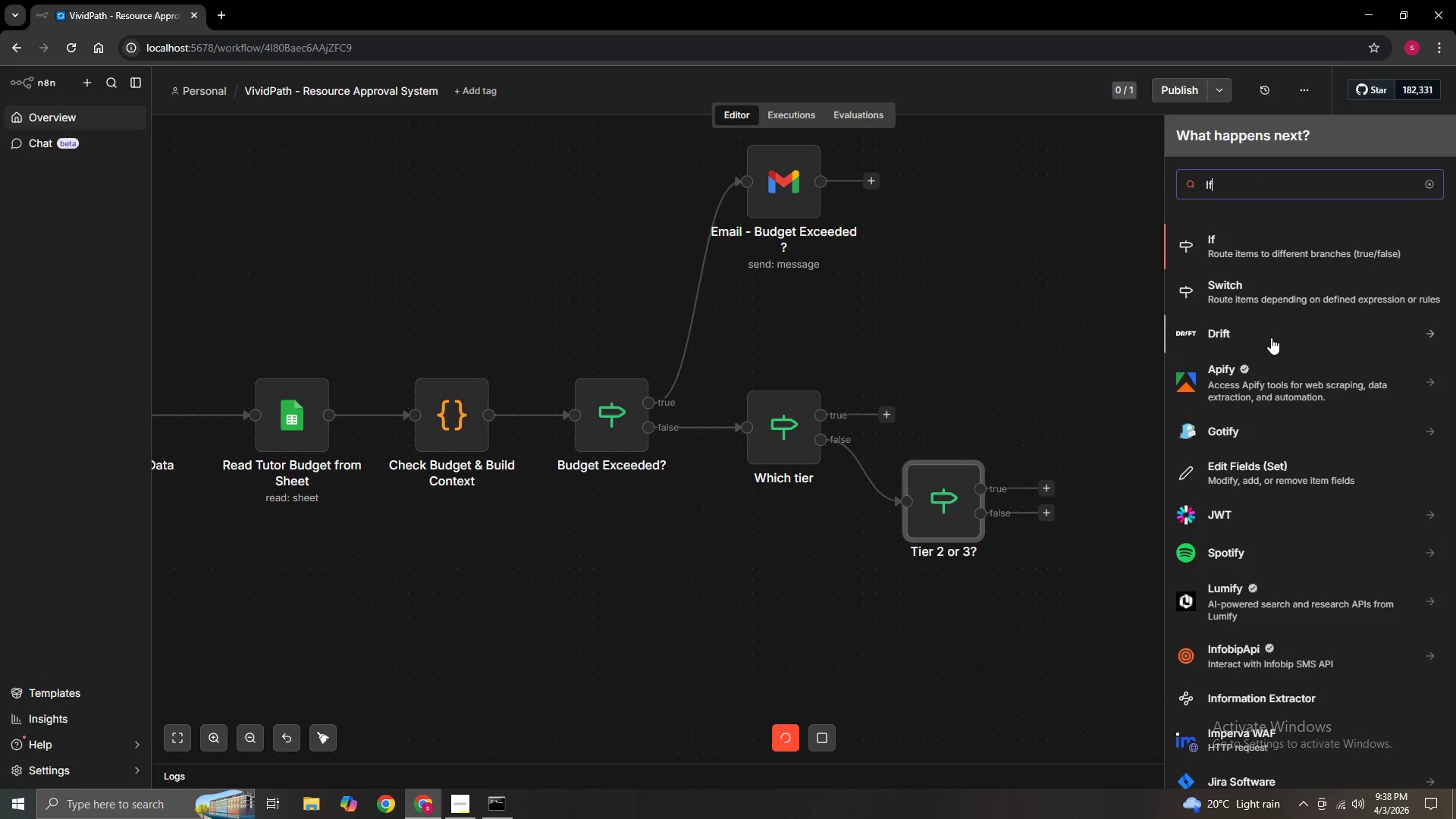 
left_click([1293, 297])
 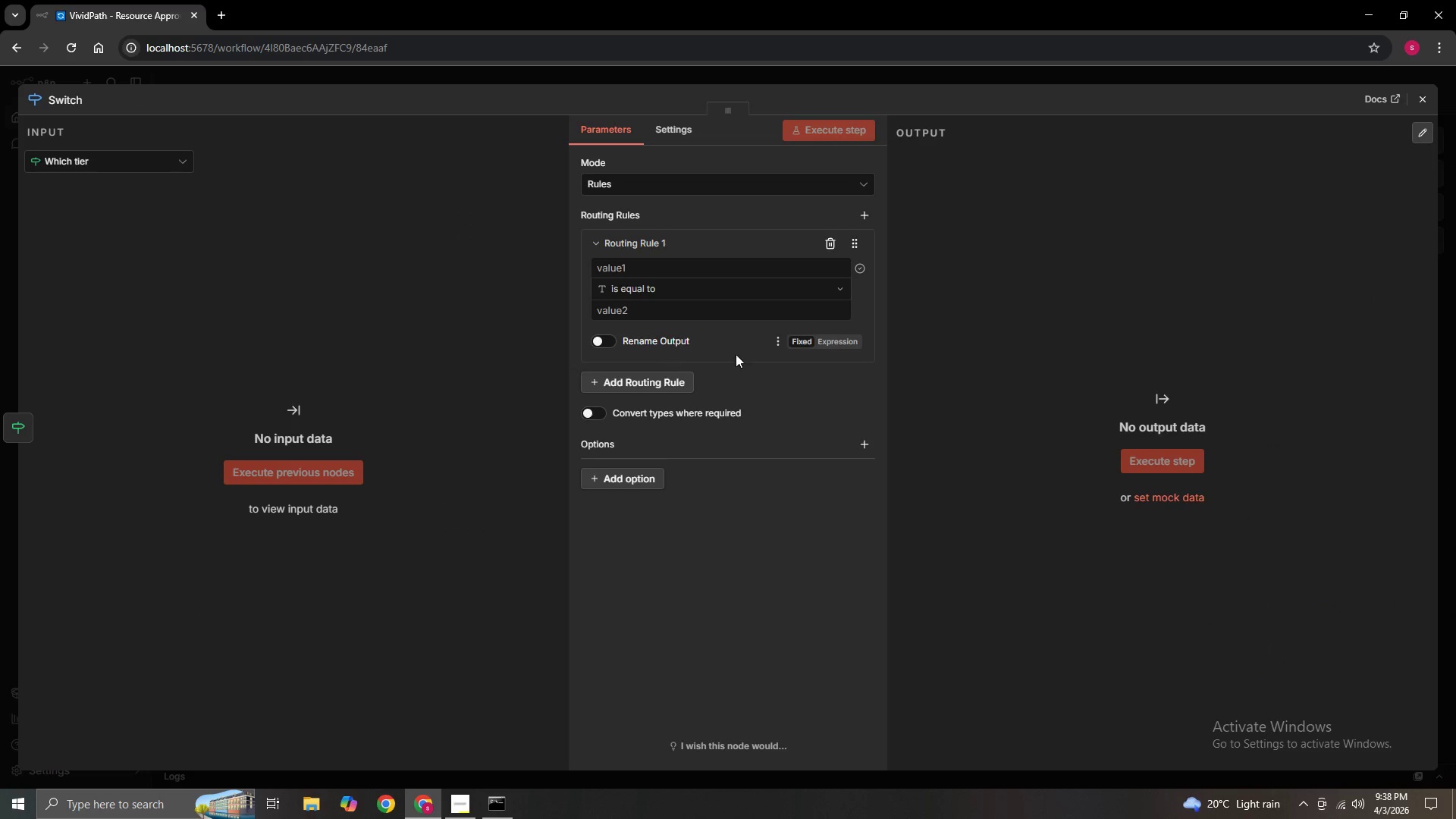 
left_click([1433, 102])
 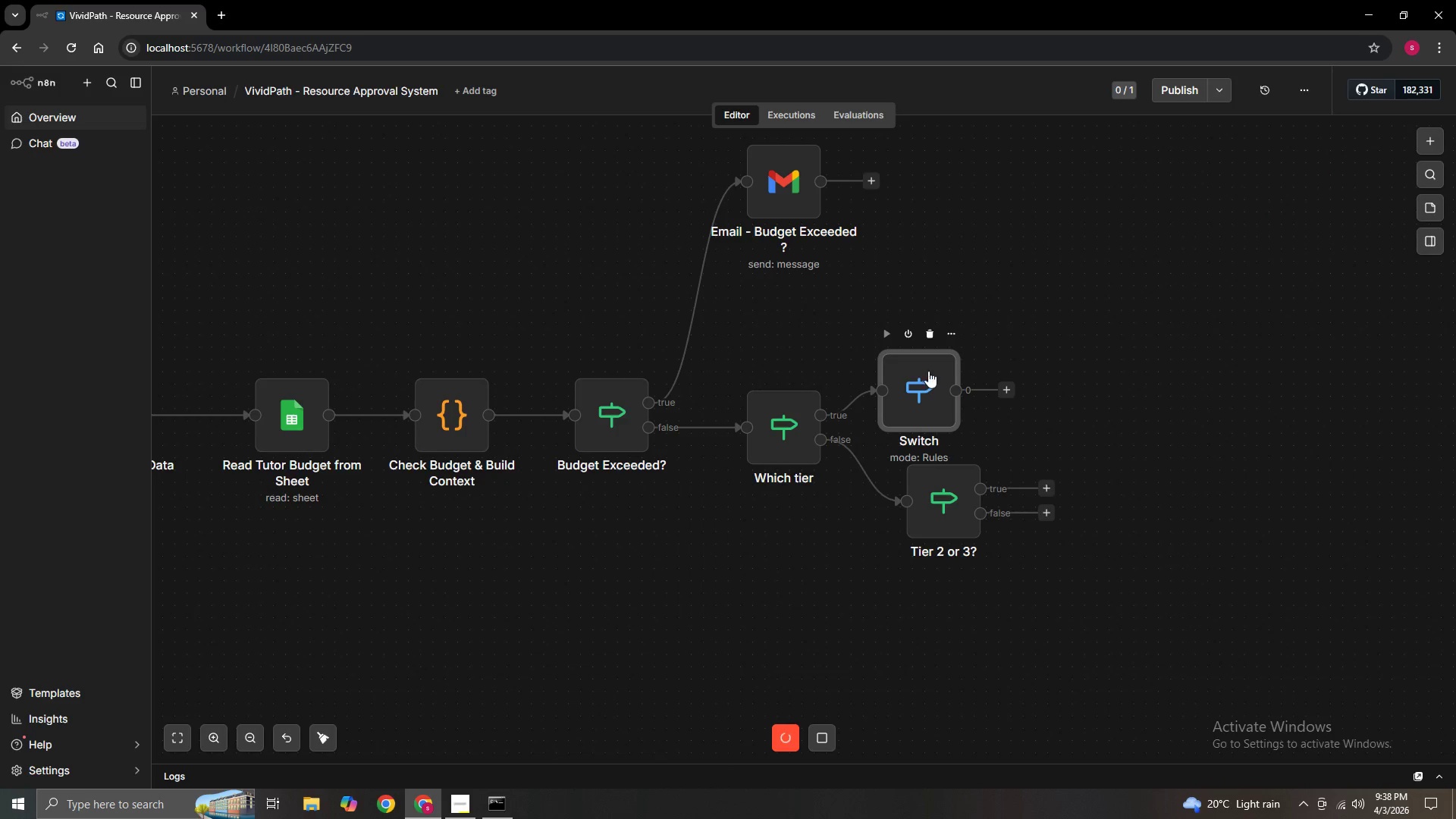 
left_click([923, 334])
 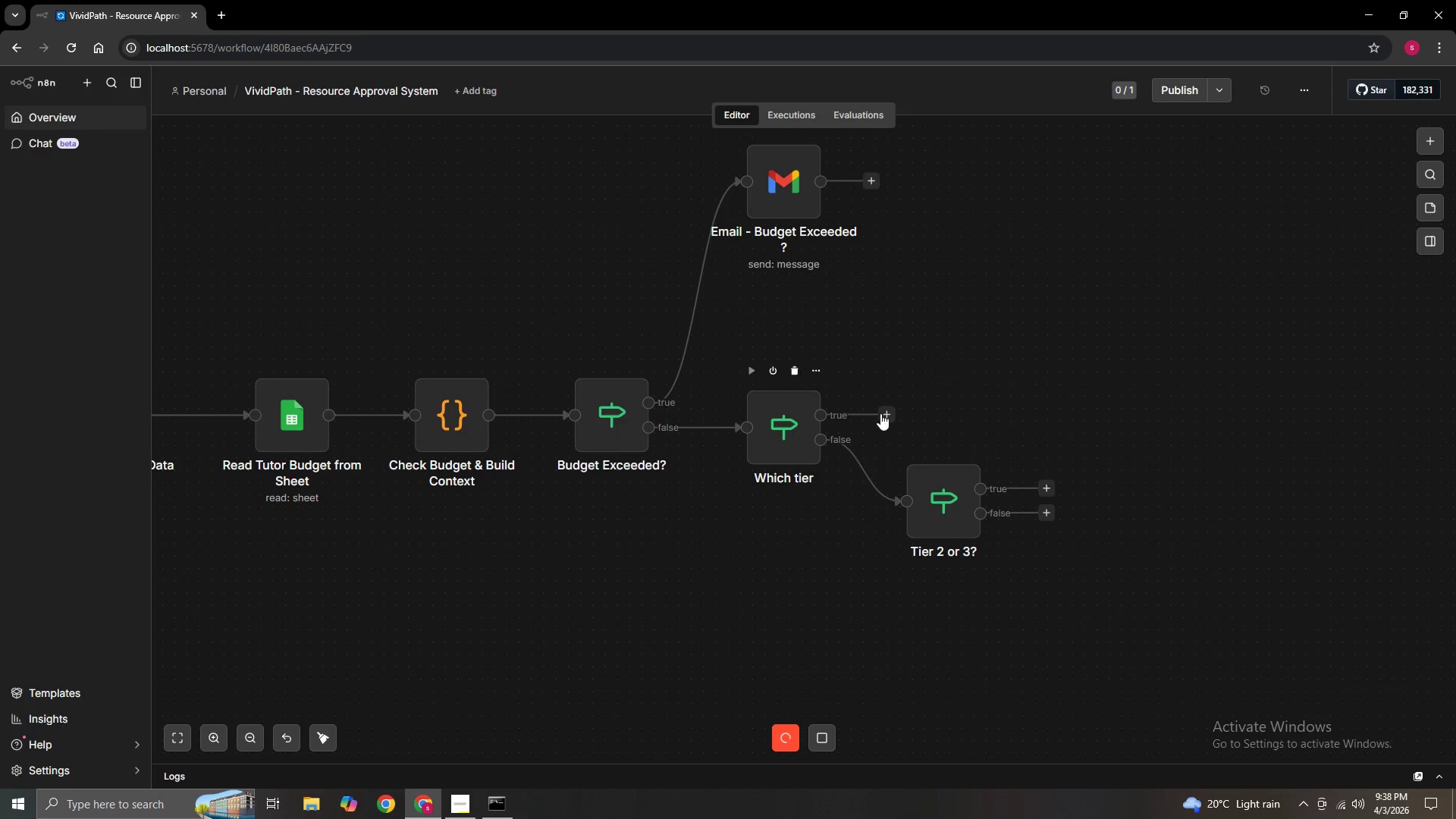 
left_click([885, 412])
 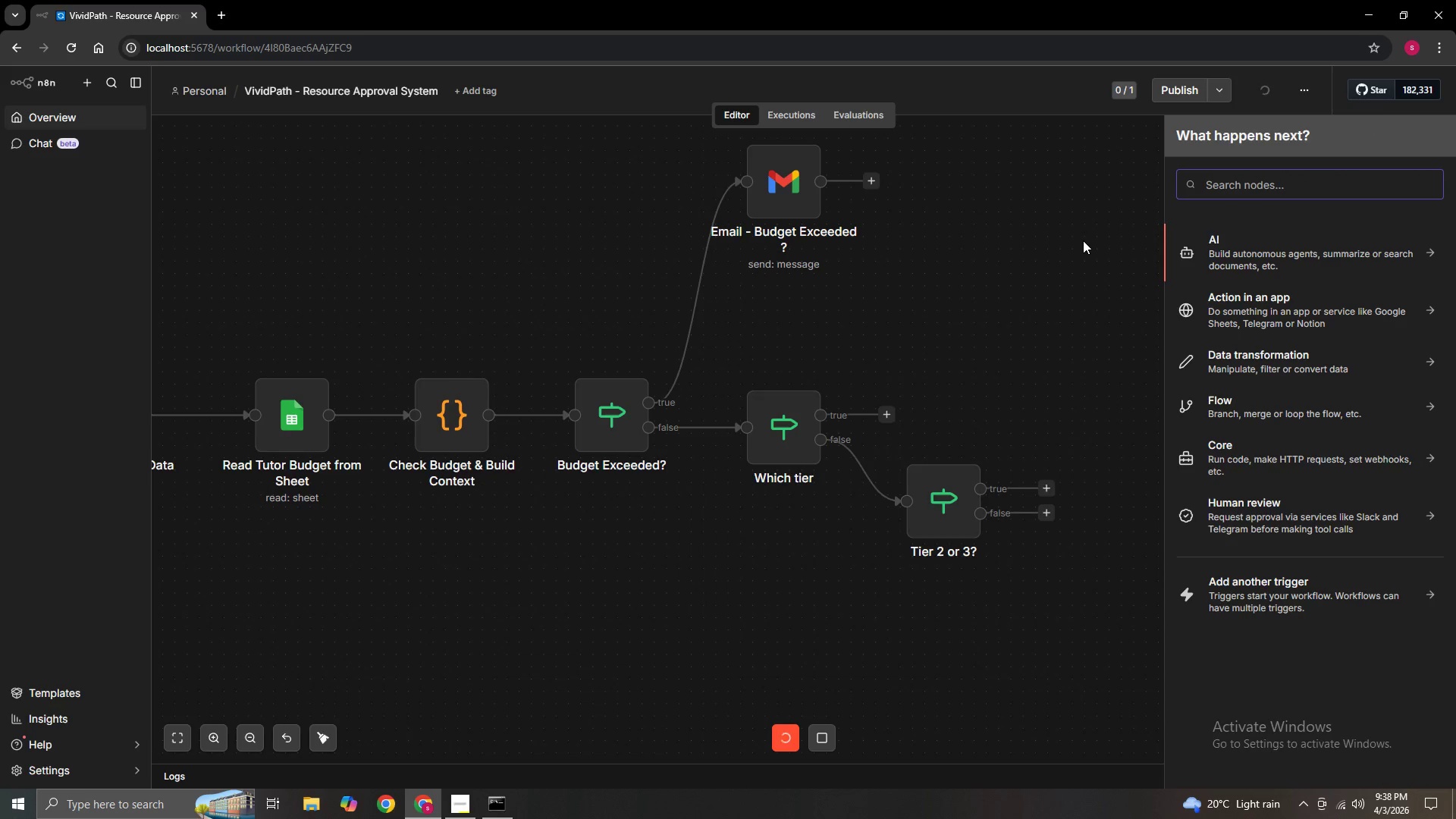 
type(if)
 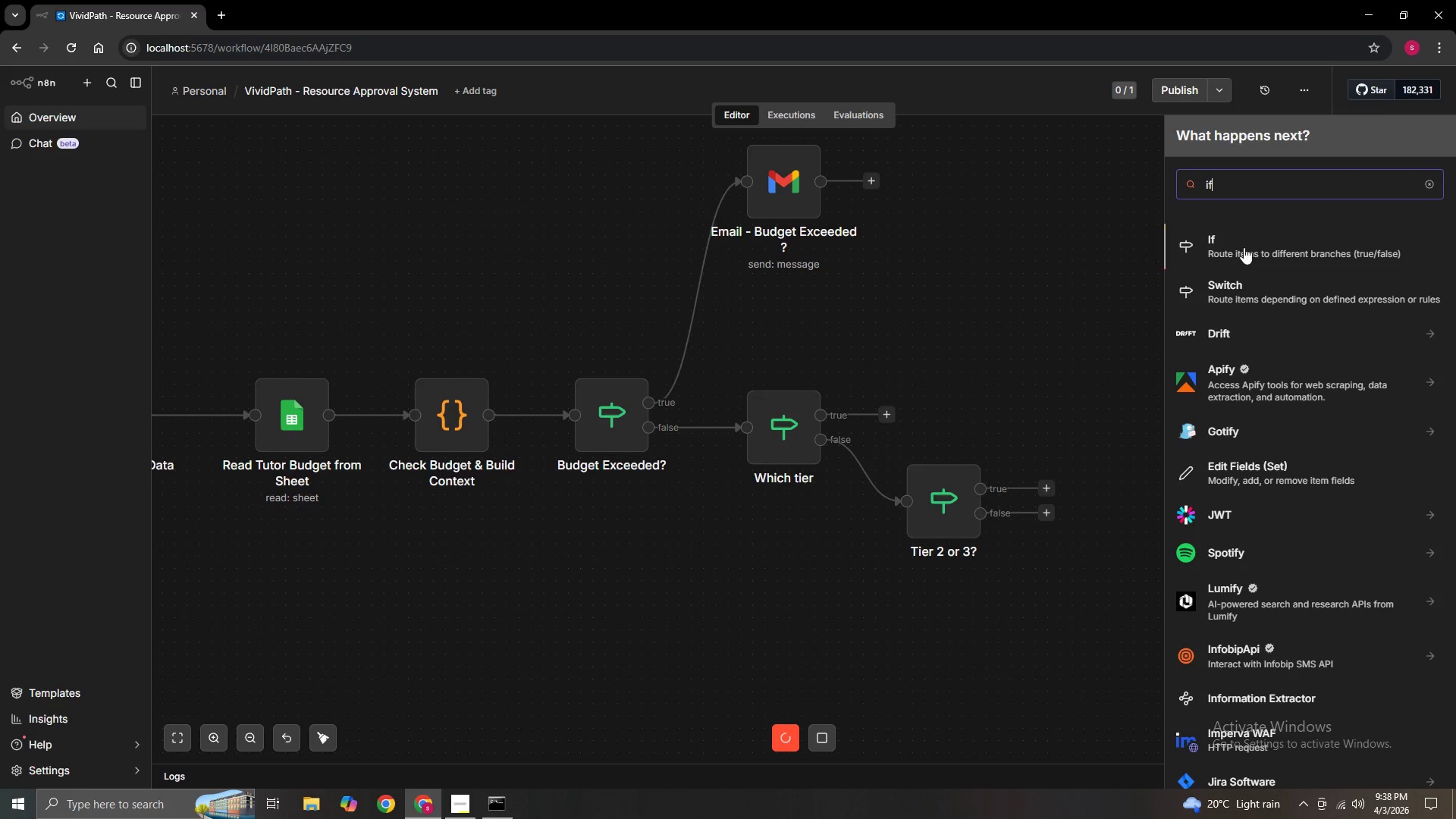 
left_click([1248, 247])
 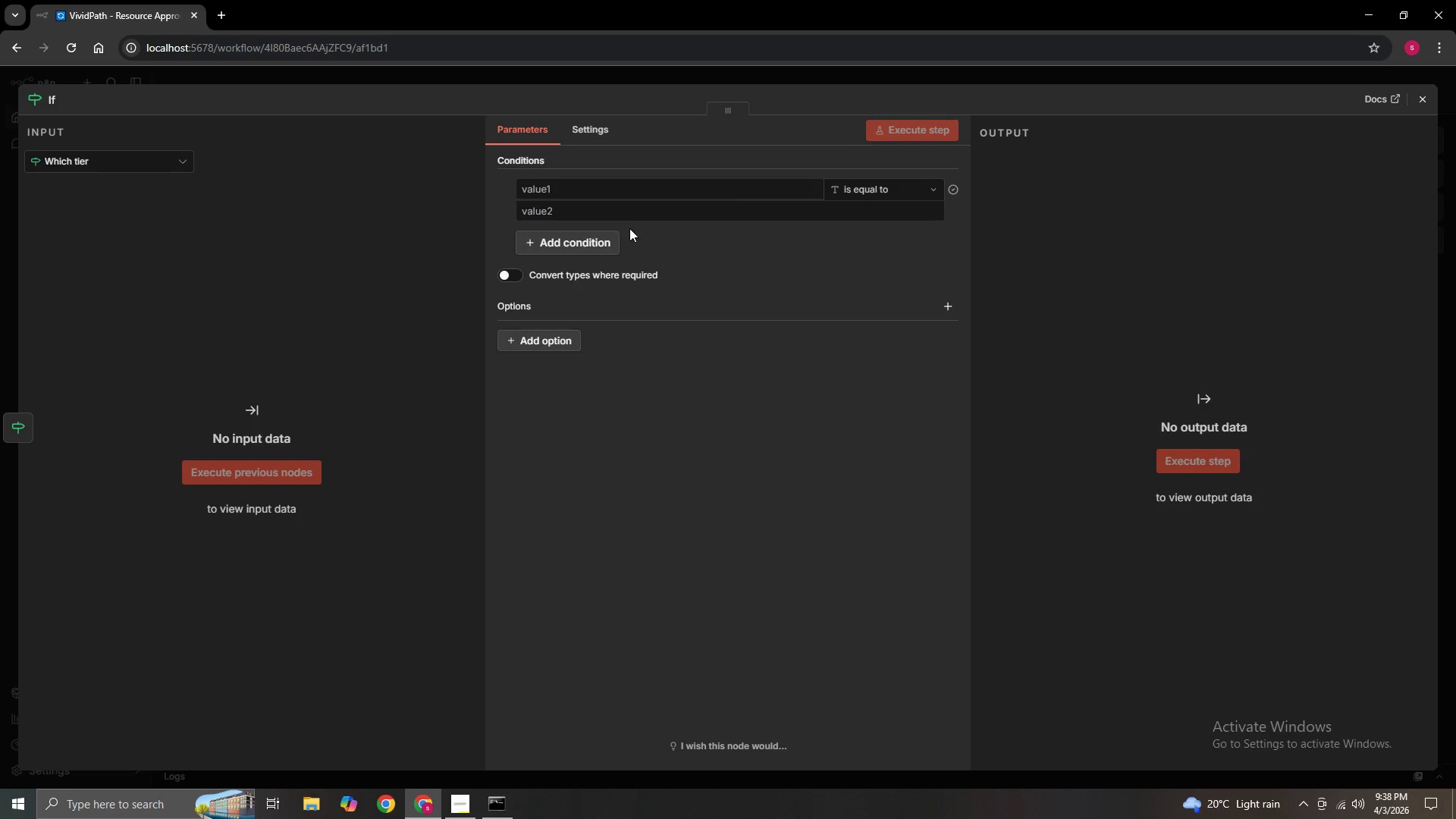 
left_click([629, 193])
 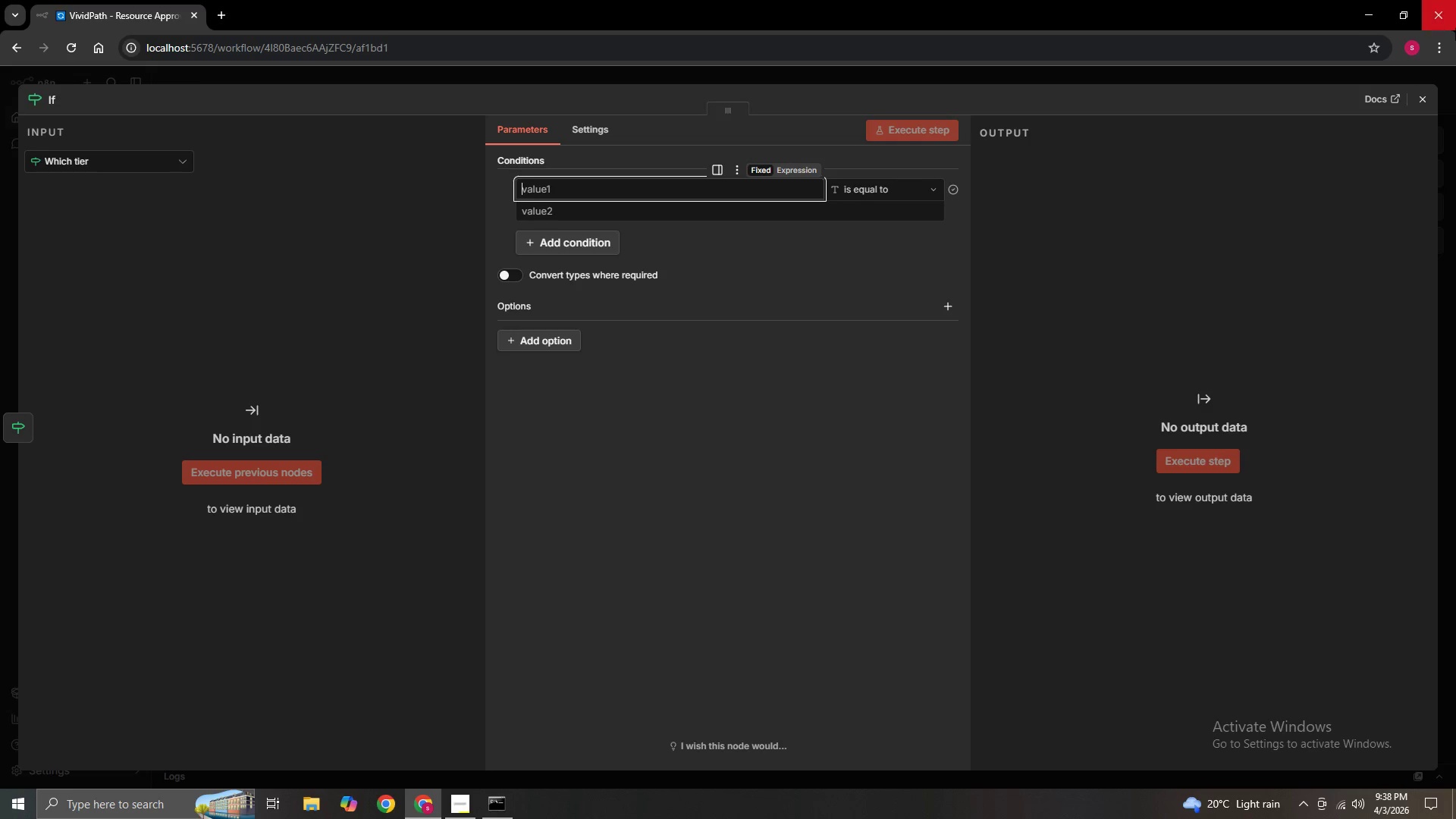 
wait(12.66)
 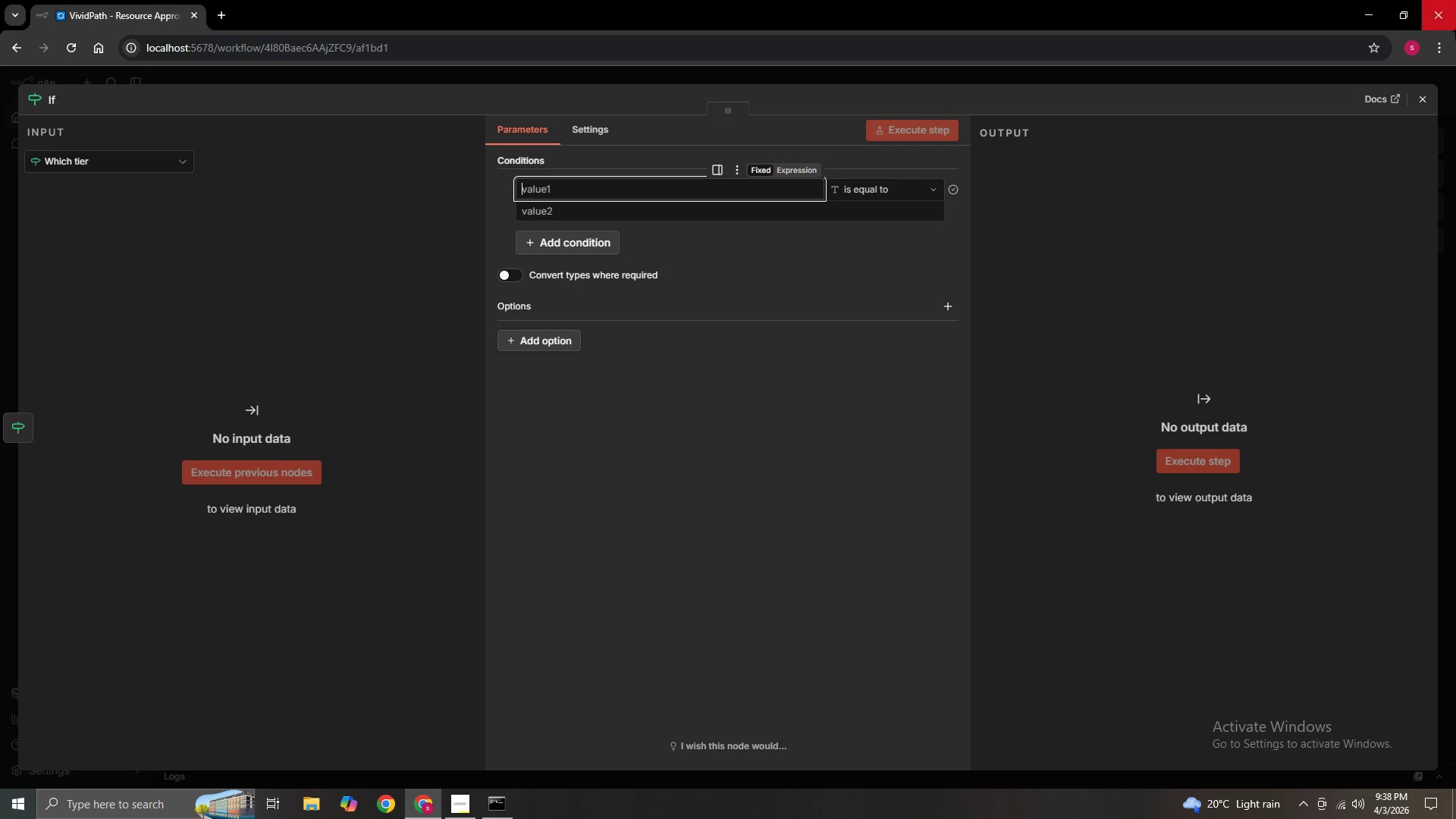 
left_click([655, 198])
 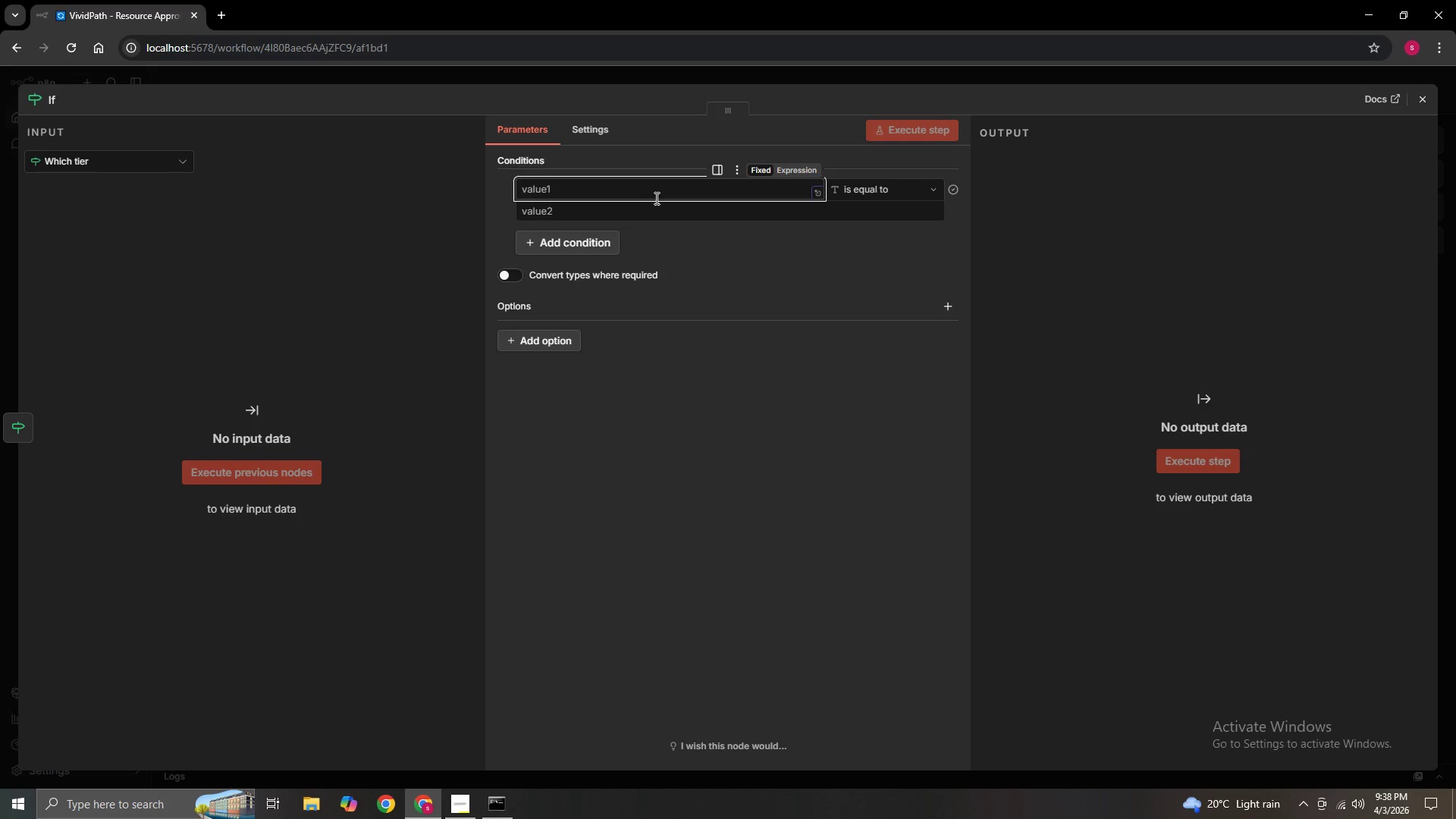 
key(BracketLeft)
 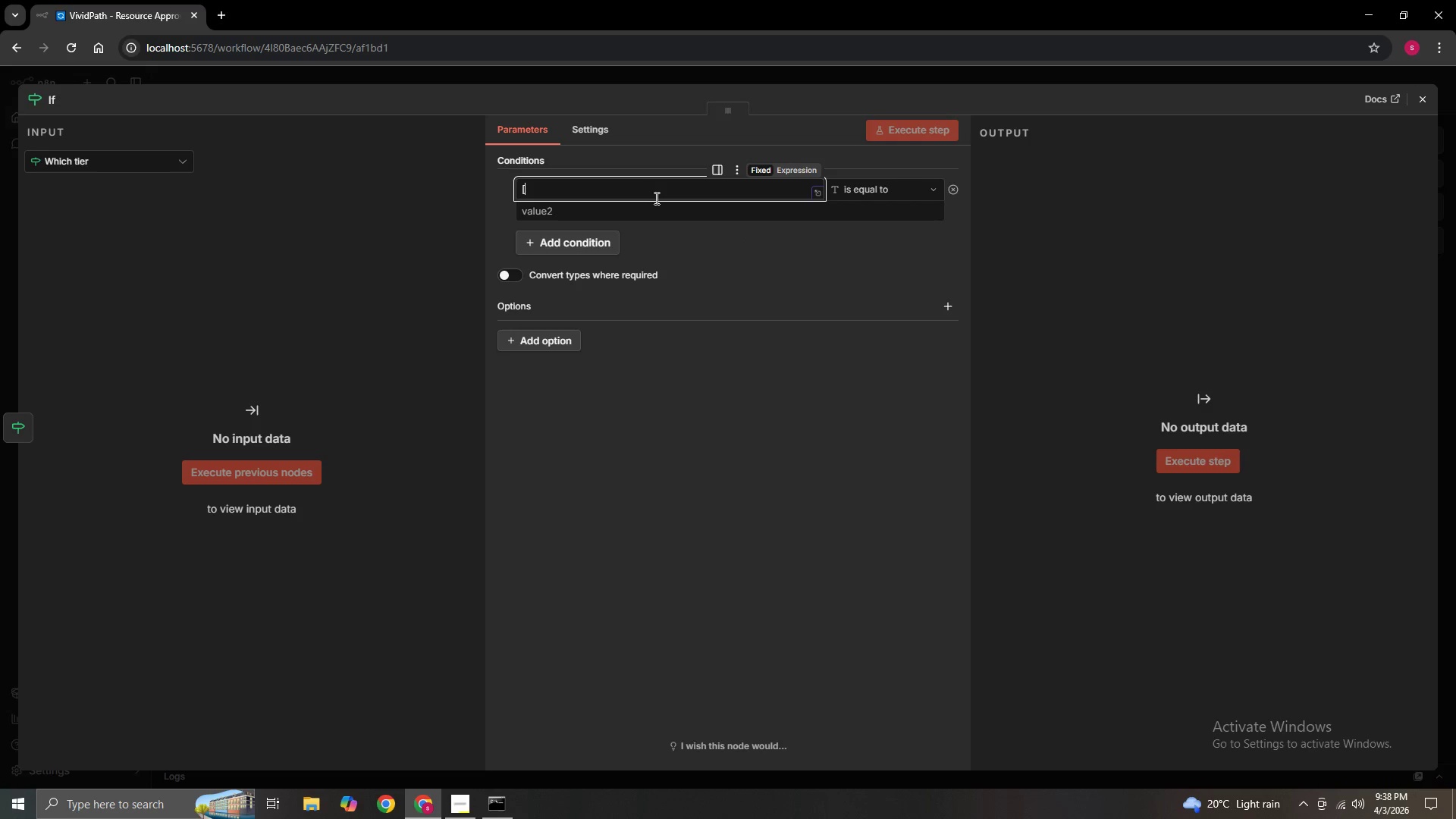 
key(BracketLeft)
 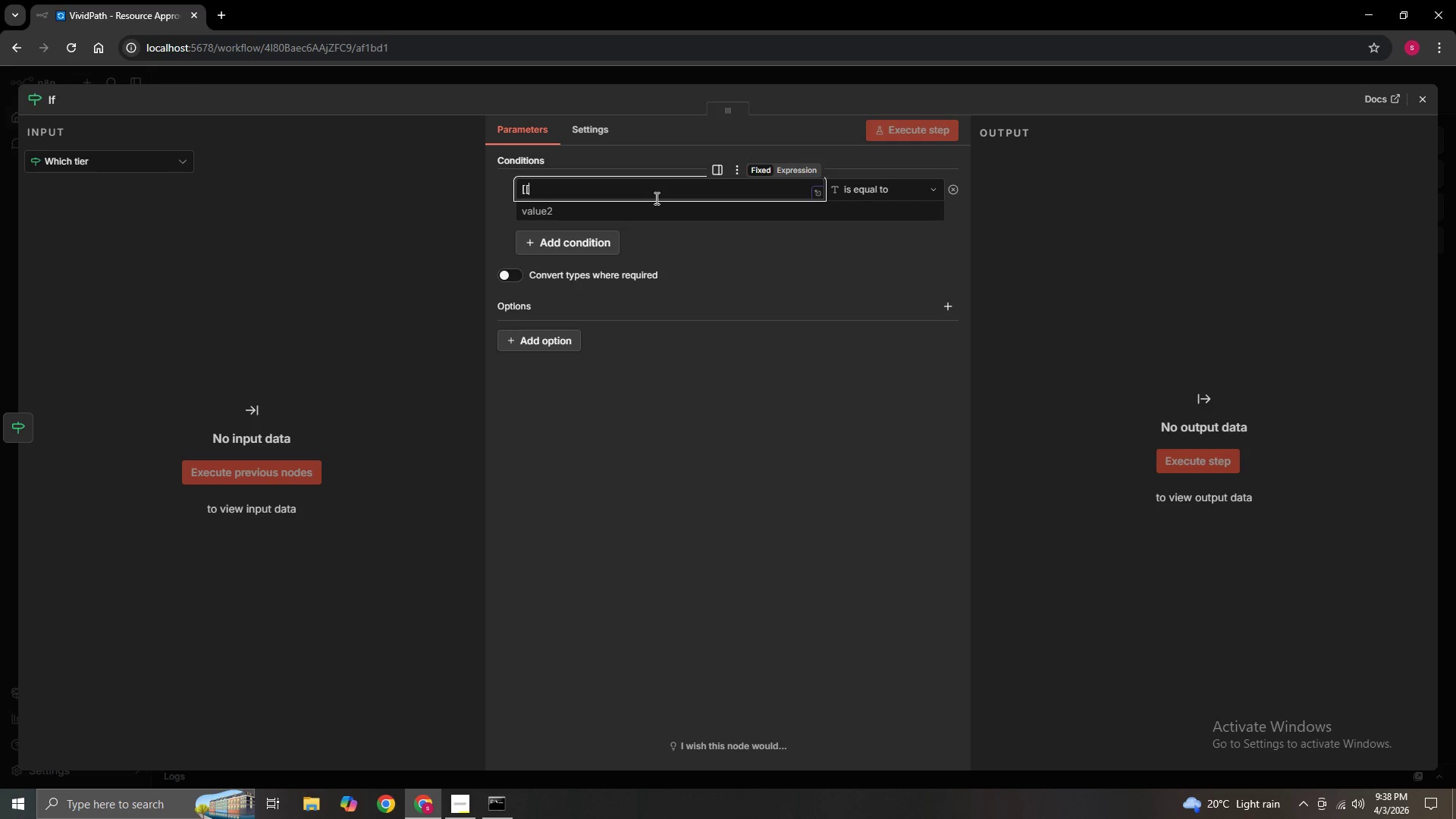 
key(Backspace)
 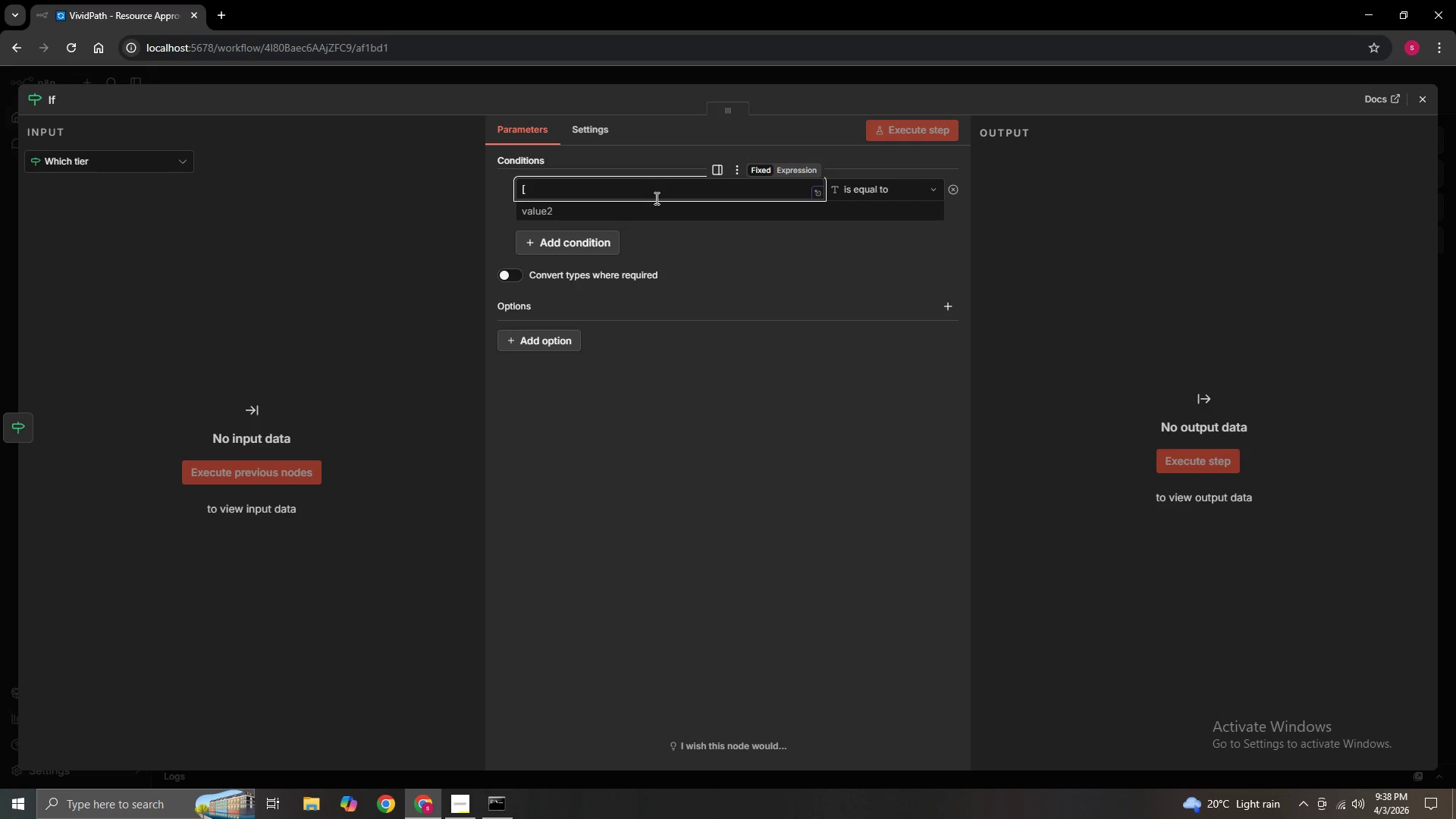 
key(Backspace)
 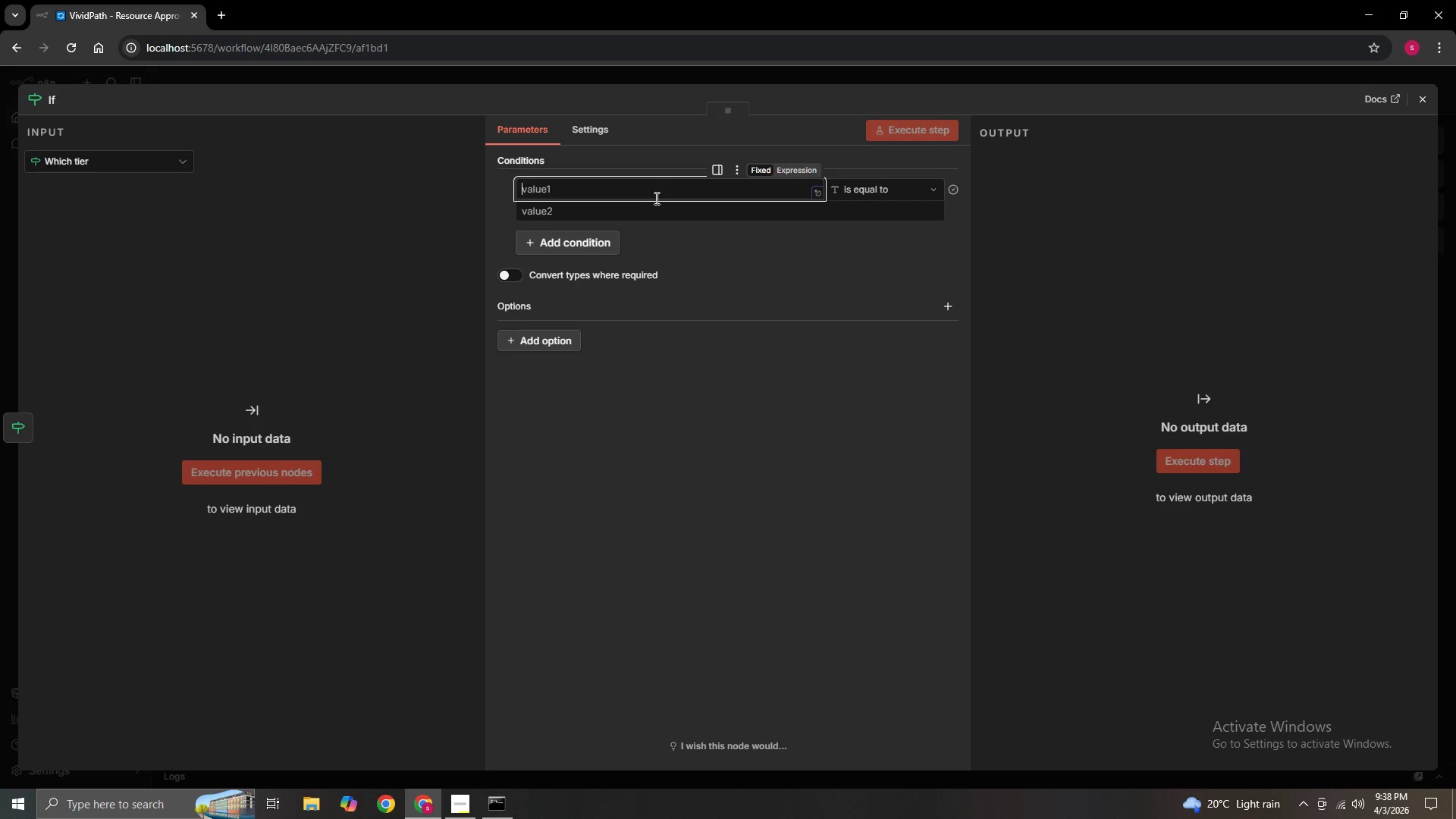 
key(Shift+BracketLeft)
 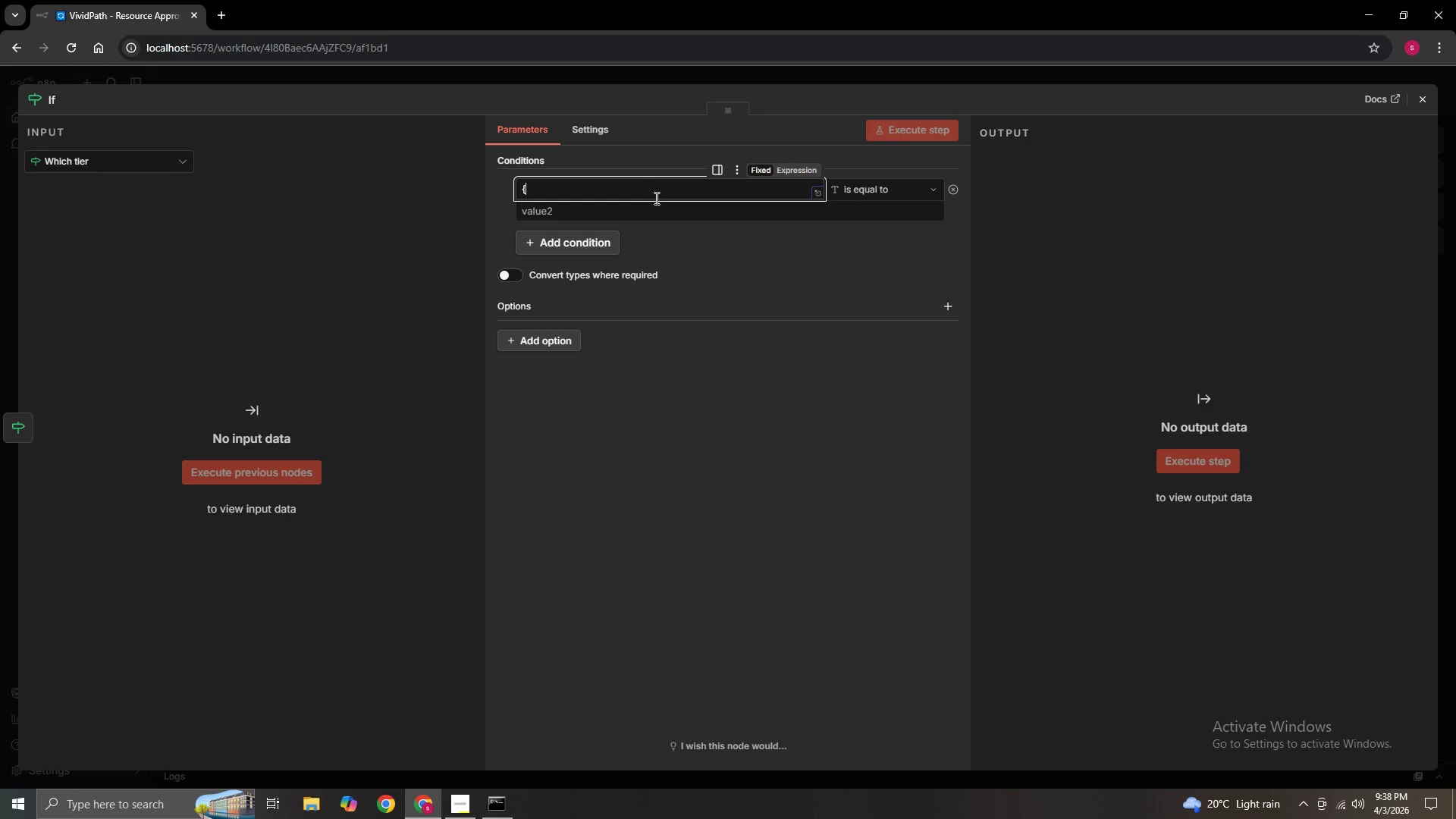 
key(Shift+BracketLeft)
 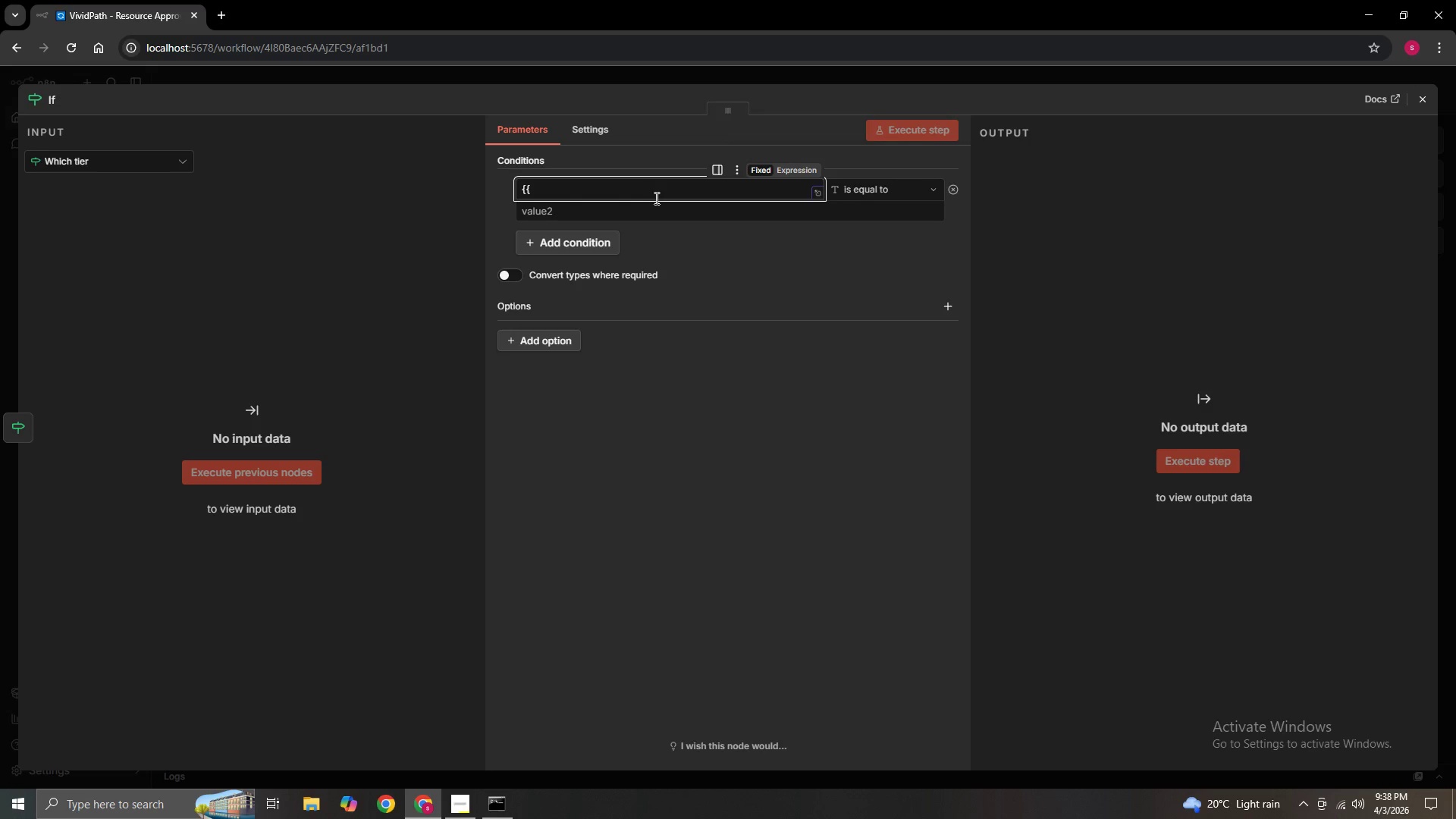 
key(Backspace)
 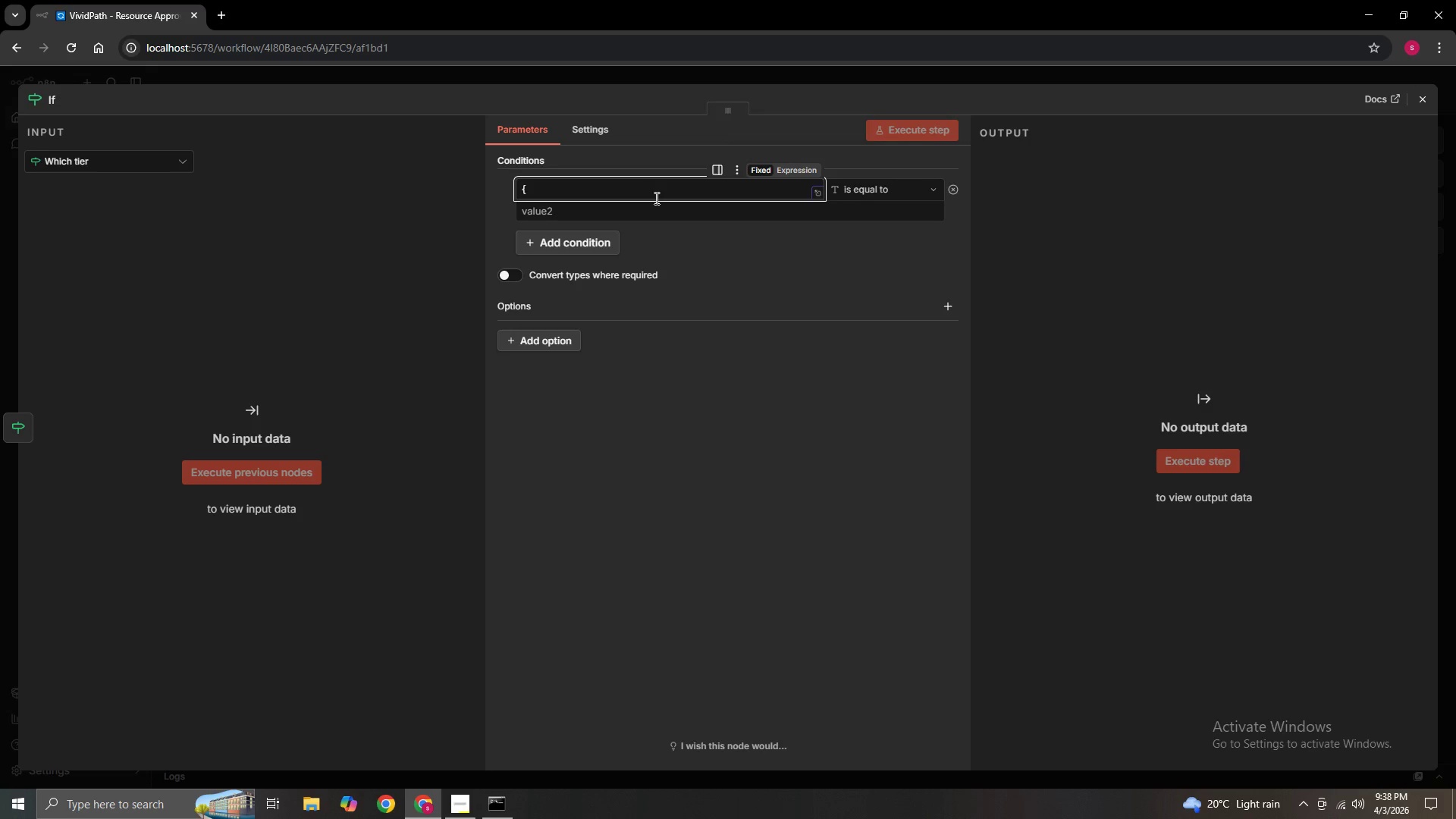 
key(Backspace)
 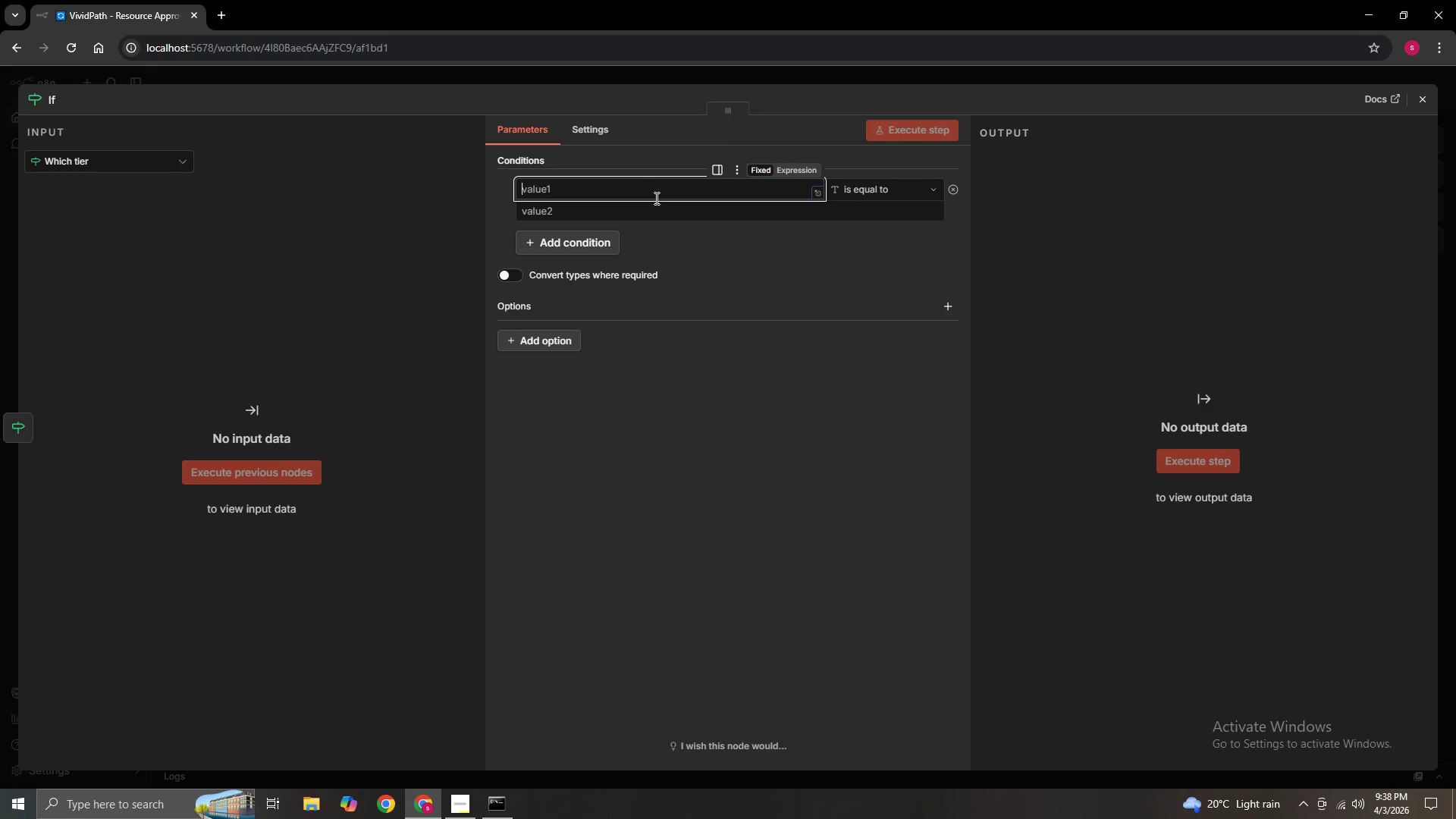 
key(Backspace)
 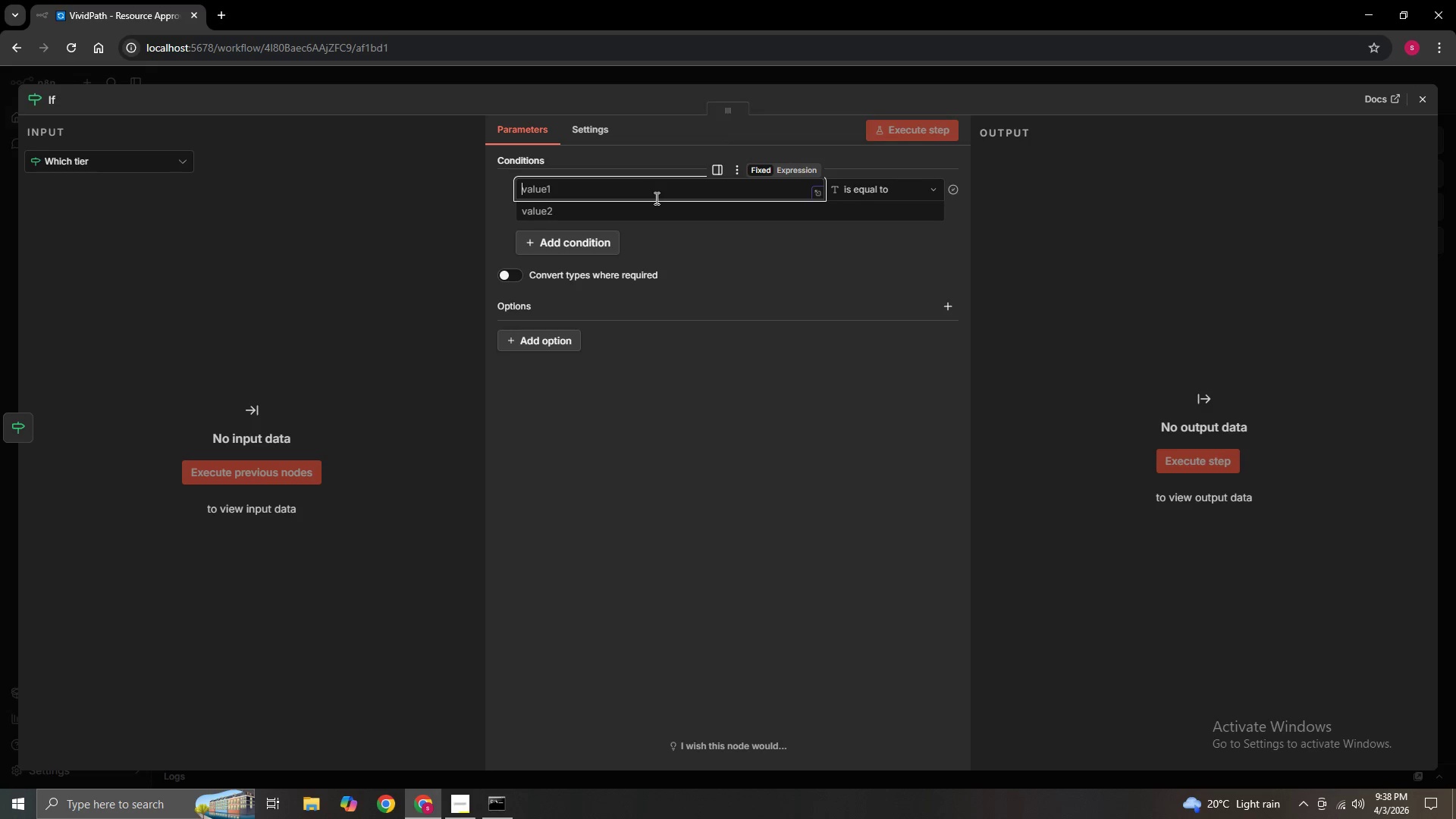 
key(Backspace)
 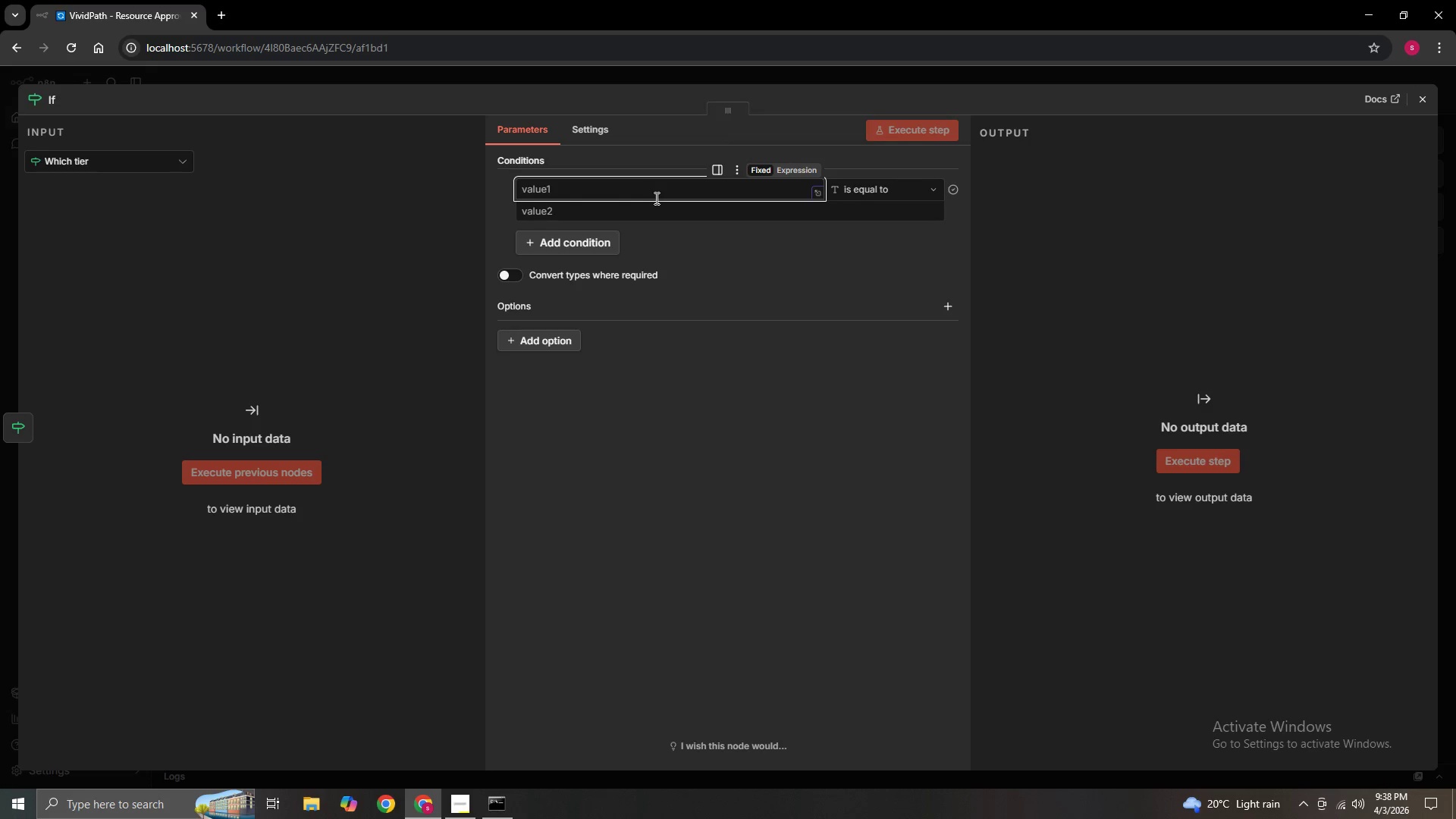 
key(Equal)
 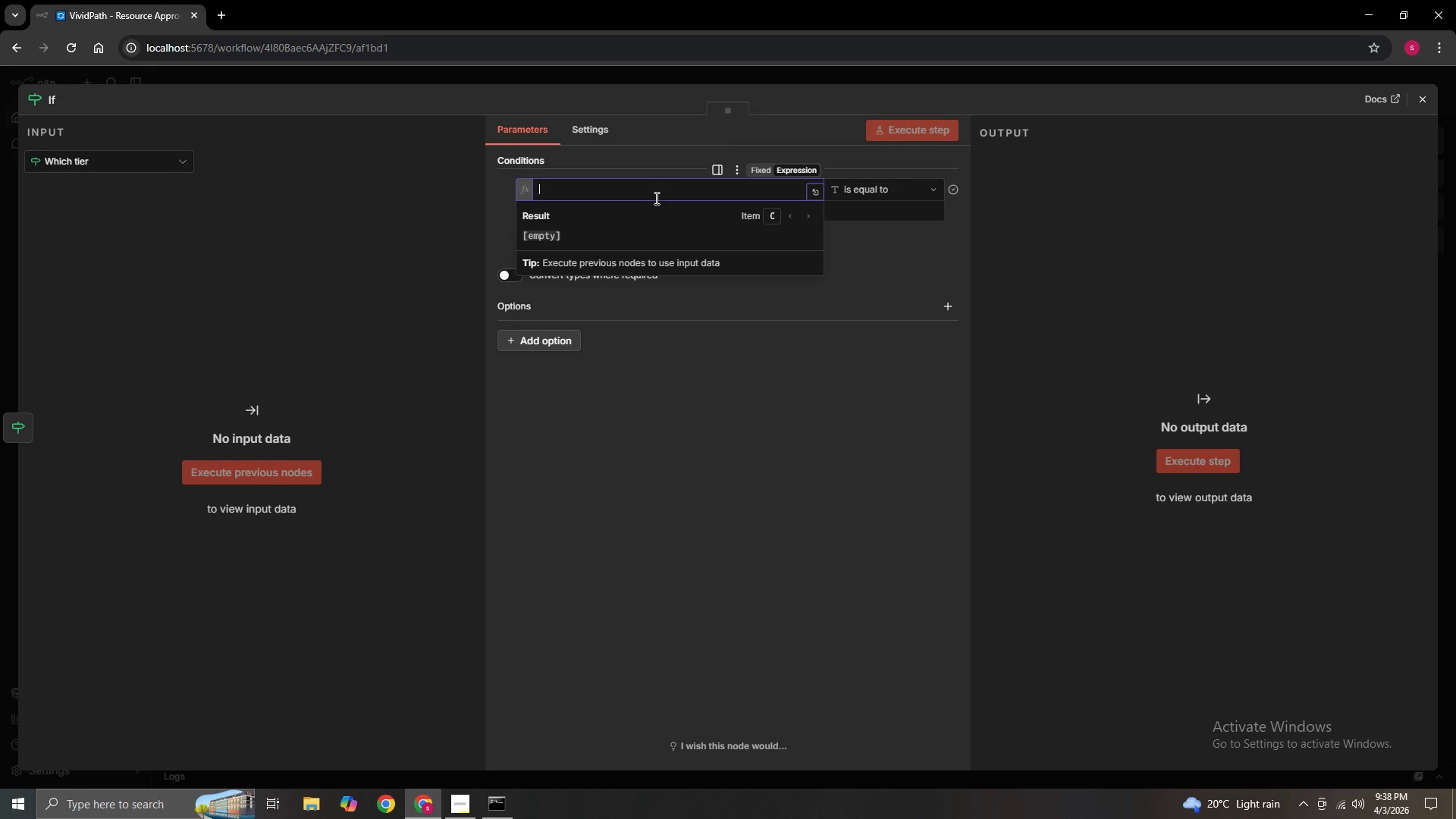 
key(Shift+BracketLeft)
 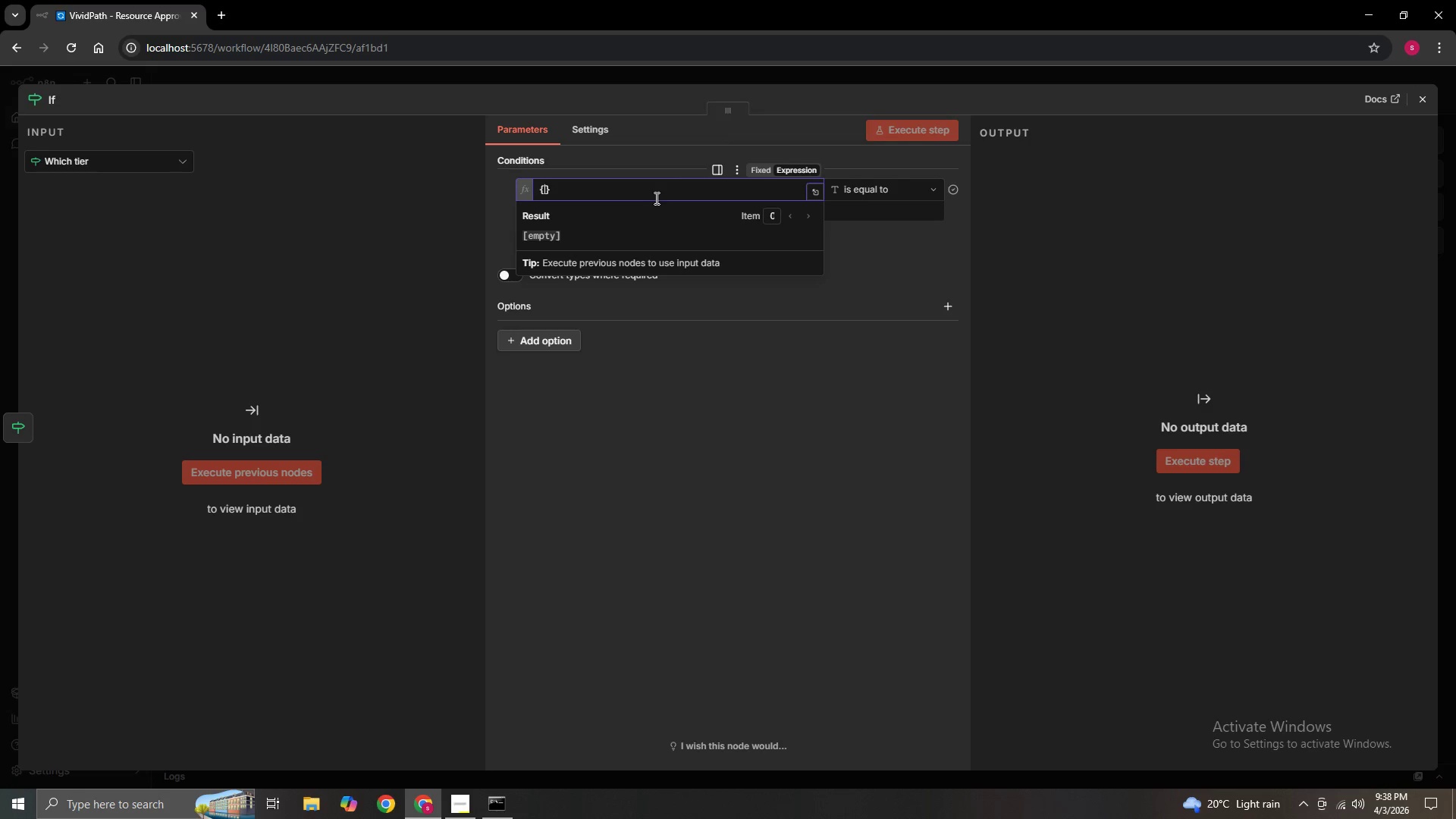 
key(Shift+BracketLeft)
 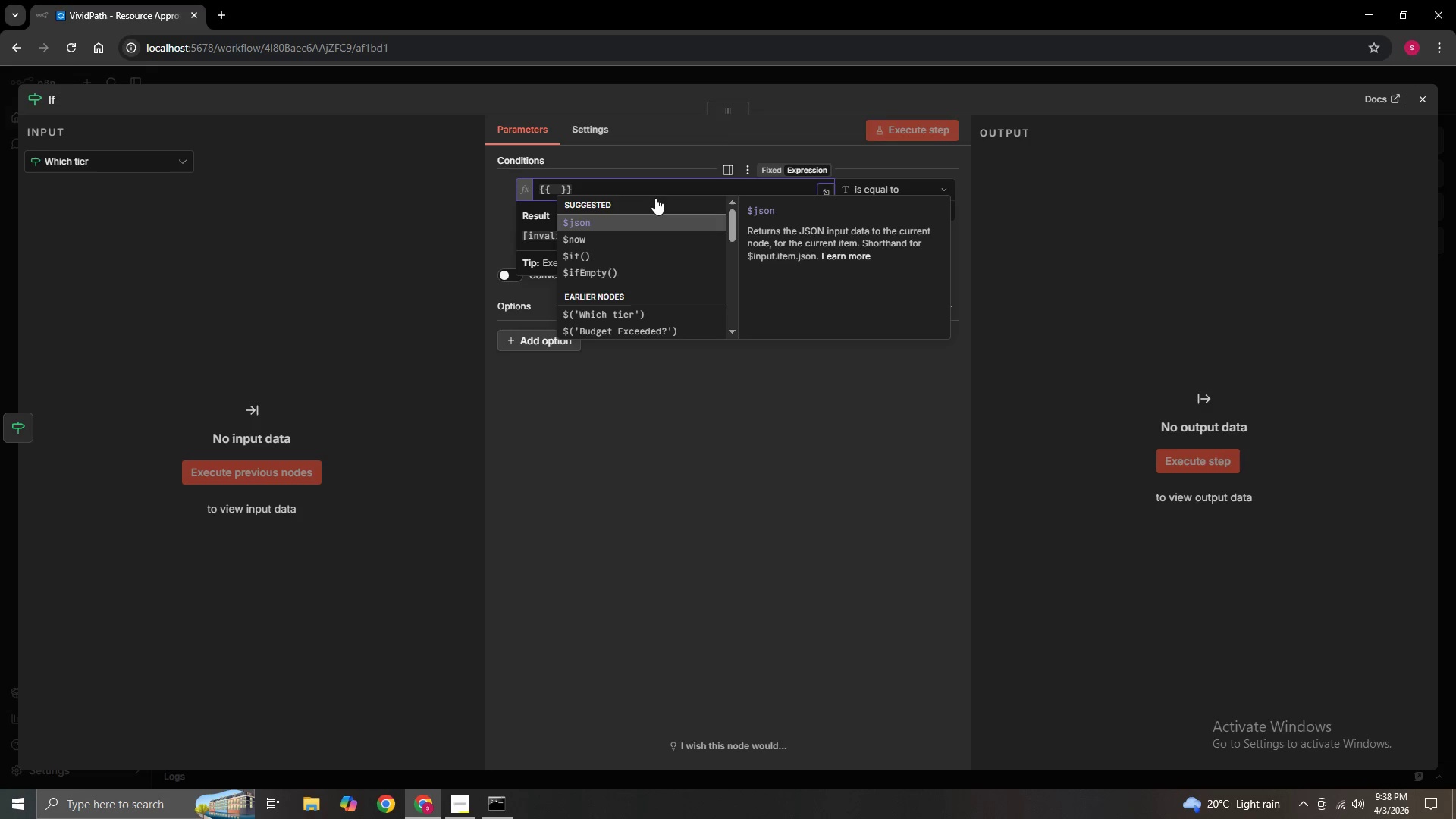 
left_click([759, 173])
 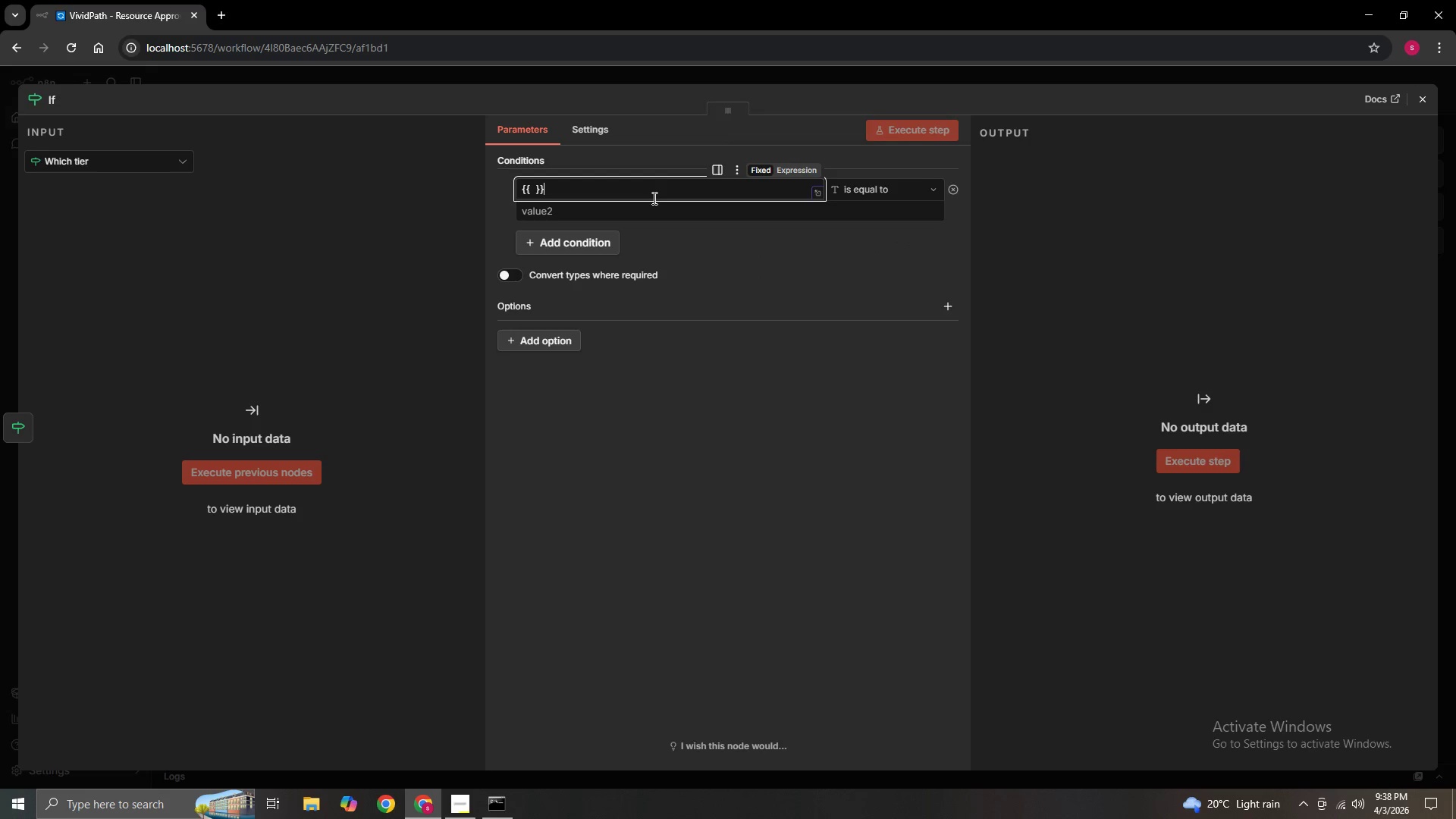 
left_click([653, 198])
 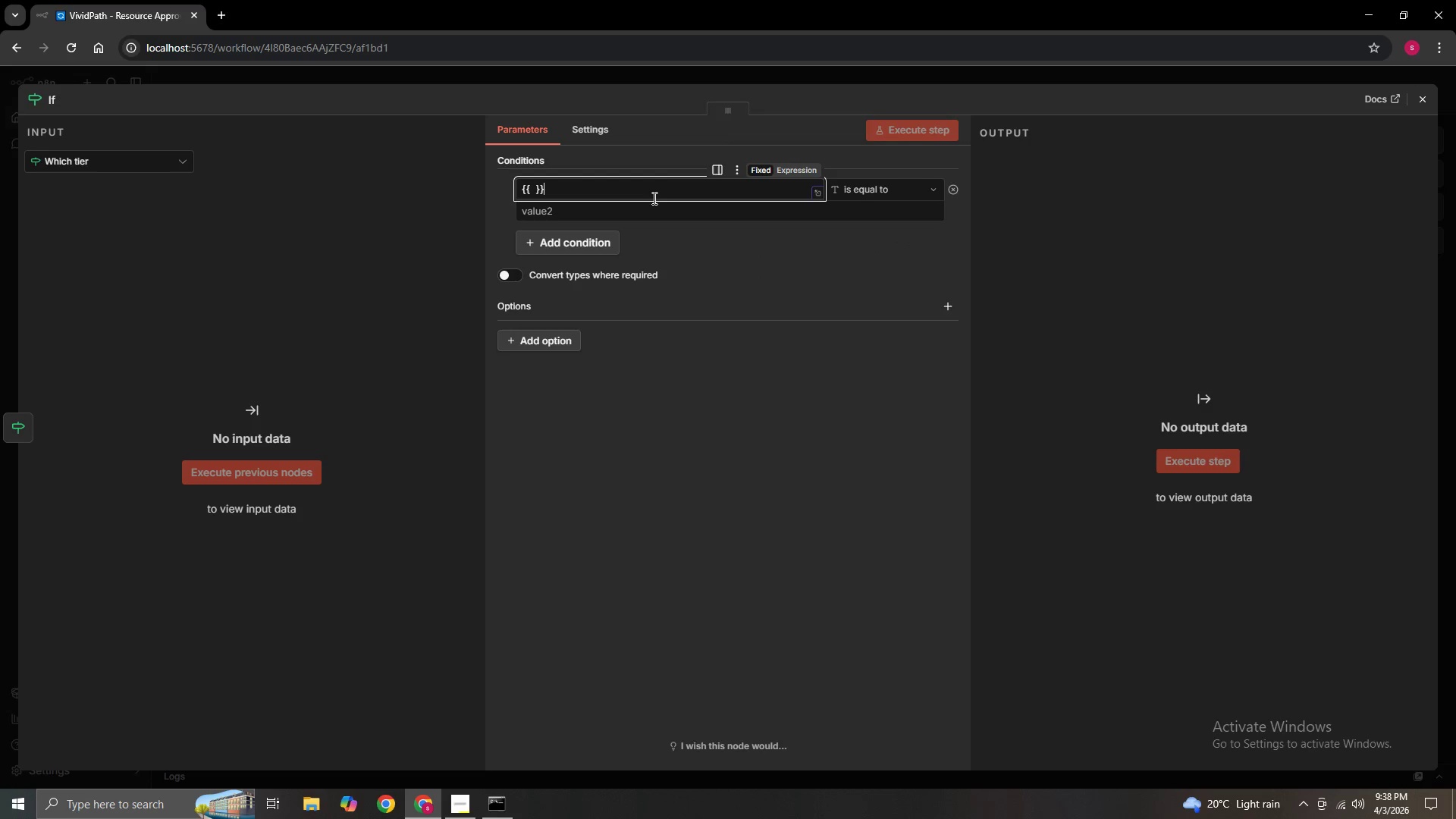 
hold_key(key=Backspace, duration=0.98)
 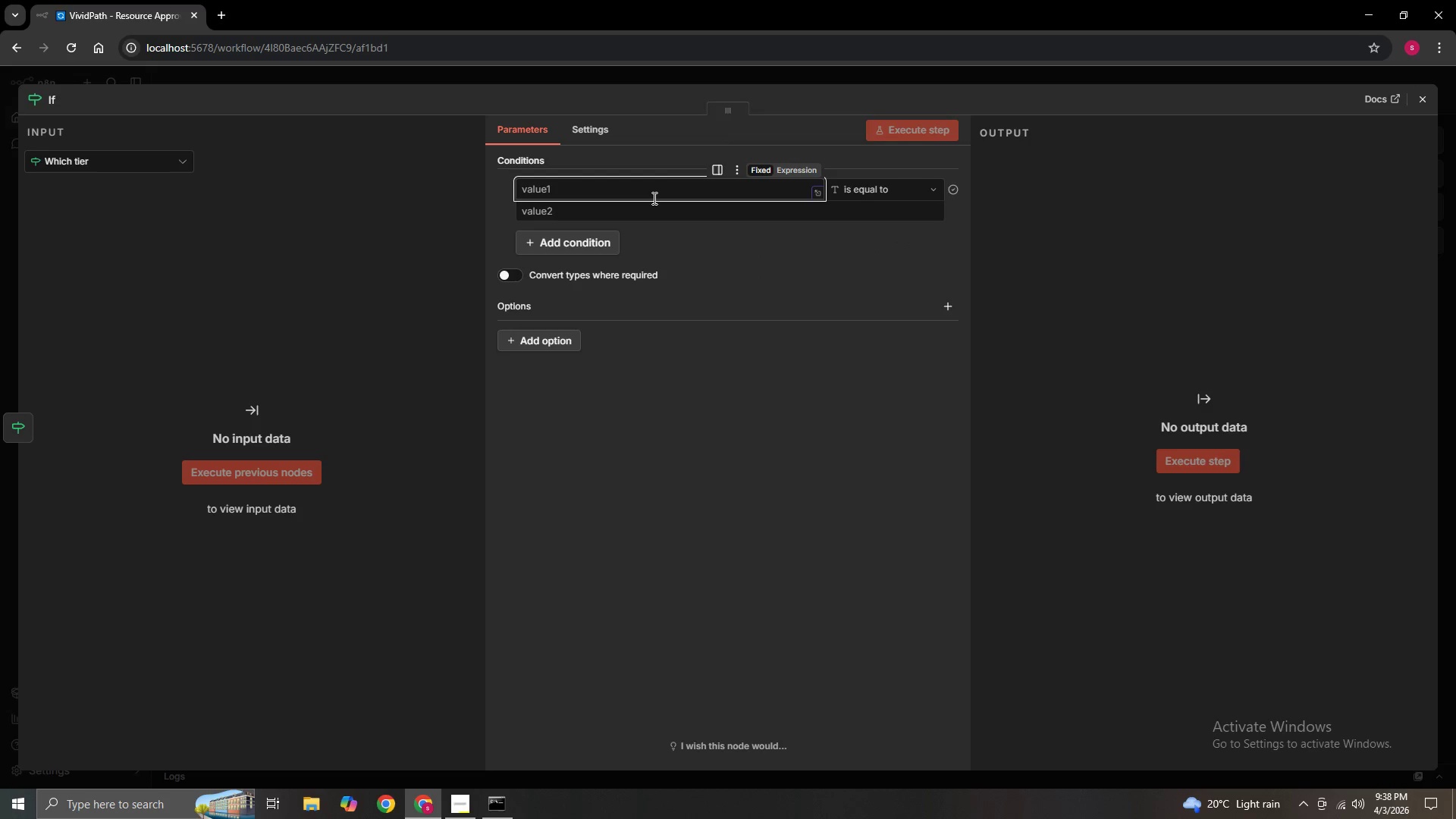 
type({{ $json)
 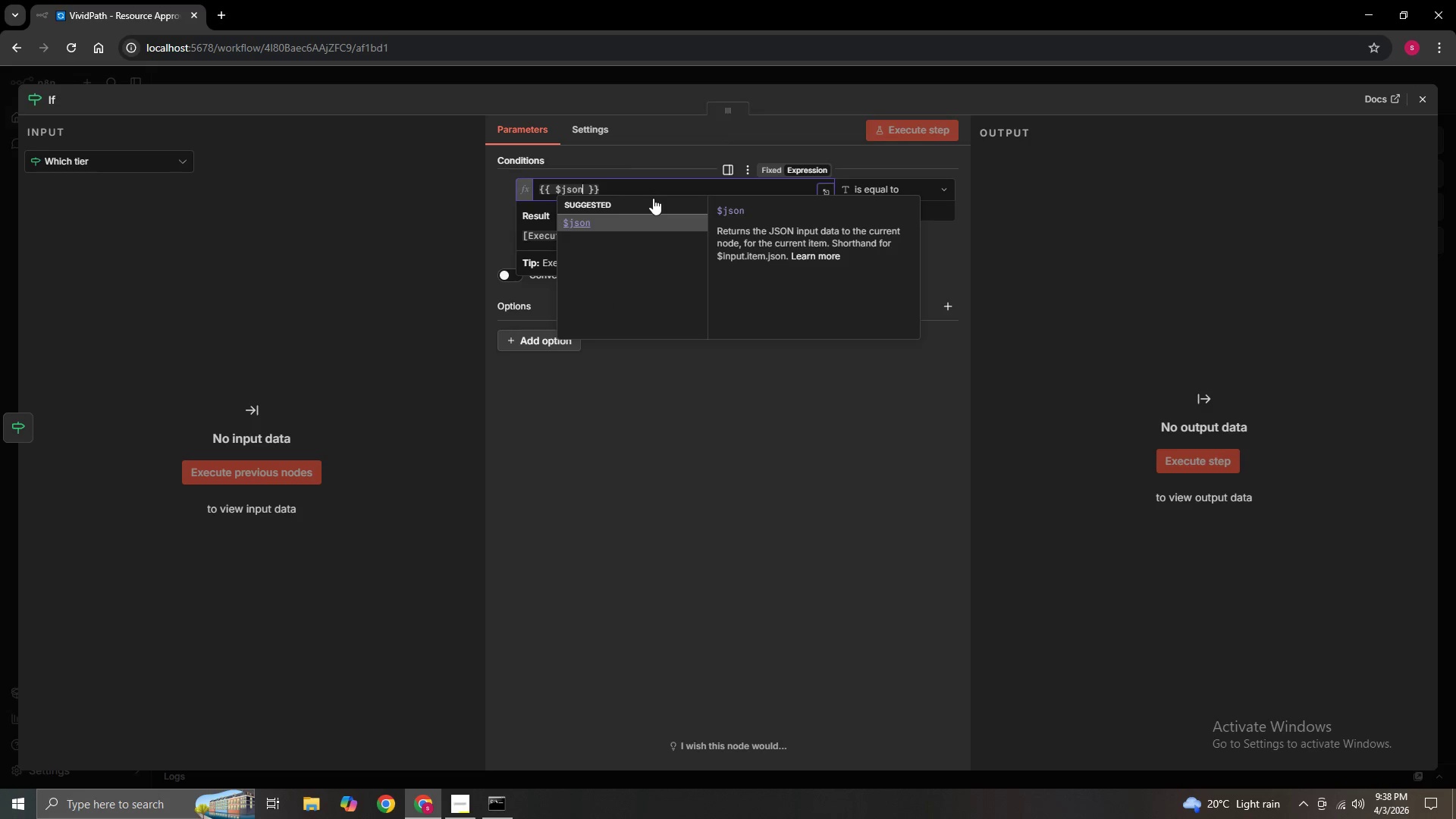 
type(.tier)
 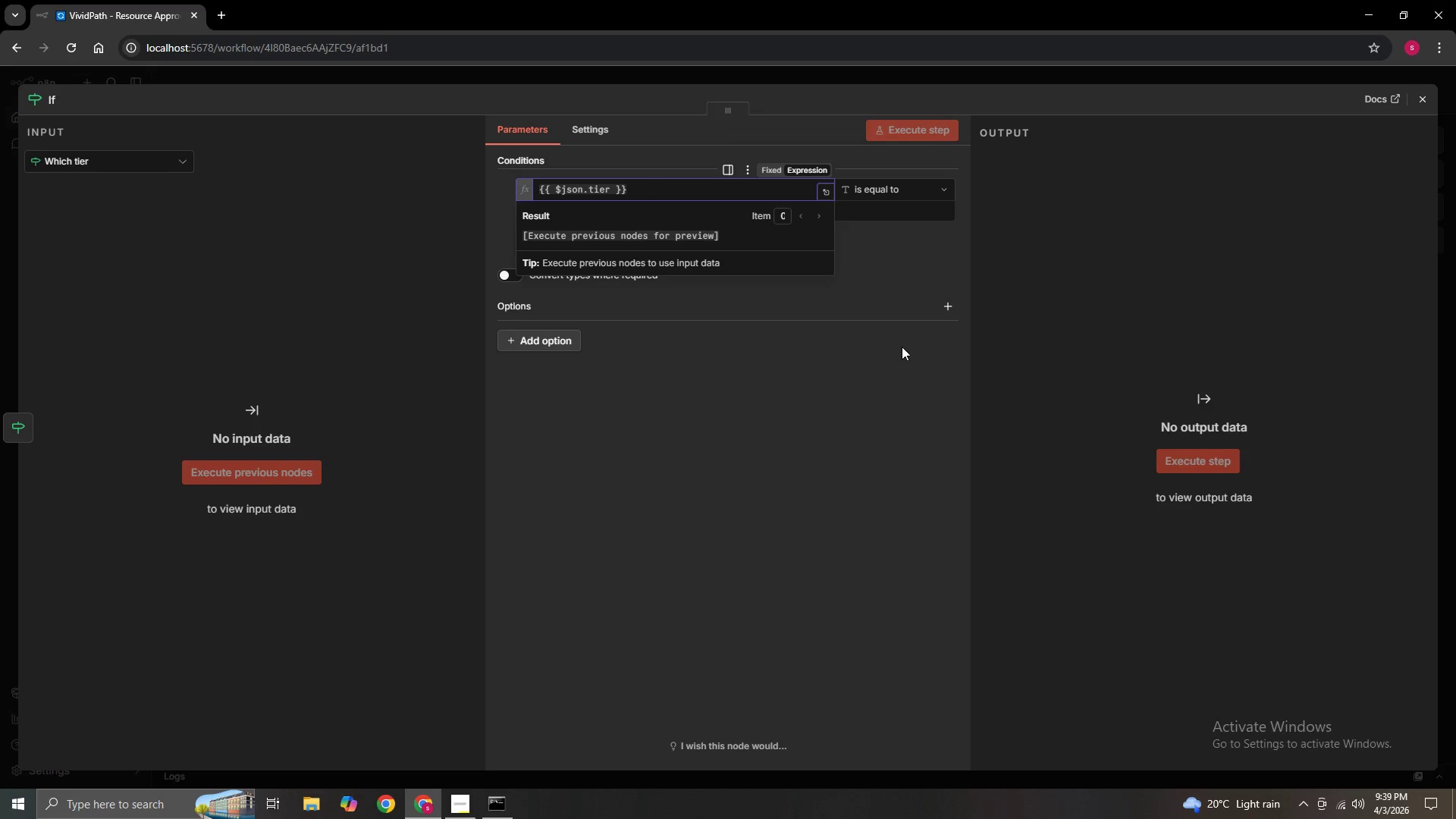 
left_click([724, 215])
 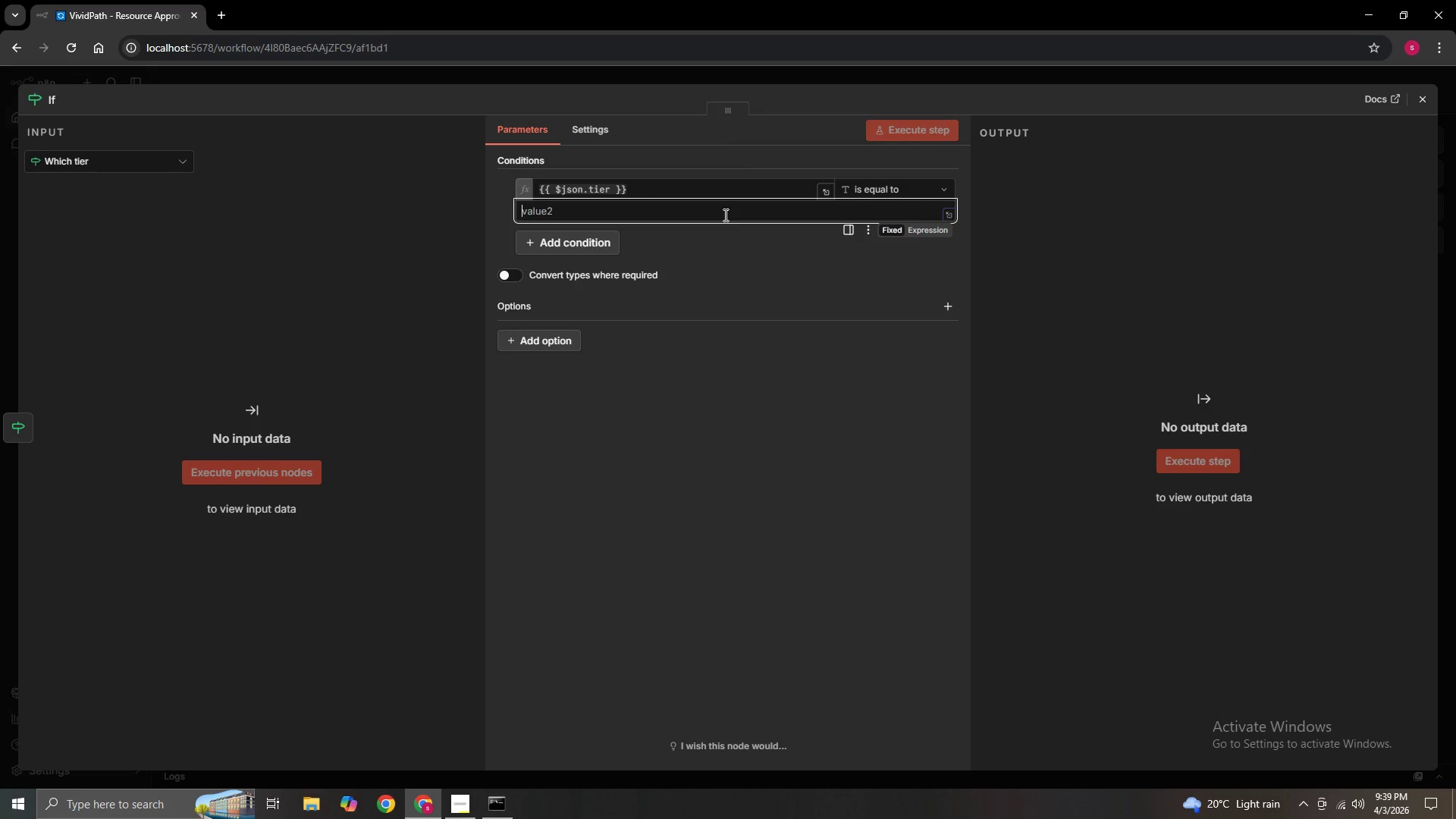 
key(2)
 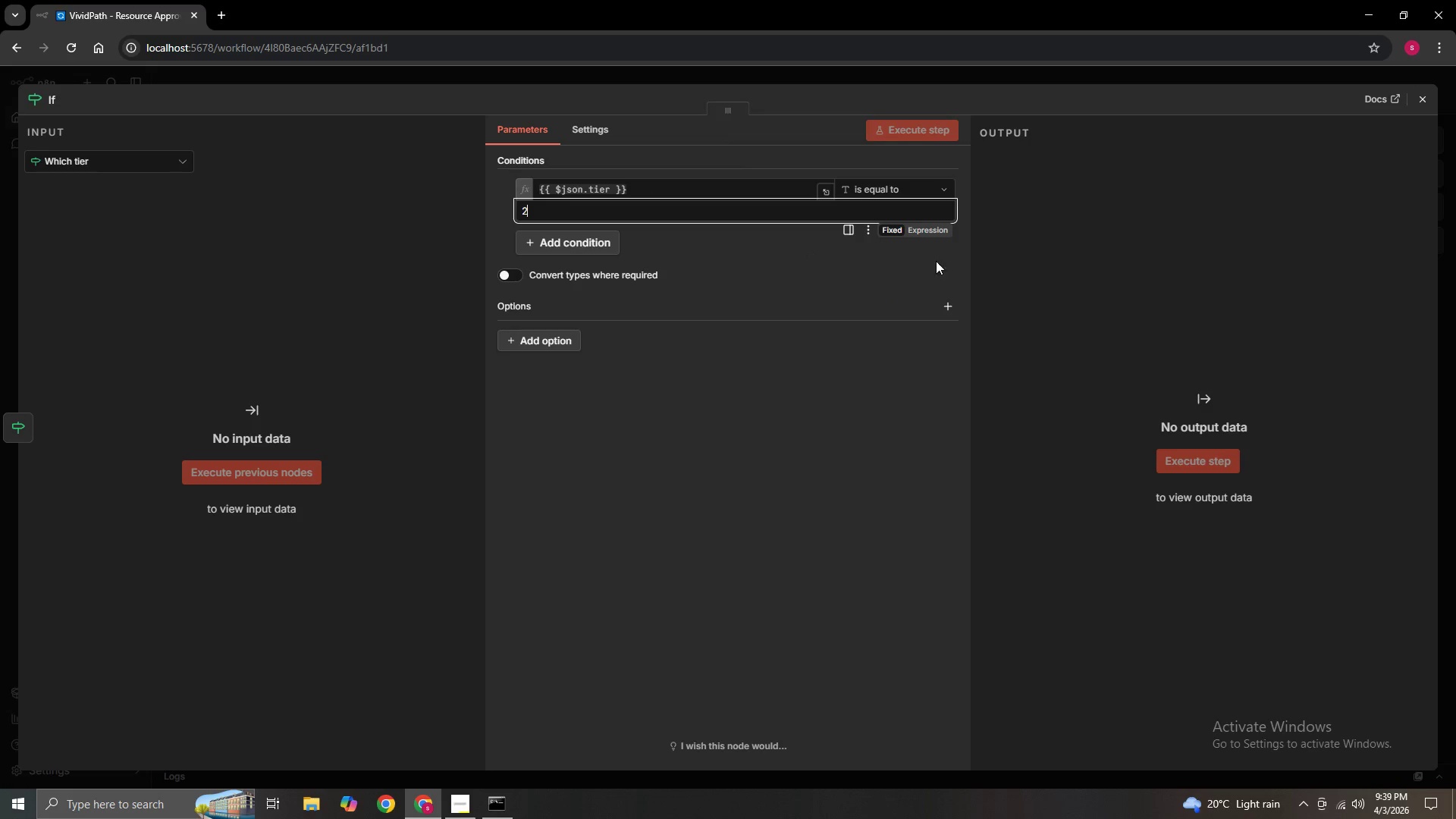 
left_click([877, 262])
 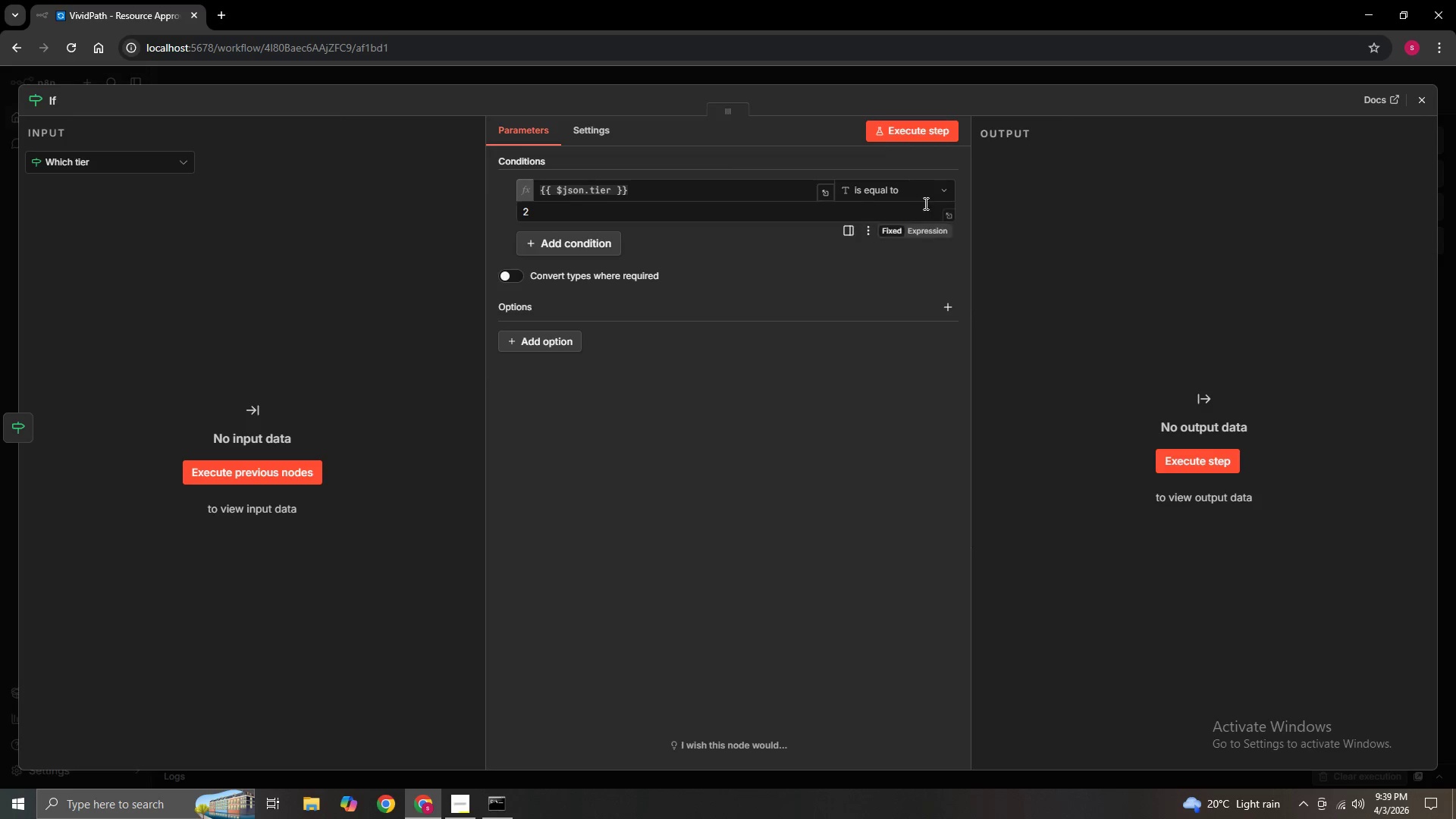 
left_click([915, 127])
 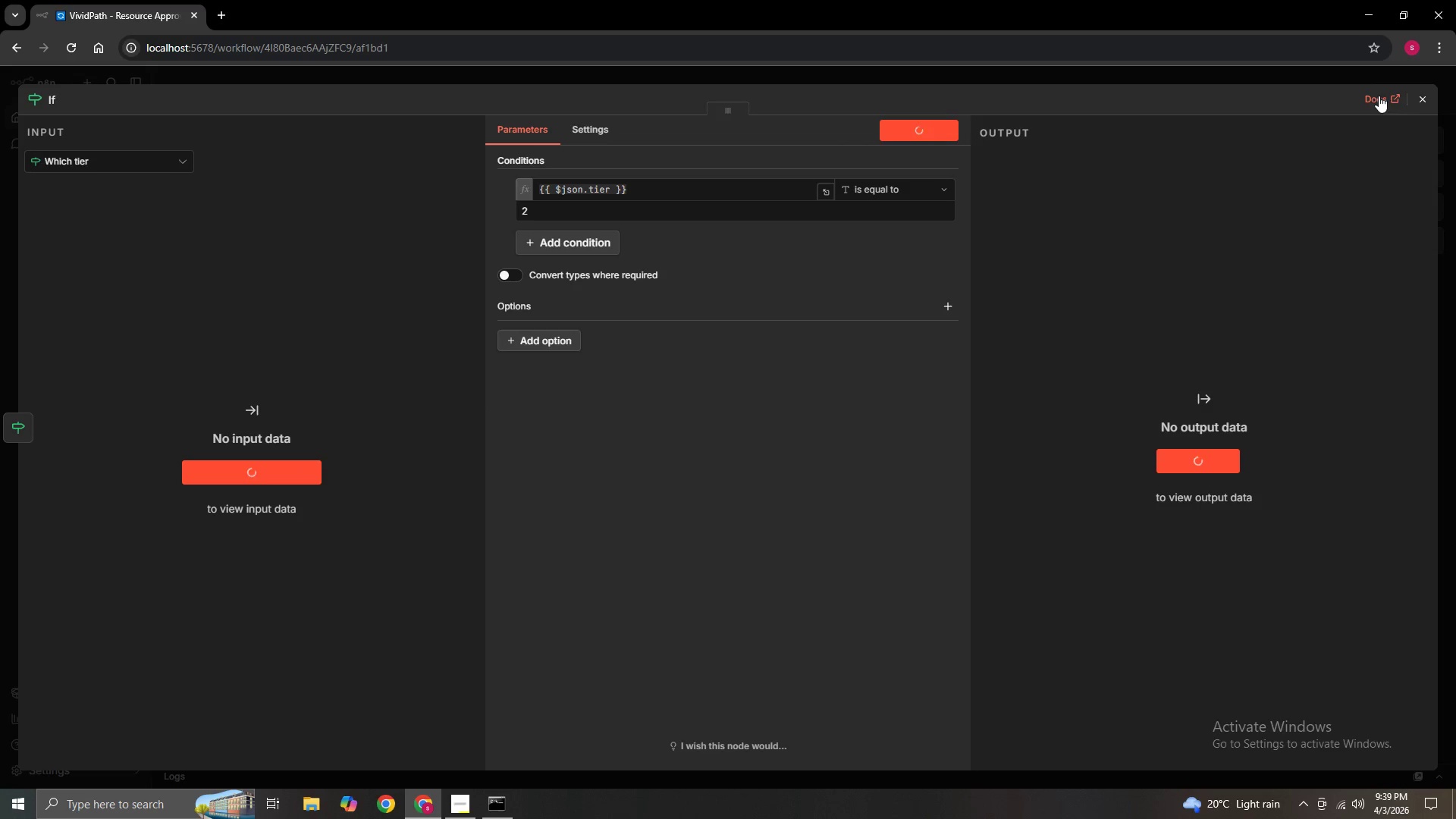 
left_click([1423, 99])
 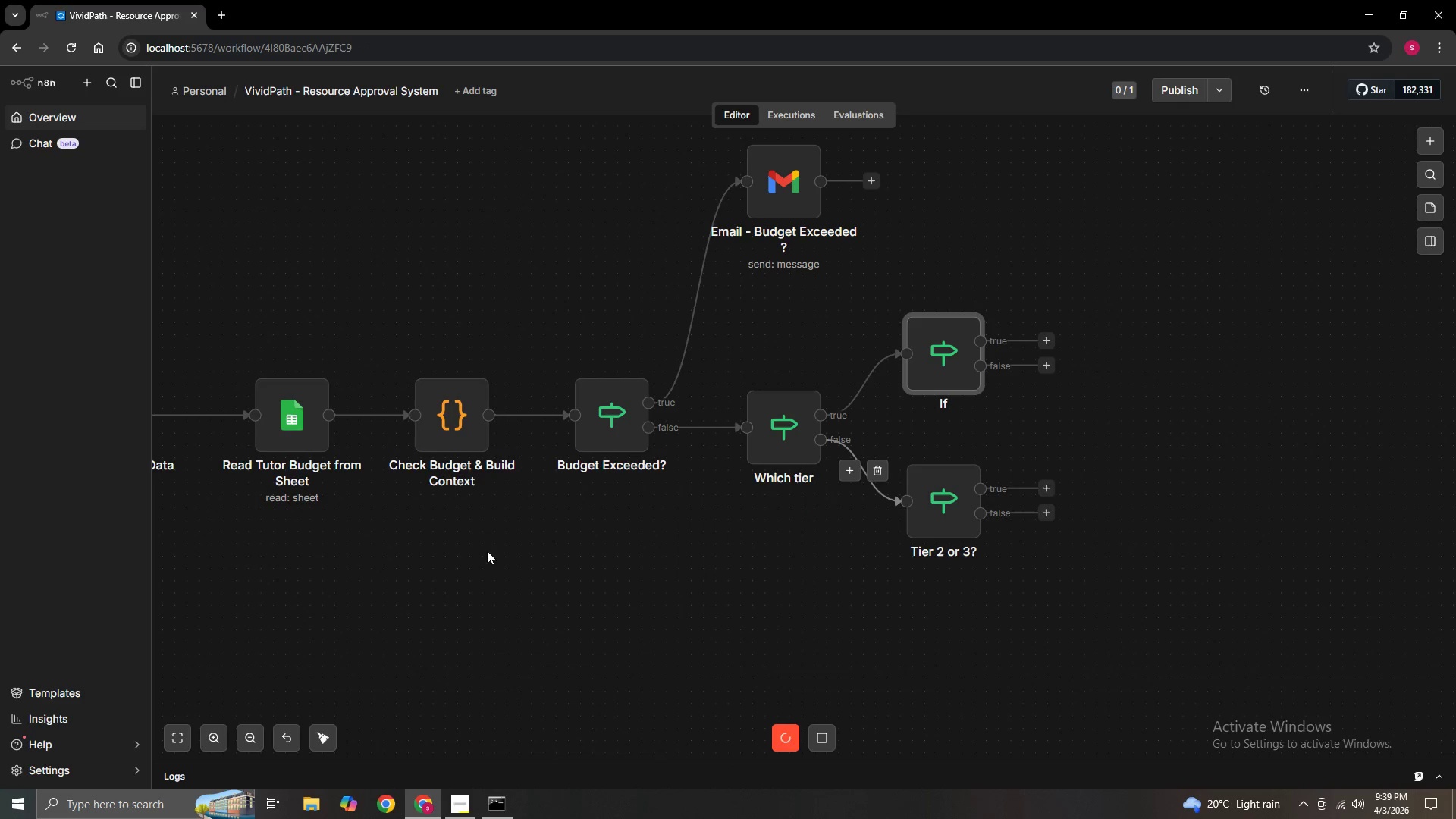 
key(A)
 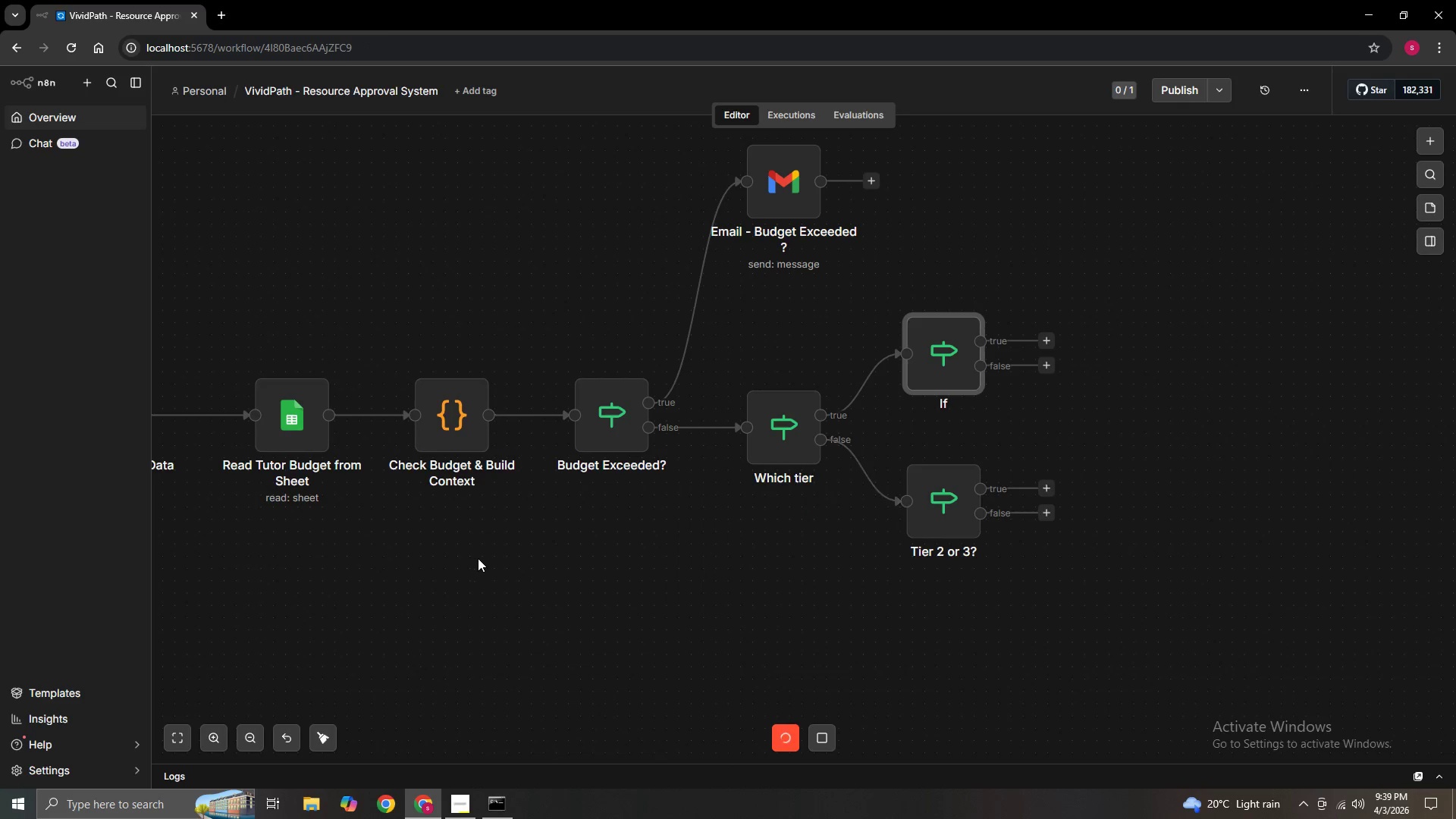 
hold_key(key=ShiftLeft, duration=0.41)
 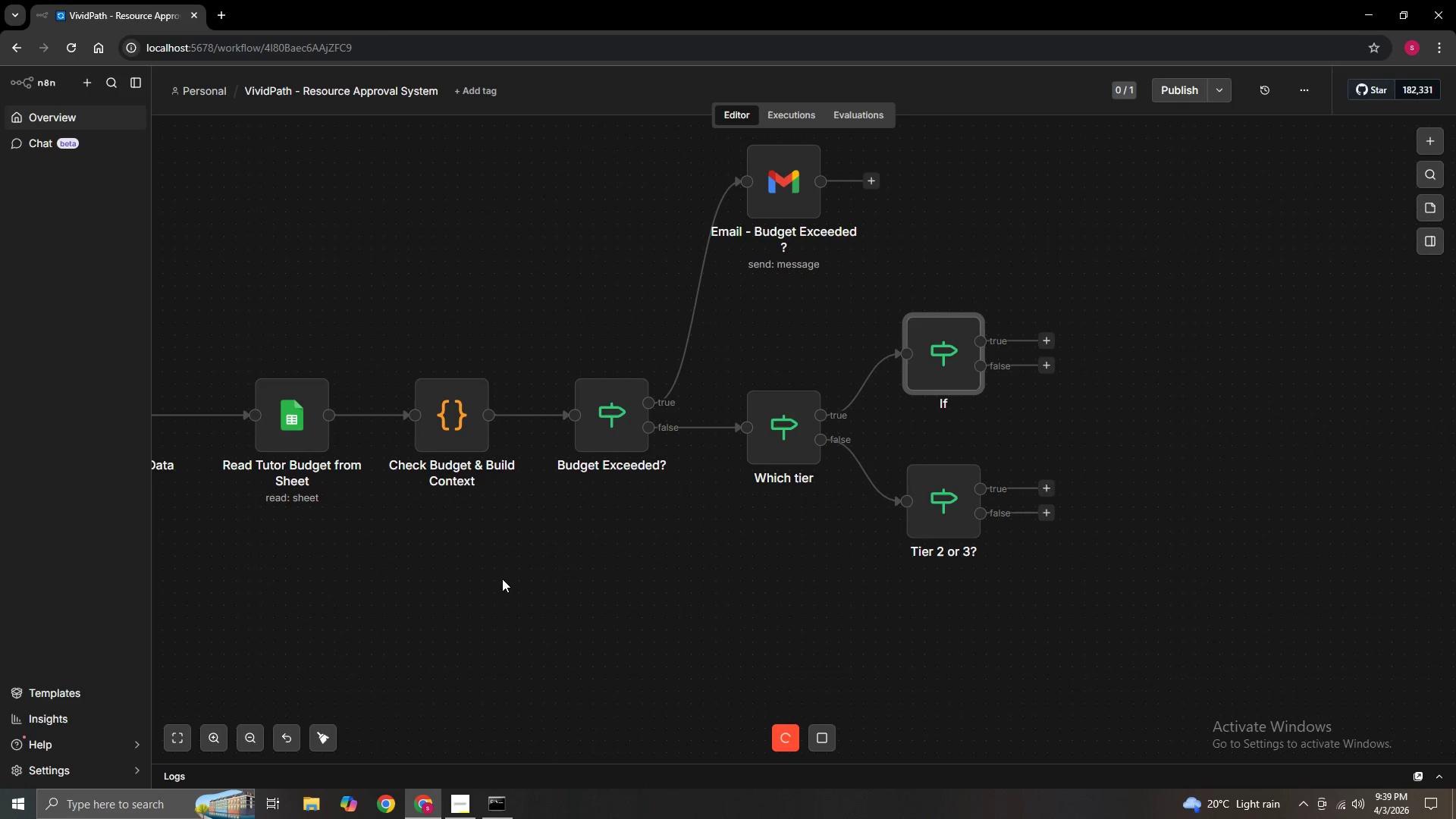 
hold_key(key=ControlLeft, duration=1.5)
left_click_drag(start_coordinate=[578, 600], to_coordinate=[1094, 612])
 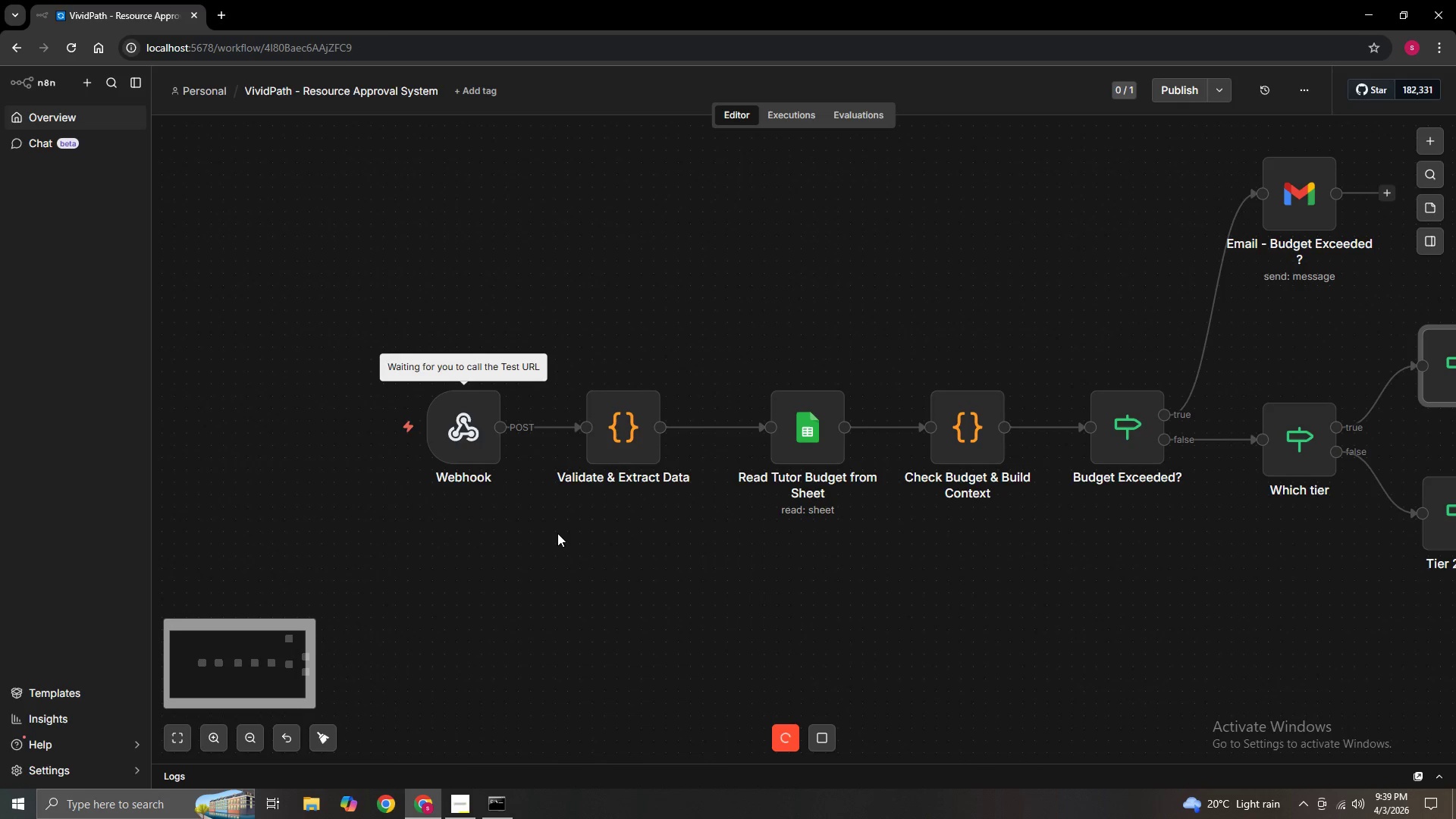 
hold_key(key=ControlLeft, duration=1.14)
 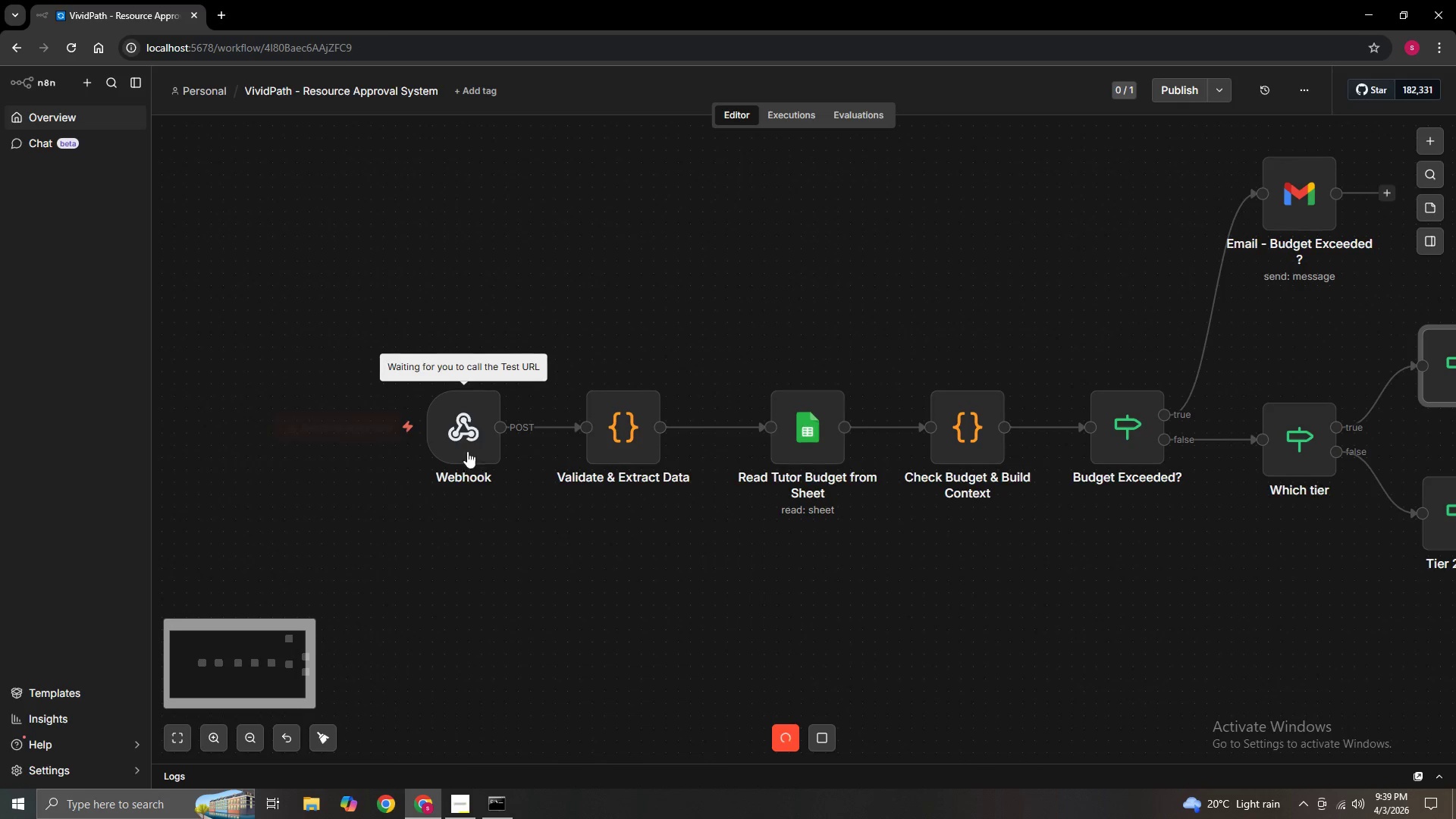 
left_click([469, 421])
 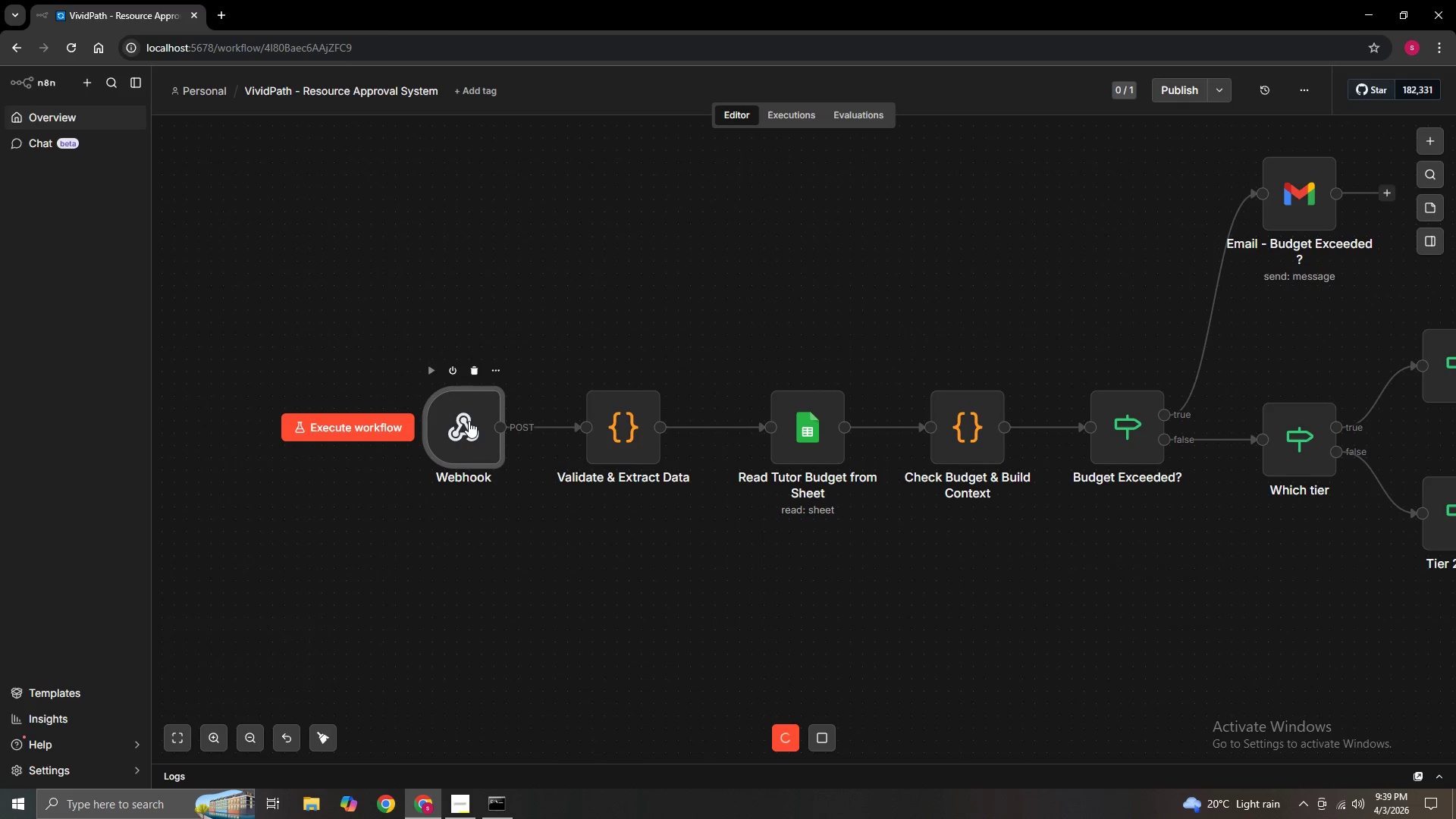 
double_click([469, 421])
 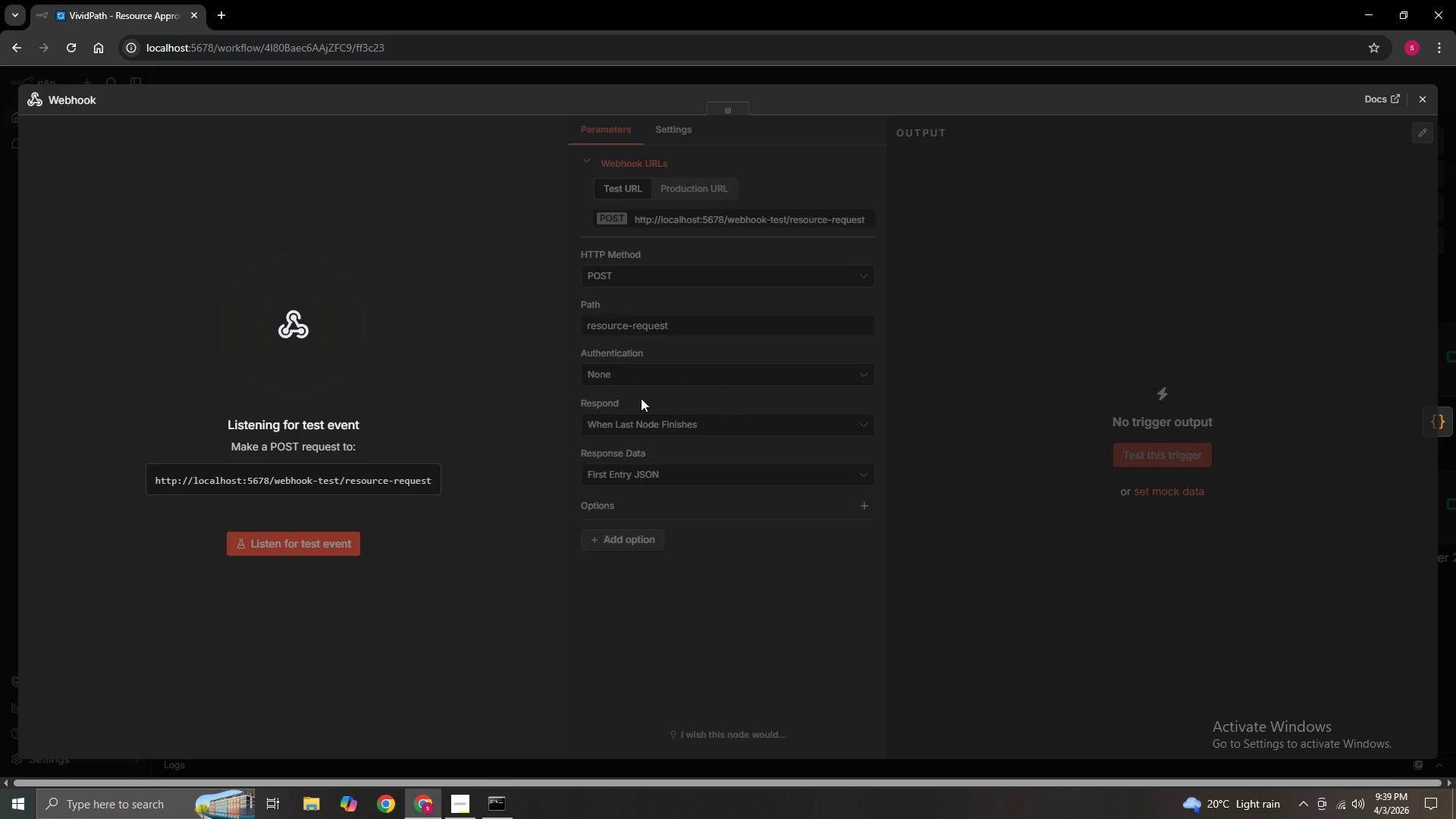 
left_click([1423, 100])
 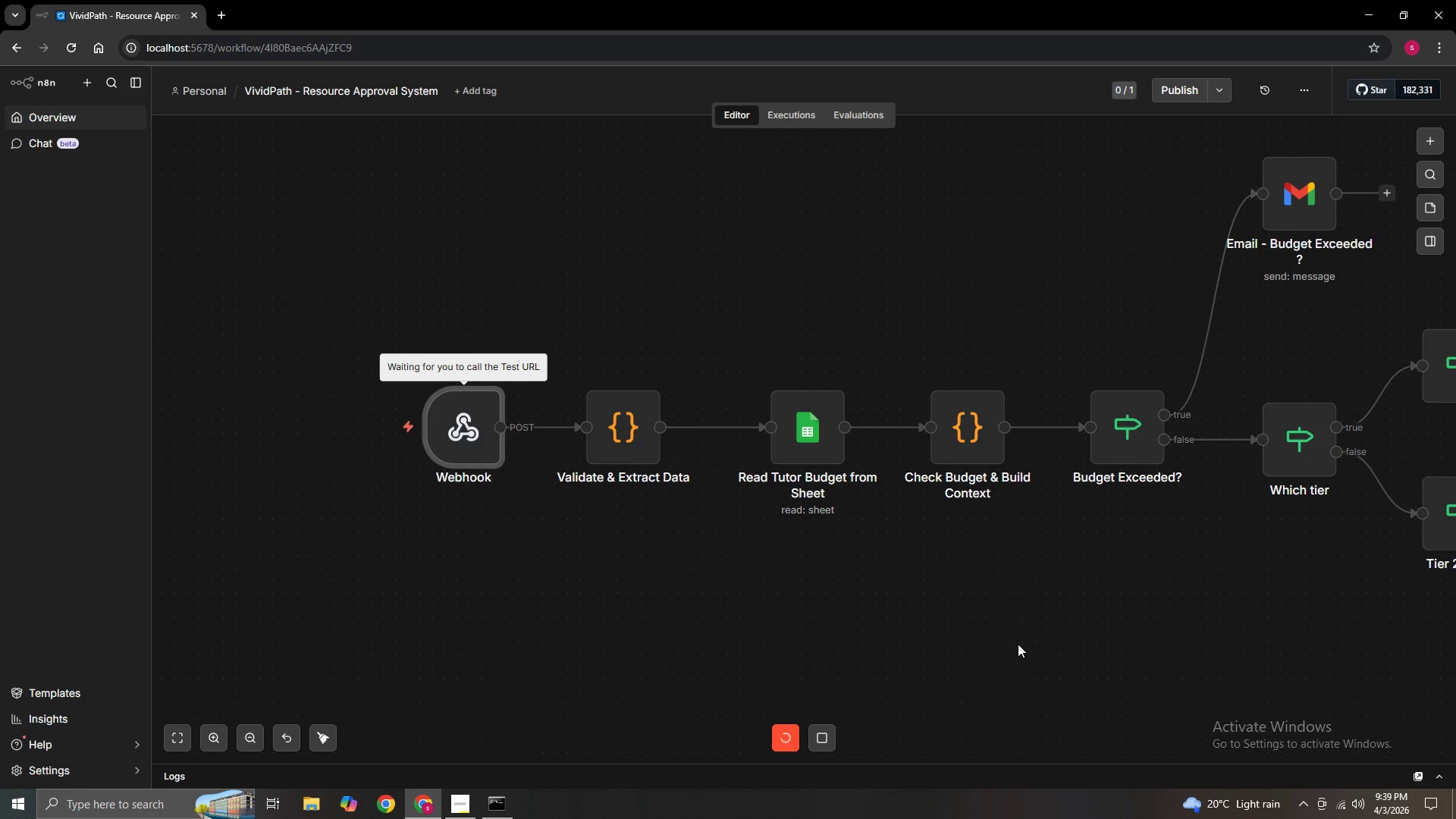 
hold_key(key=ControlLeft, duration=1.5)
left_click_drag(start_coordinate=[1020, 612], to_coordinate=[642, 642])
 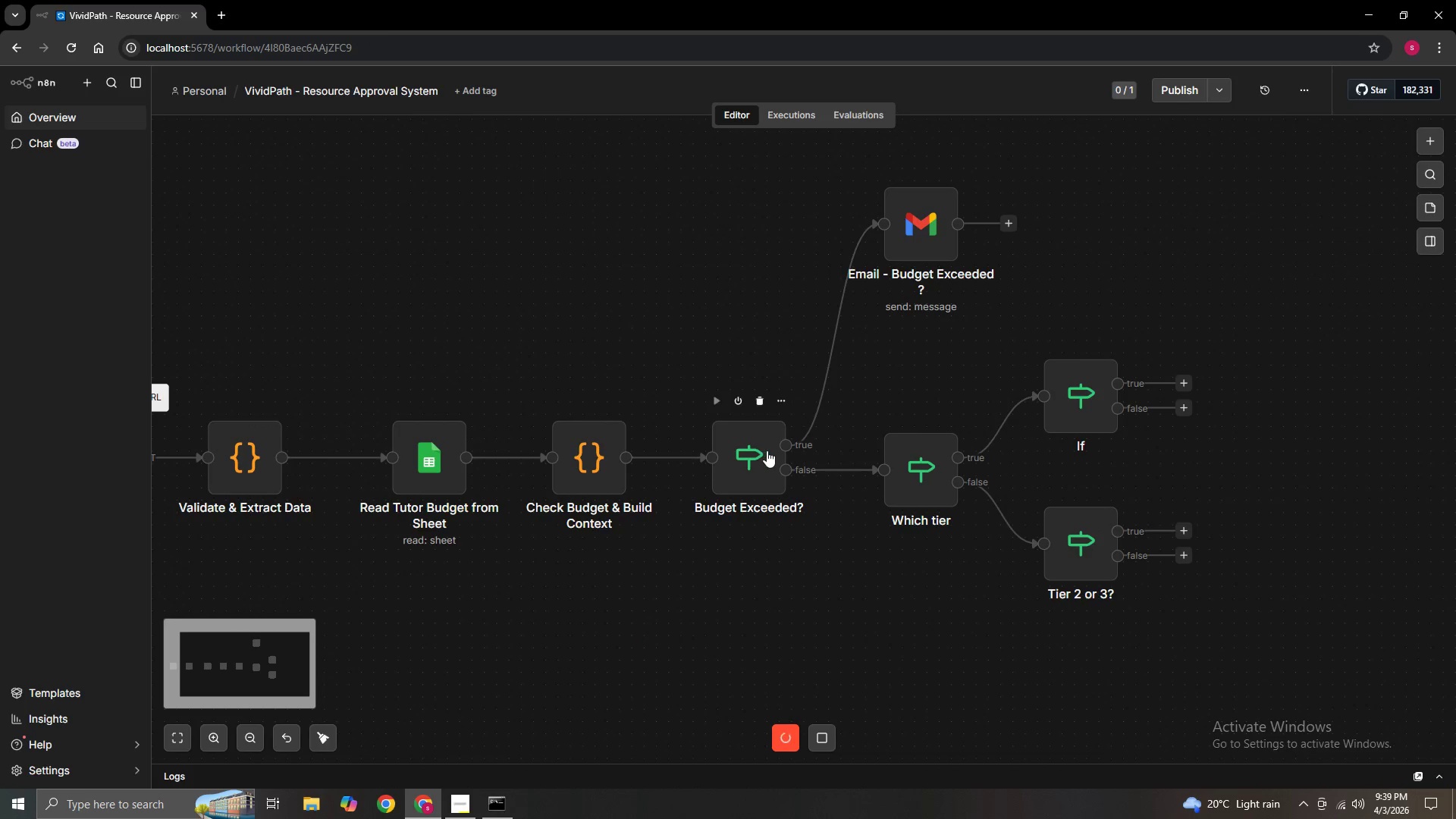 
hold_key(key=ControlLeft, duration=1.08)
 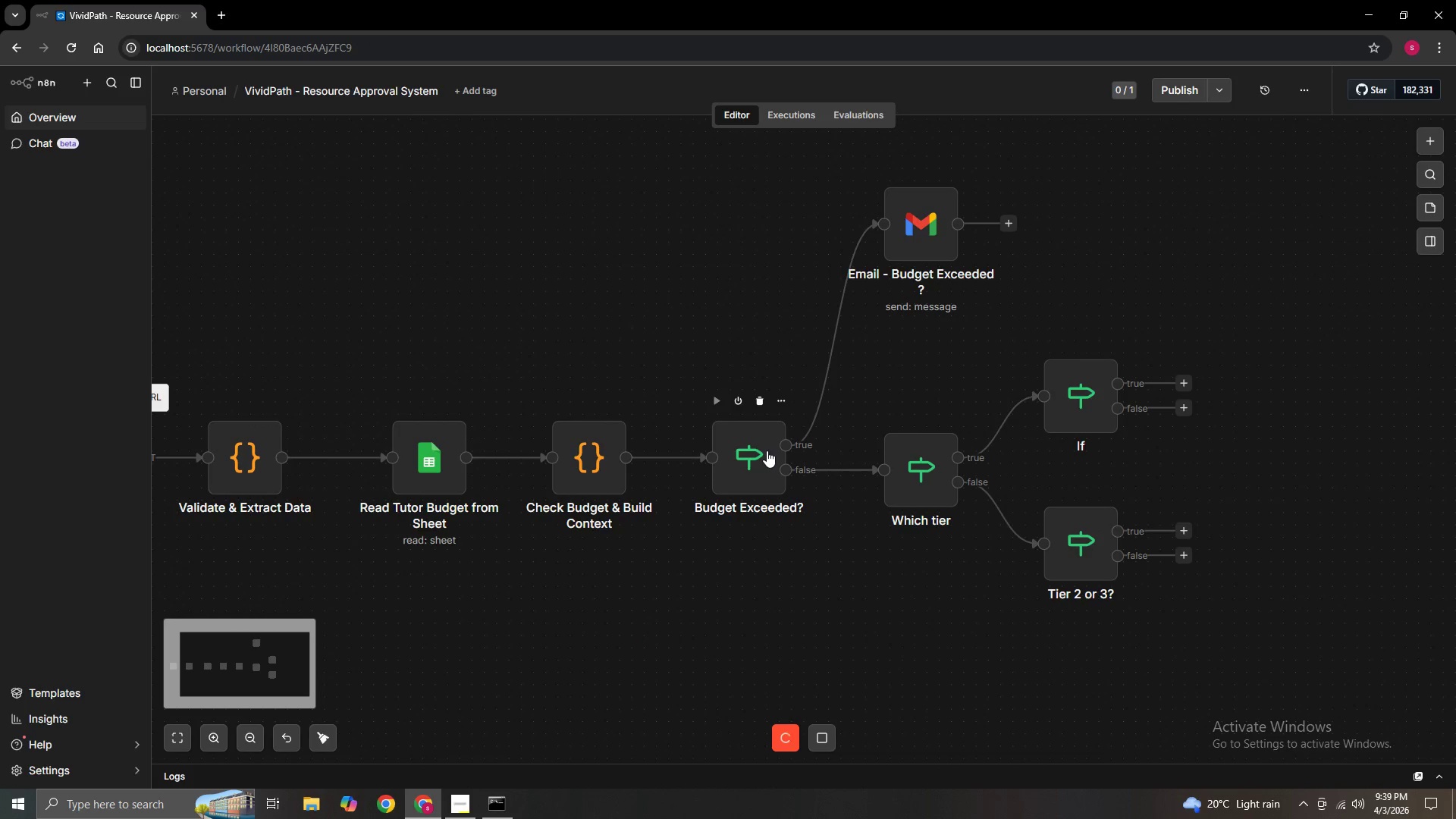 
double_click([767, 450])
 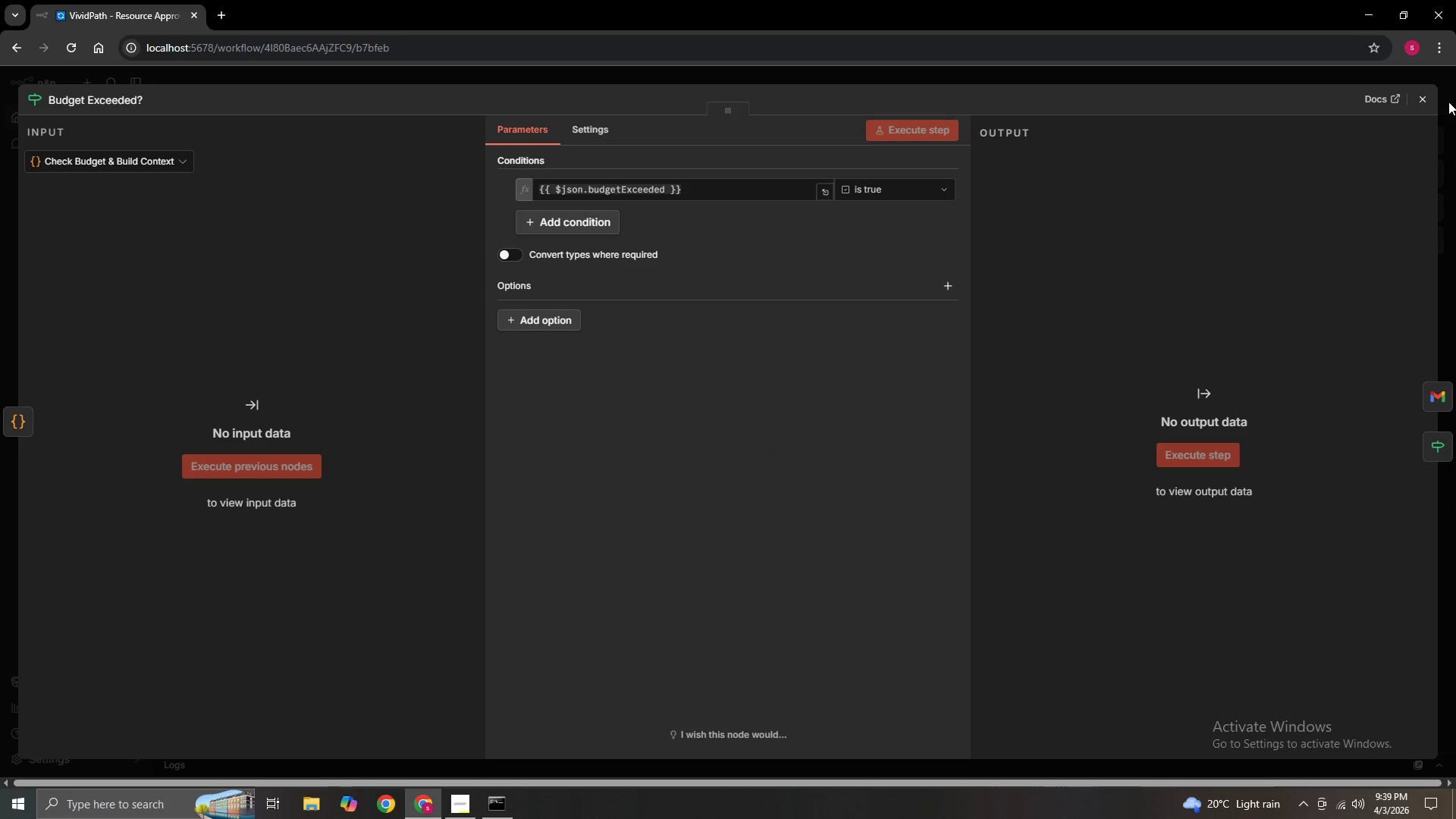 
left_click([1433, 104])
 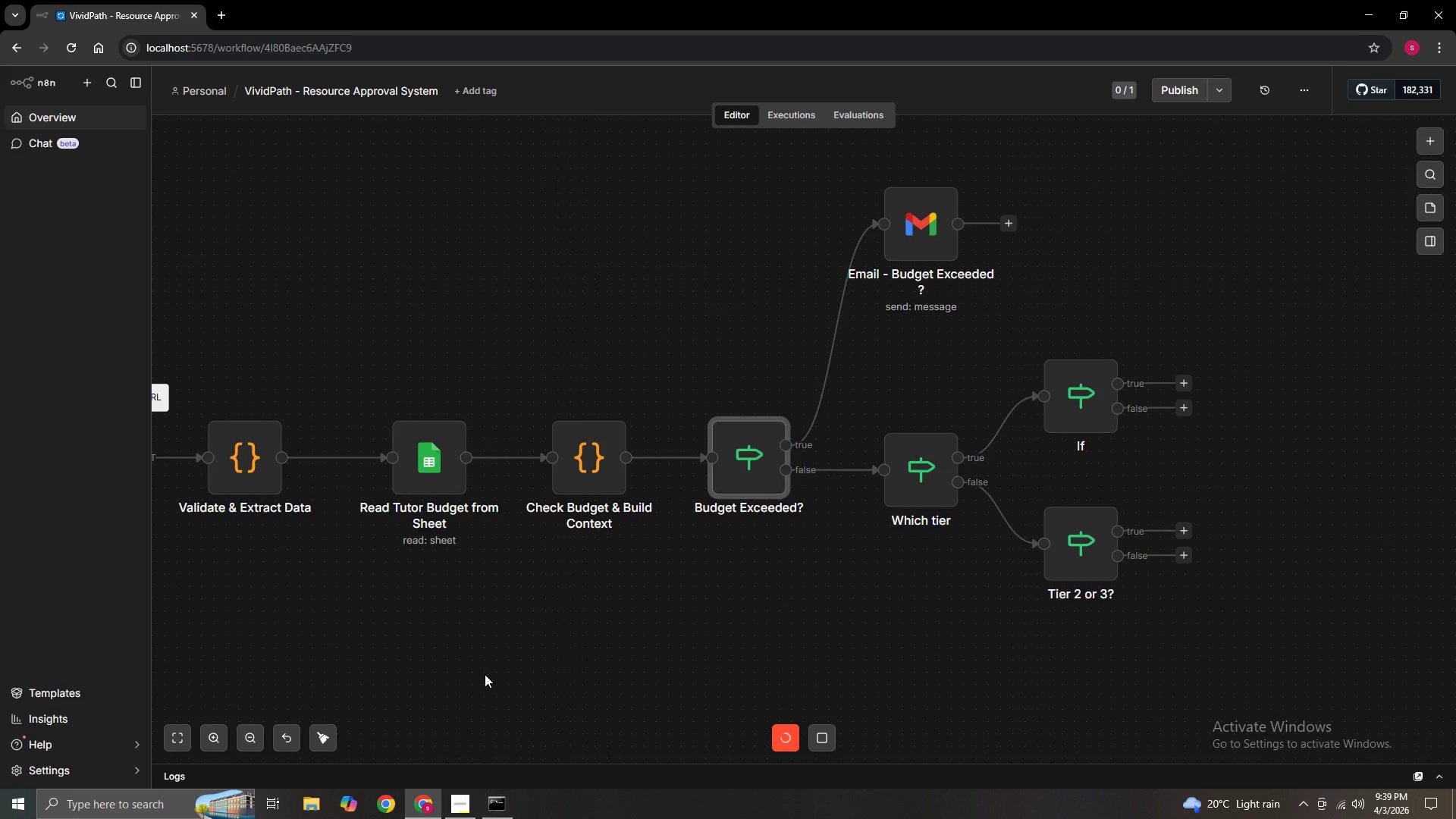 
hold_key(key=ControlLeft, duration=1.22)
left_click_drag(start_coordinate=[489, 657], to_coordinate=[852, 651])
 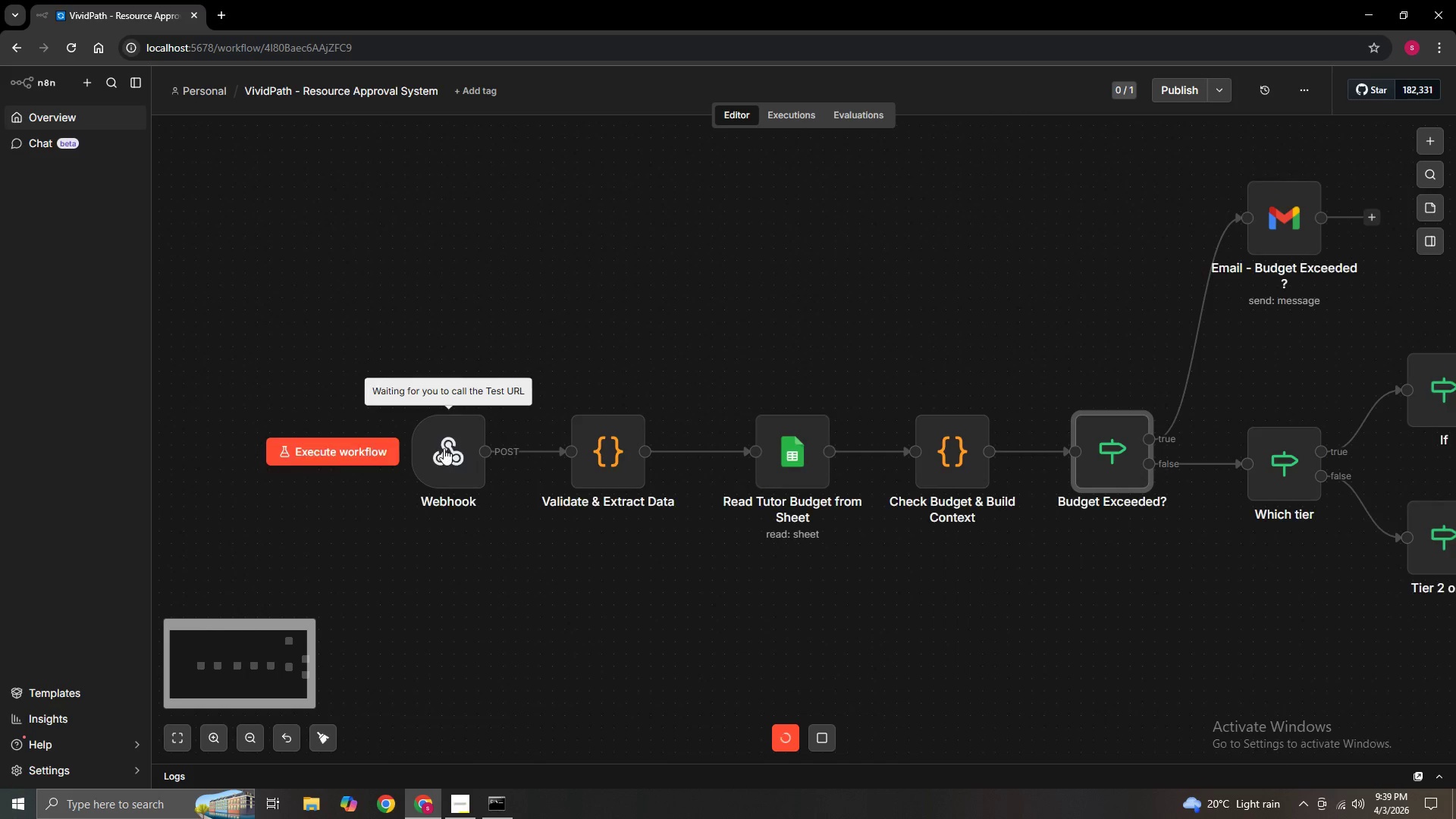 
double_click([444, 448])
 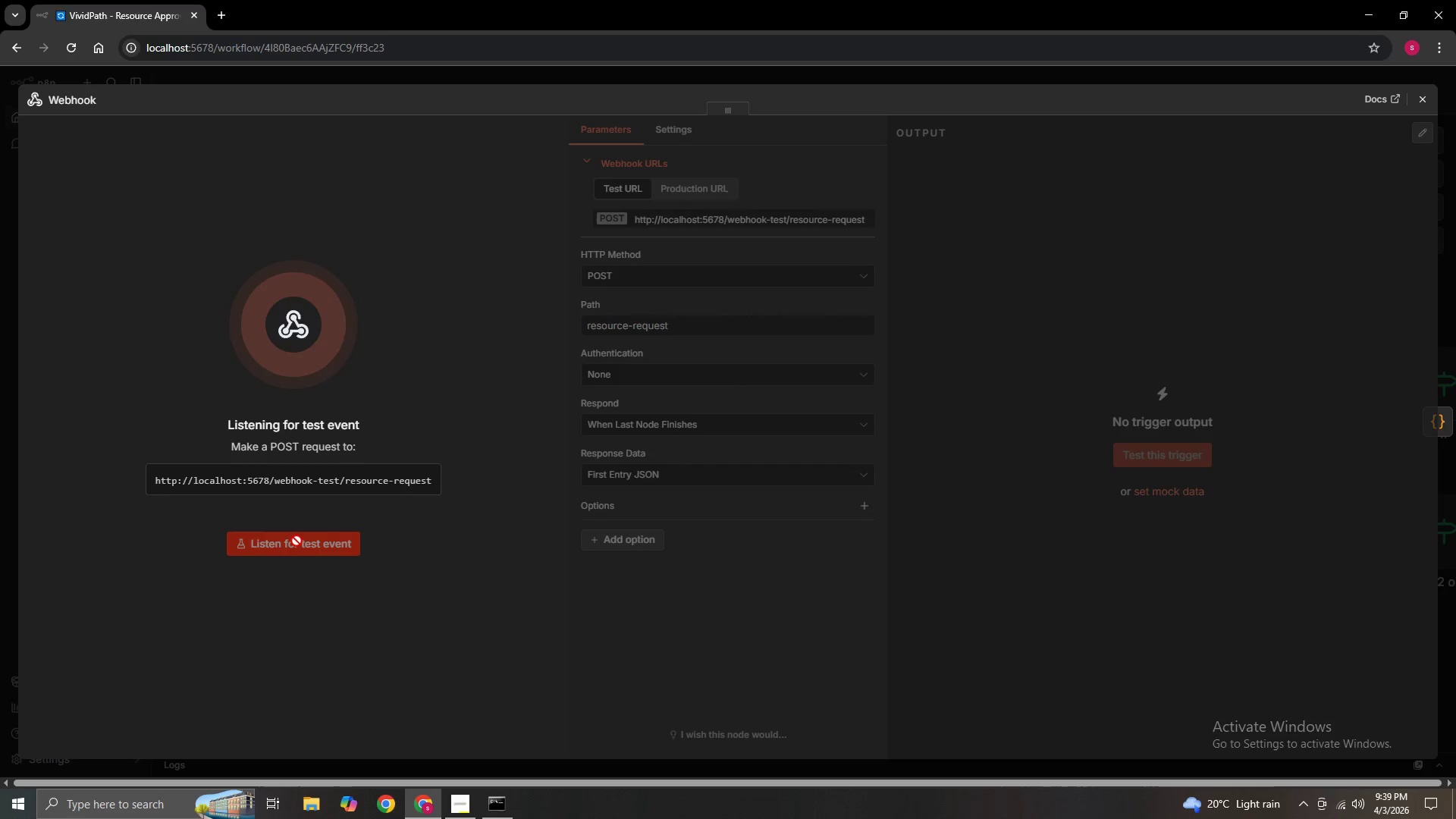 
mouse_move([328, 541])
 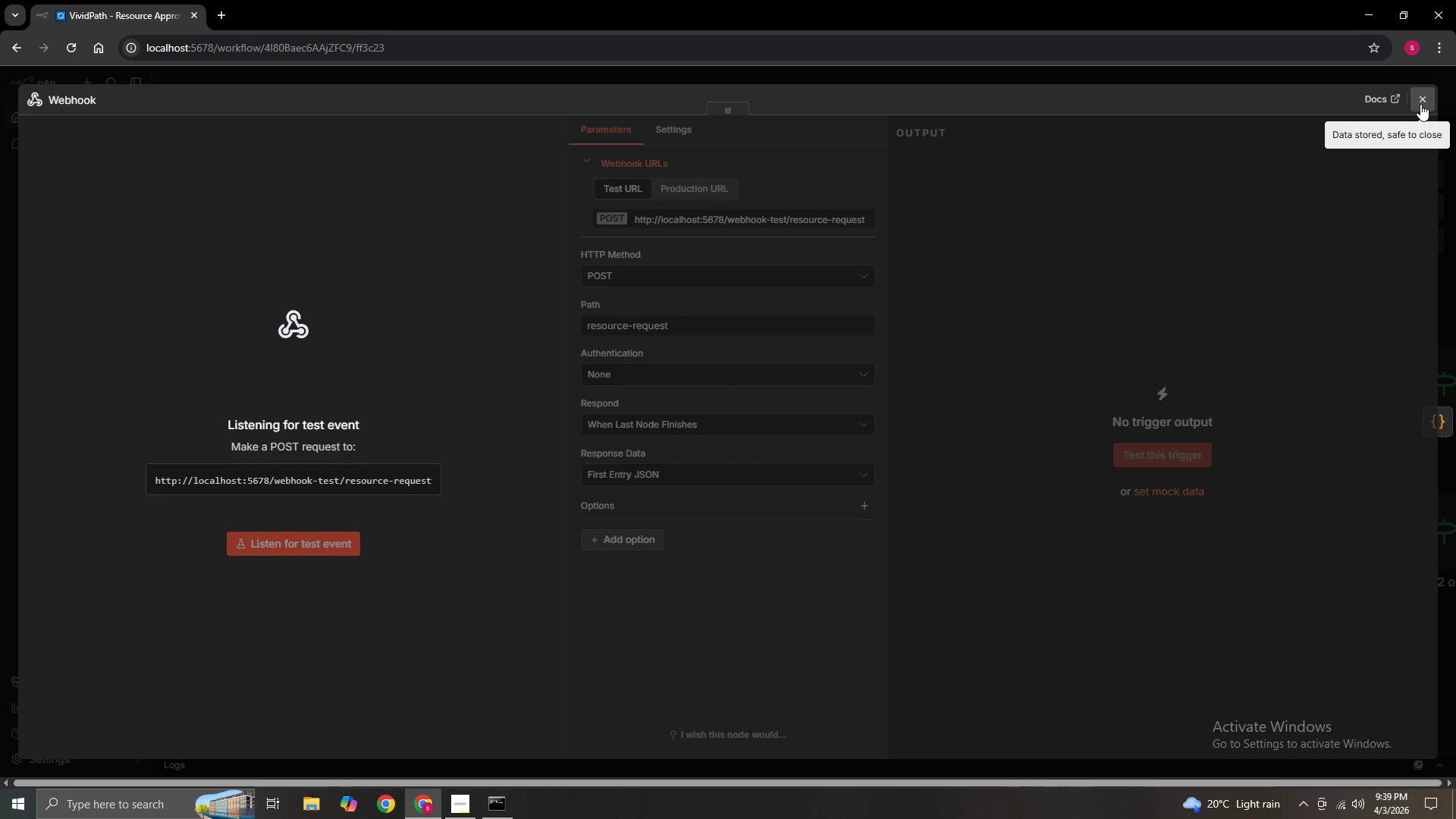 
left_click([1420, 104])
 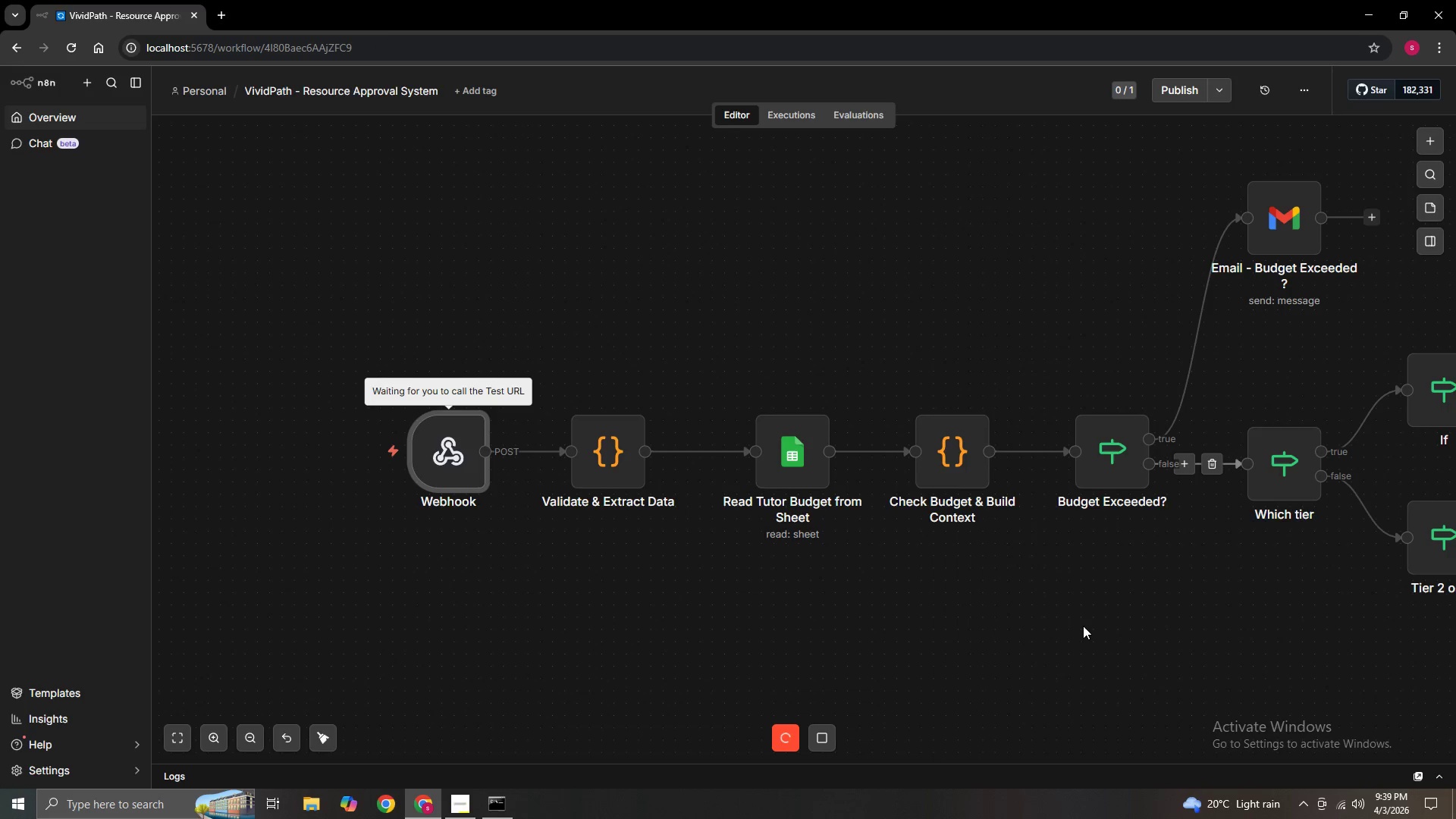 
hold_key(key=ControlLeft, duration=1.51)
left_click_drag(start_coordinate=[1082, 624], to_coordinate=[921, 648])
 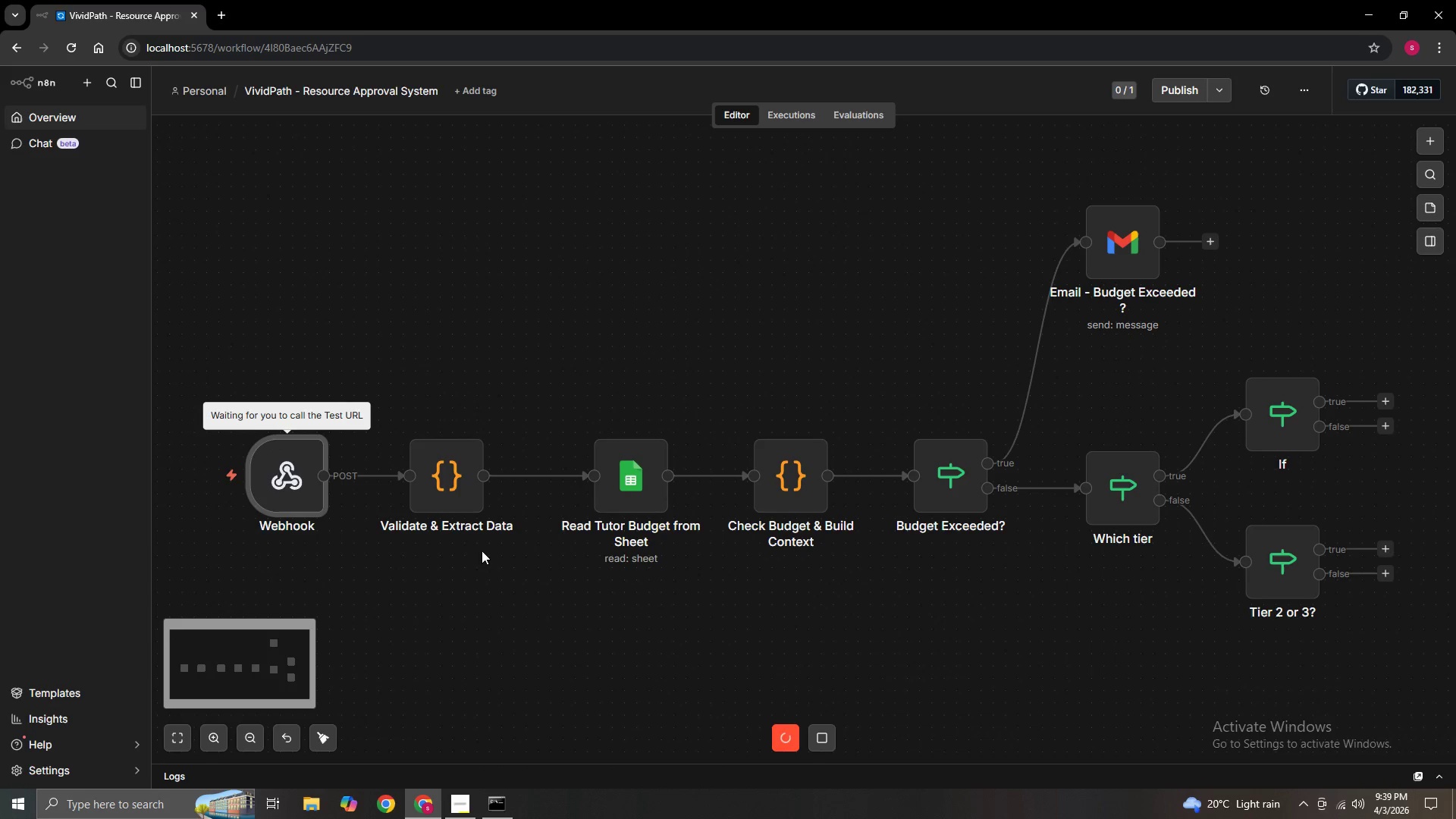 
hold_key(key=ControlLeft, duration=1.52)
 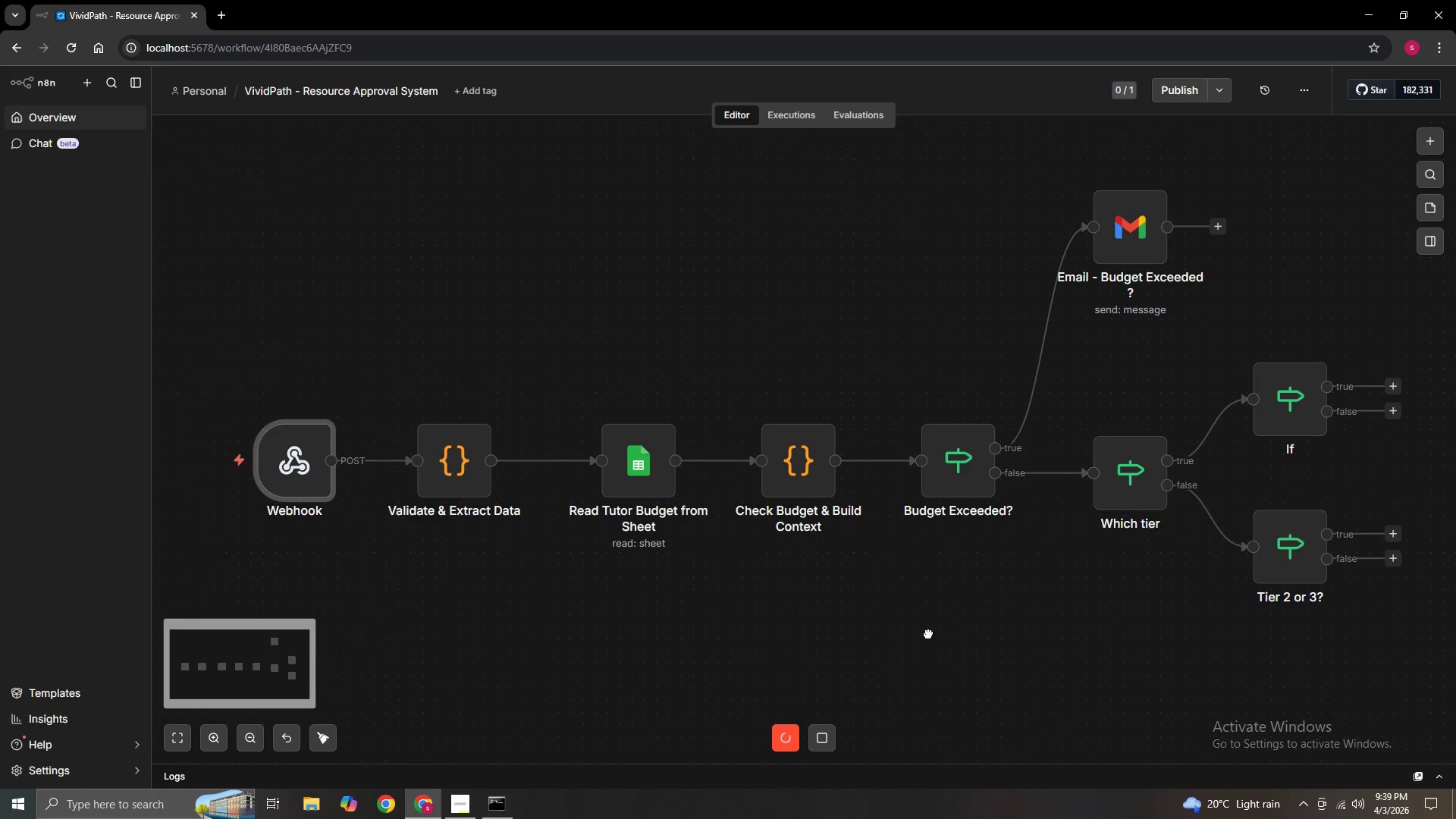 
hold_key(key=ControlLeft, duration=1.5)
 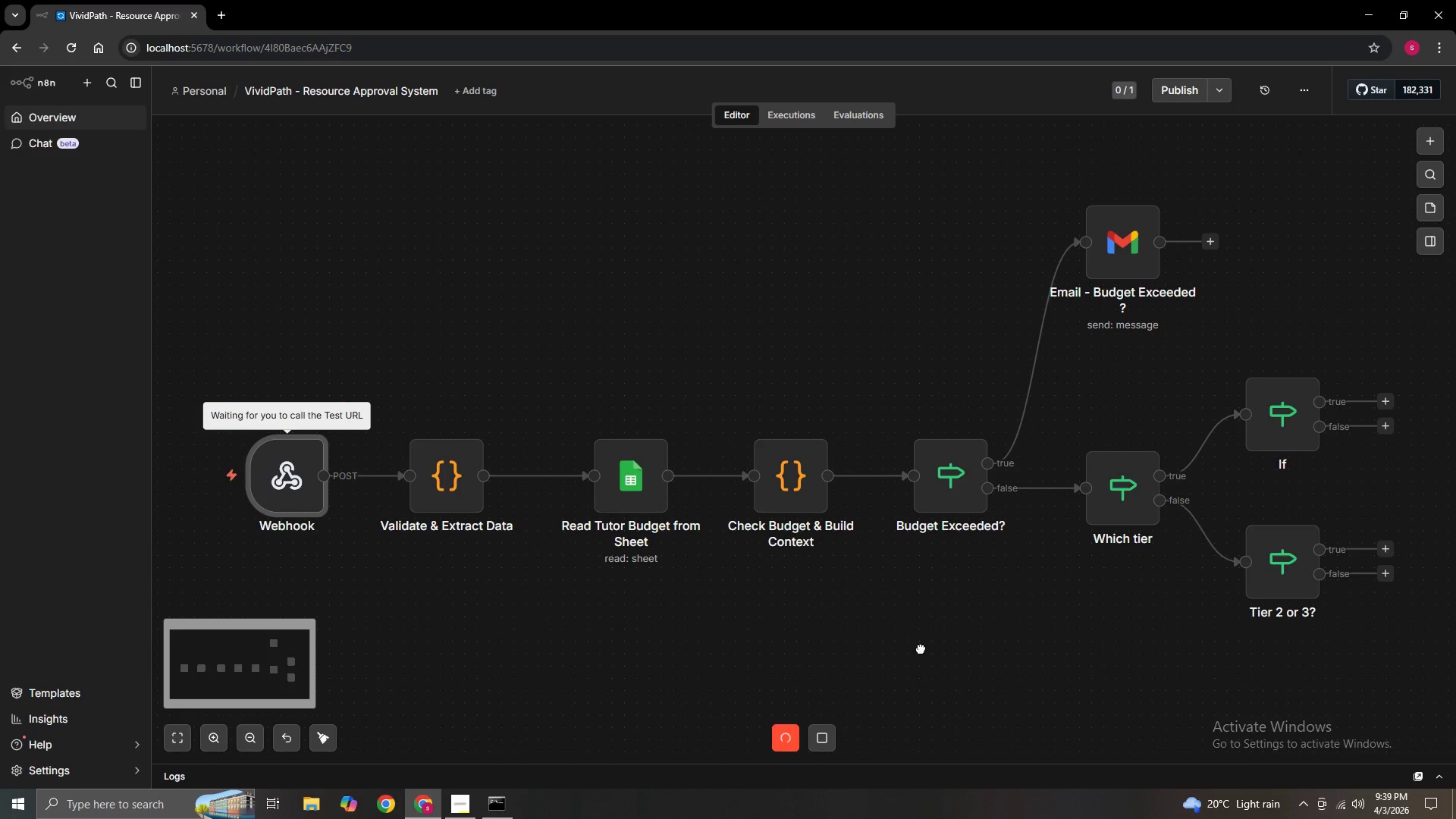 
hold_key(key=ControlLeft, duration=0.55)
 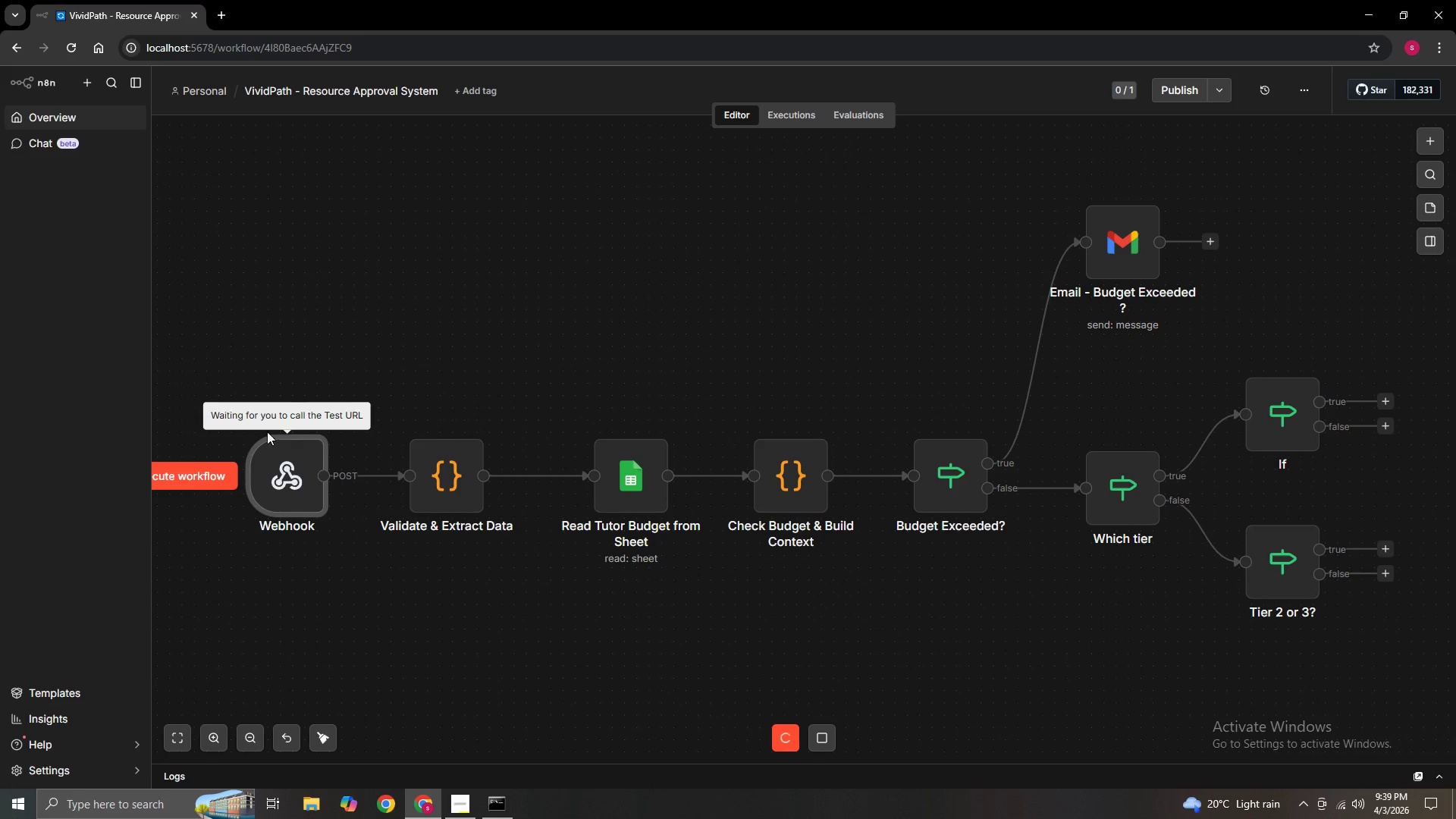 
hold_key(key=ControlLeft, duration=1.5)
left_click_drag(start_coordinate=[340, 615], to_coordinate=[352, 584])
 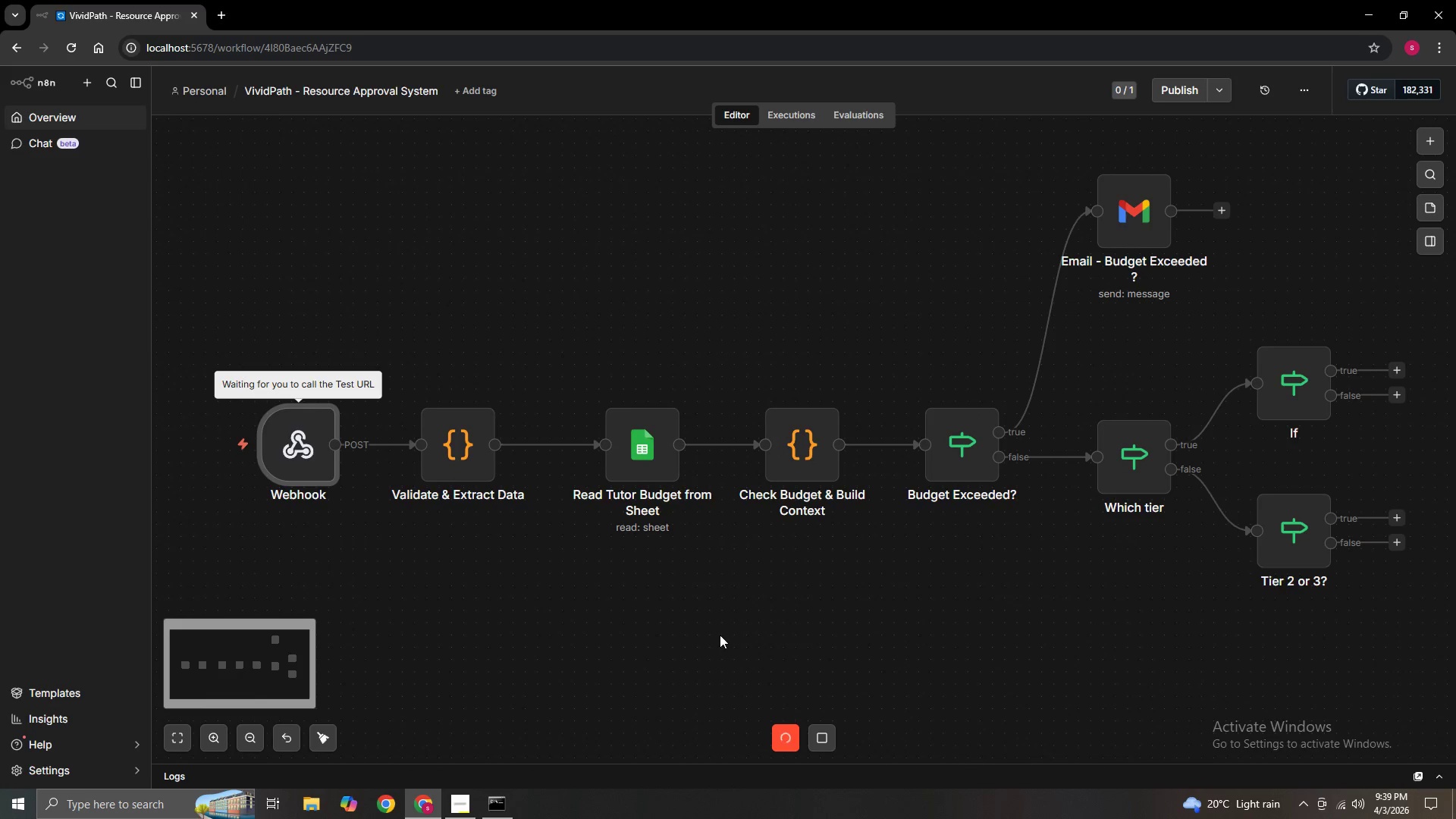 
hold_key(key=ControlLeft, duration=0.81)
 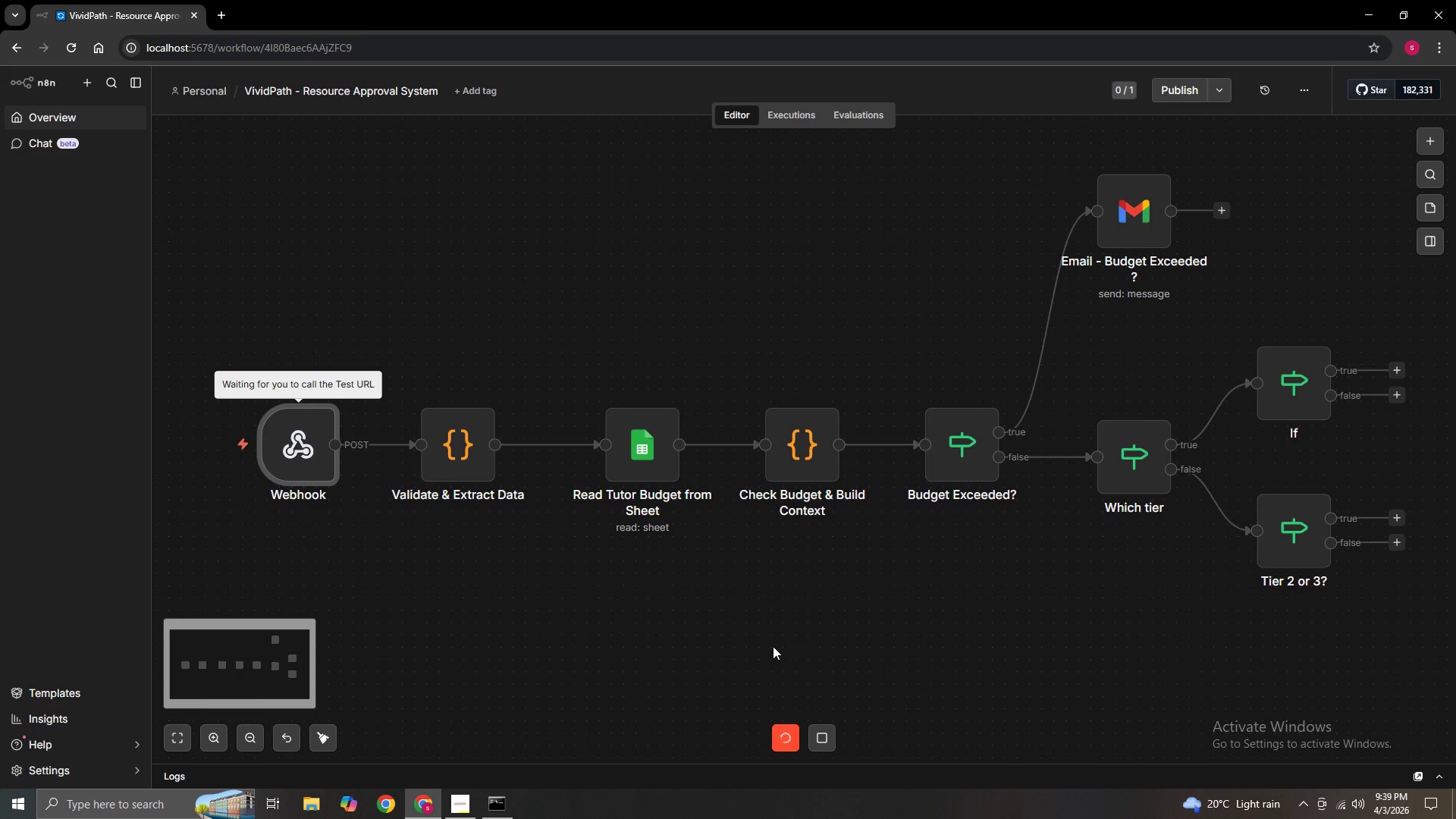 
hold_key(key=ControlLeft, duration=0.5)
left_click_drag(start_coordinate=[773, 646], to_coordinate=[632, 627])
 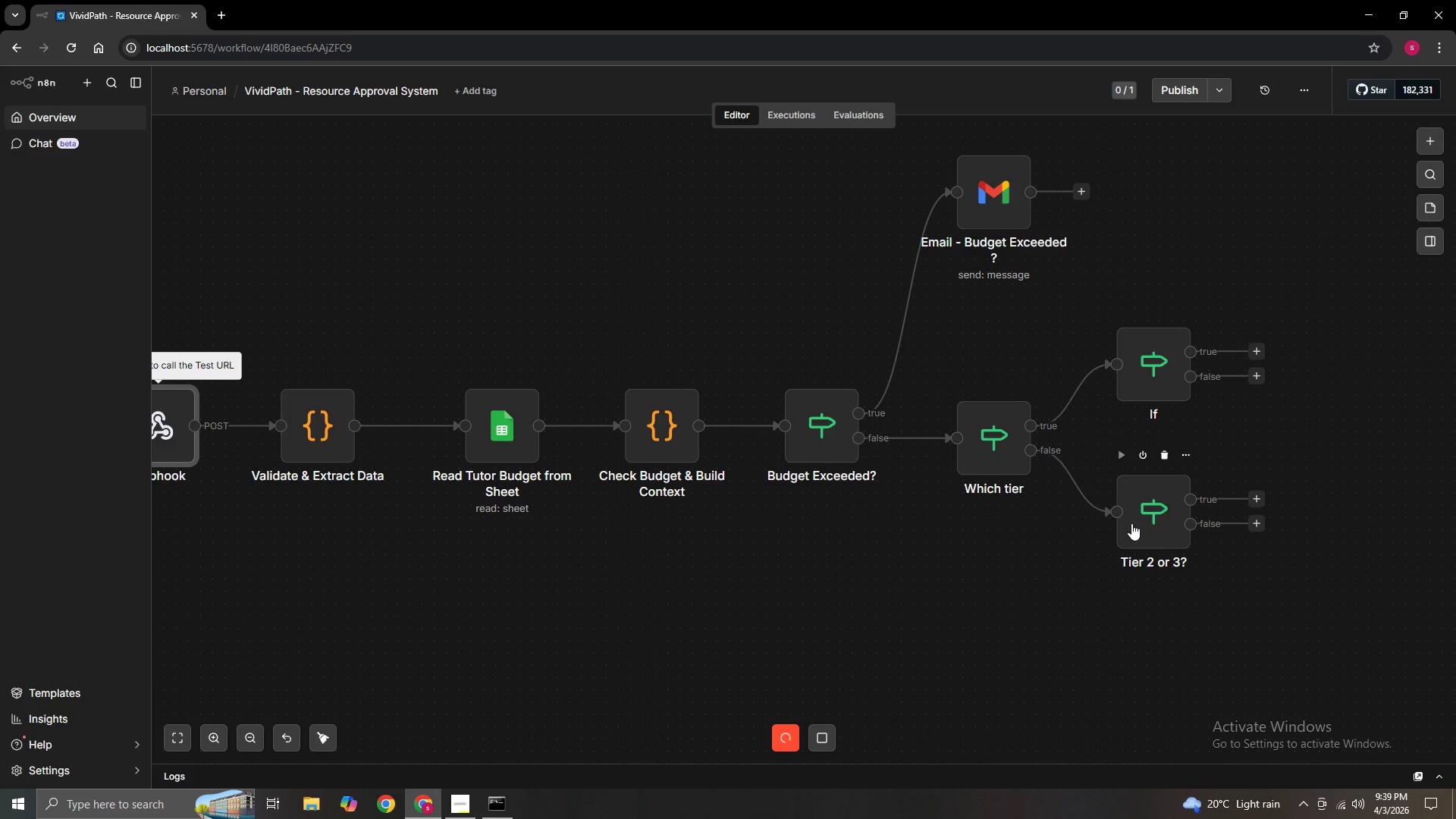 
left_click_drag(start_coordinate=[1078, 616], to_coordinate=[1056, 607])
 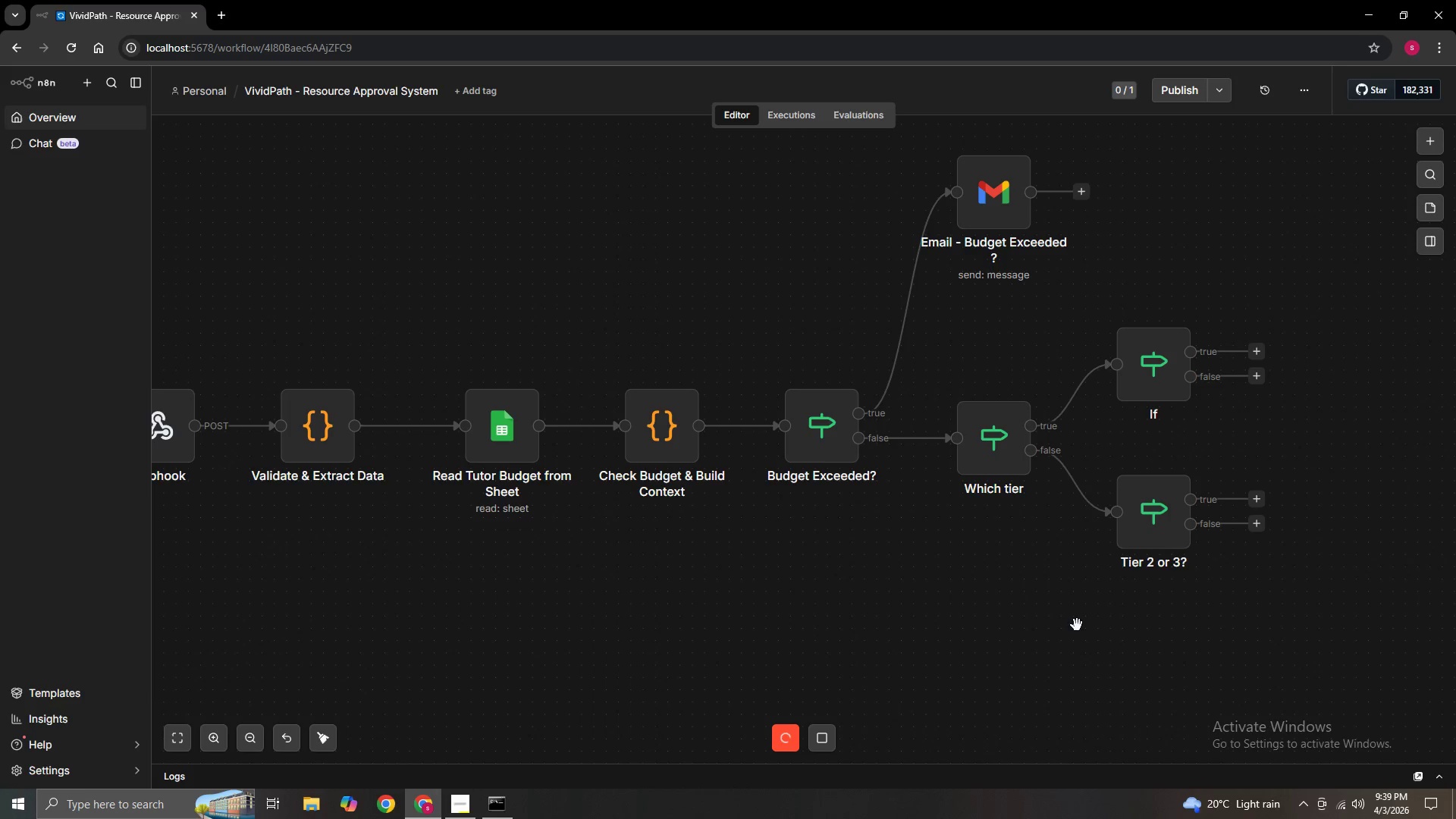 
key(Shift+ShiftLeft)
 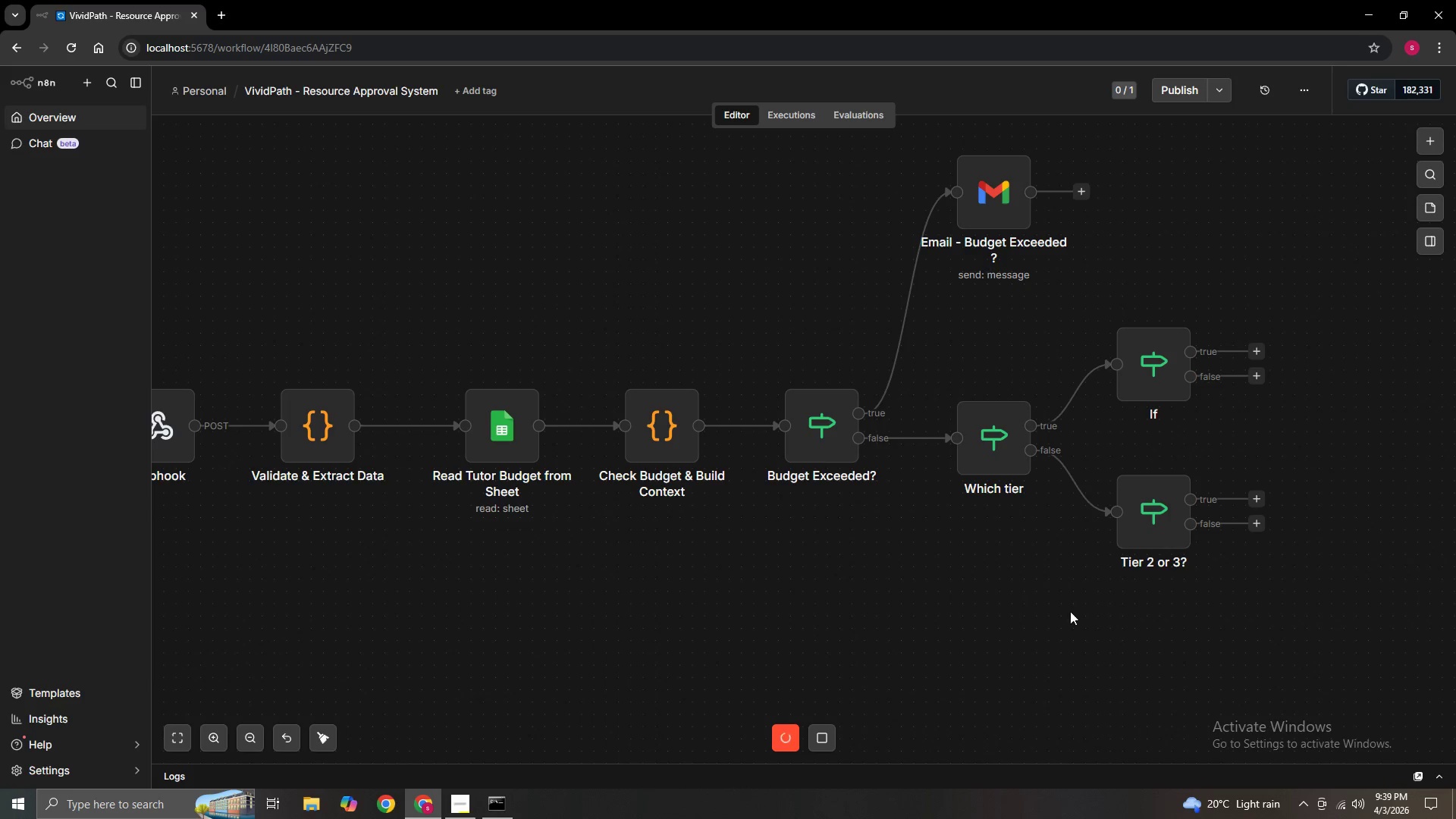 
hold_key(key=ControlLeft, duration=1.09)
left_click_drag(start_coordinate=[1077, 625], to_coordinate=[758, 532])
 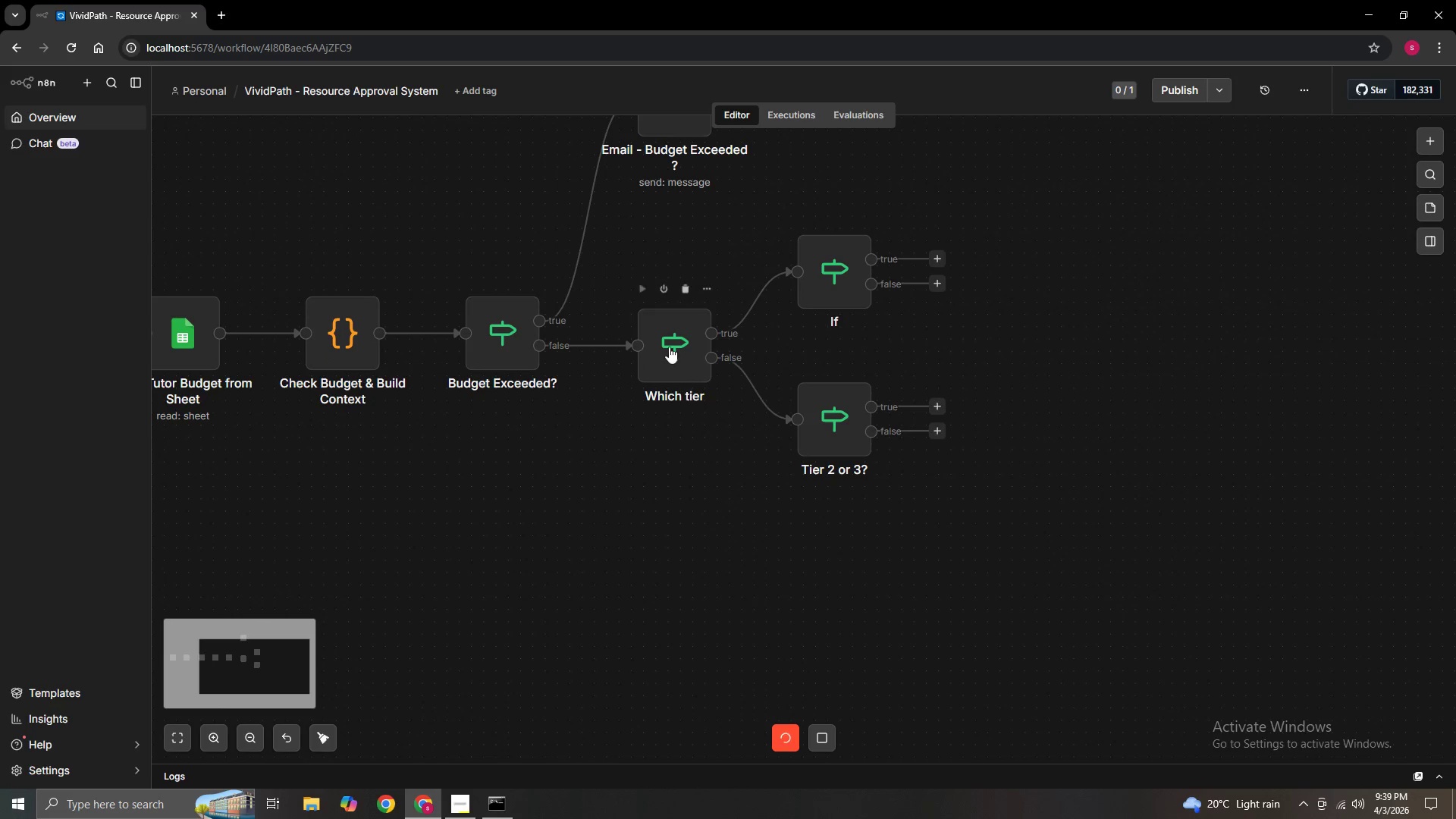 
left_click_drag(start_coordinate=[668, 344], to_coordinate=[541, 604])
 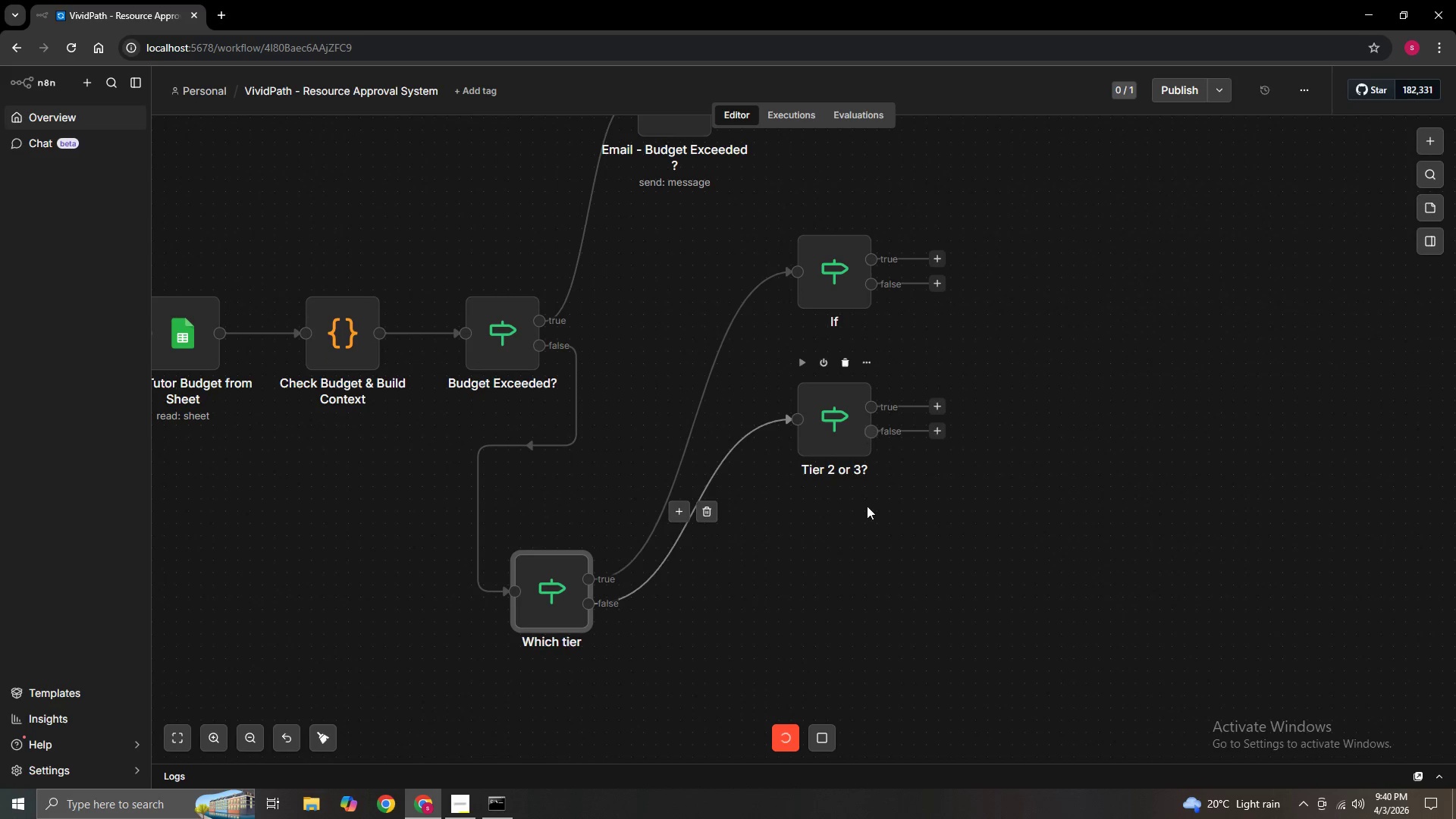 
hold_key(key=ControlLeft, duration=1.14)
left_click_drag(start_coordinate=[896, 676], to_coordinate=[897, 509])
 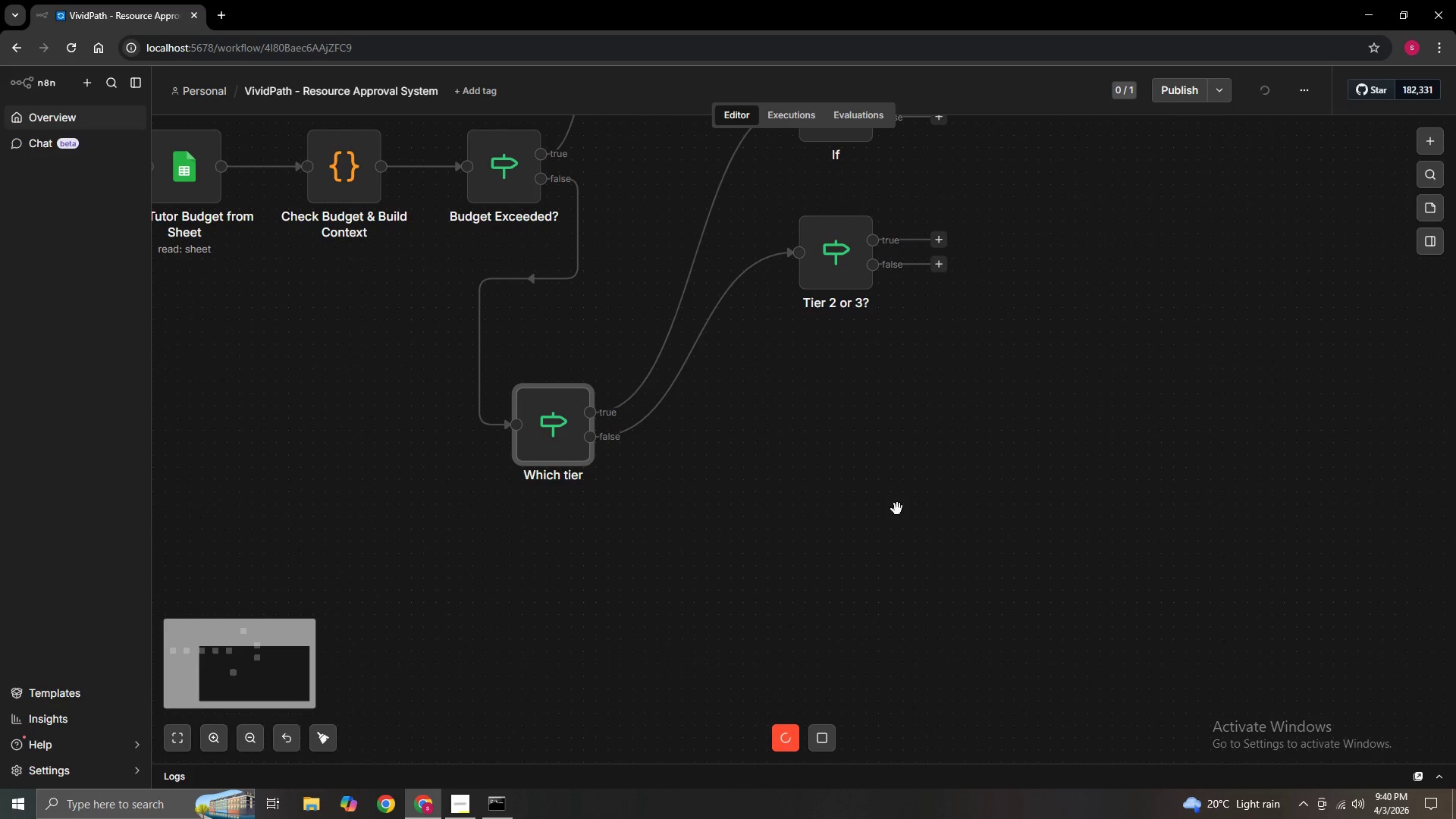 
hold_key(key=ControlLeft, duration=4.86)
left_click([839, 259])
 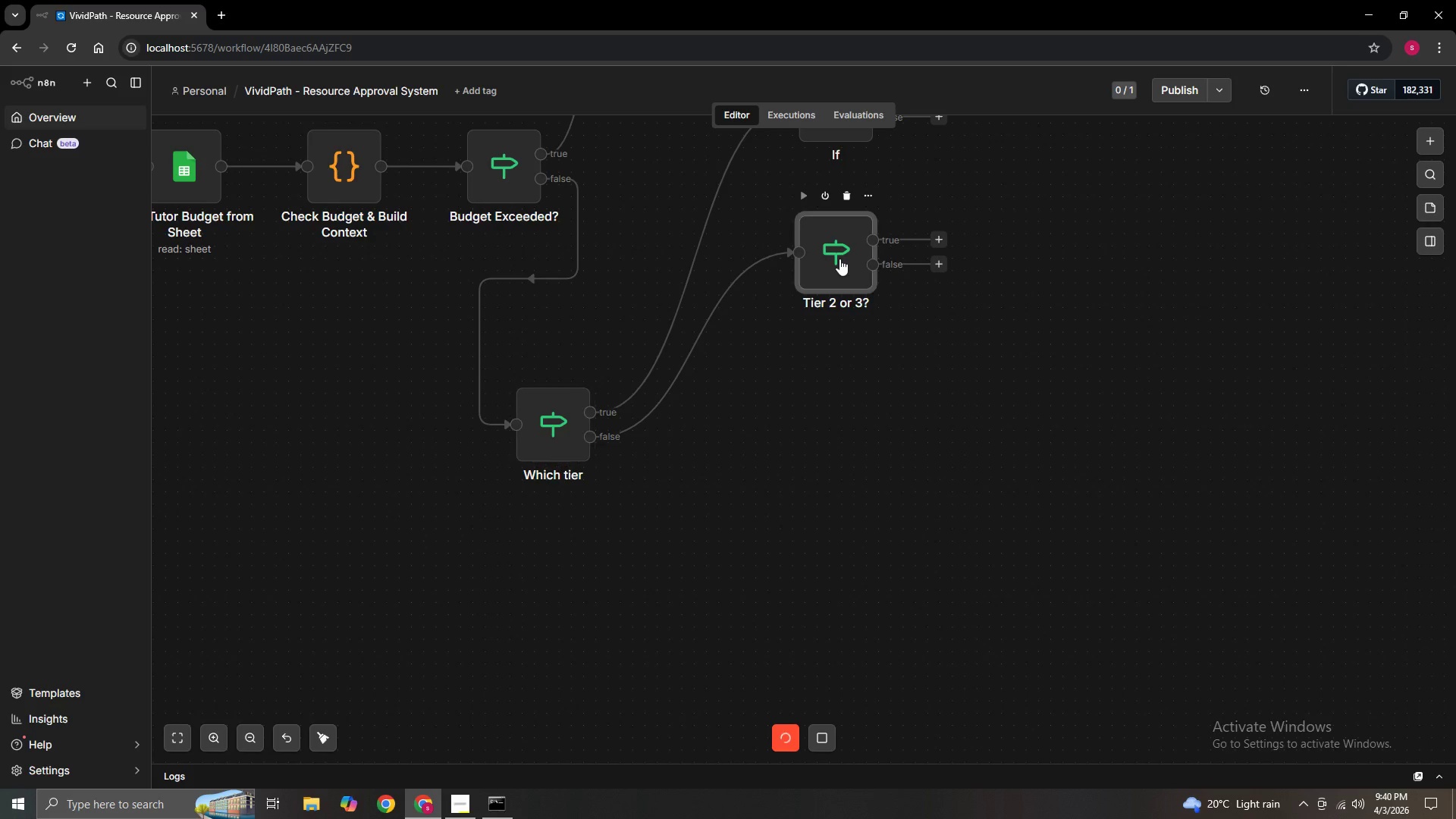 
left_click_drag(start_coordinate=[839, 259], to_coordinate=[747, 651])
 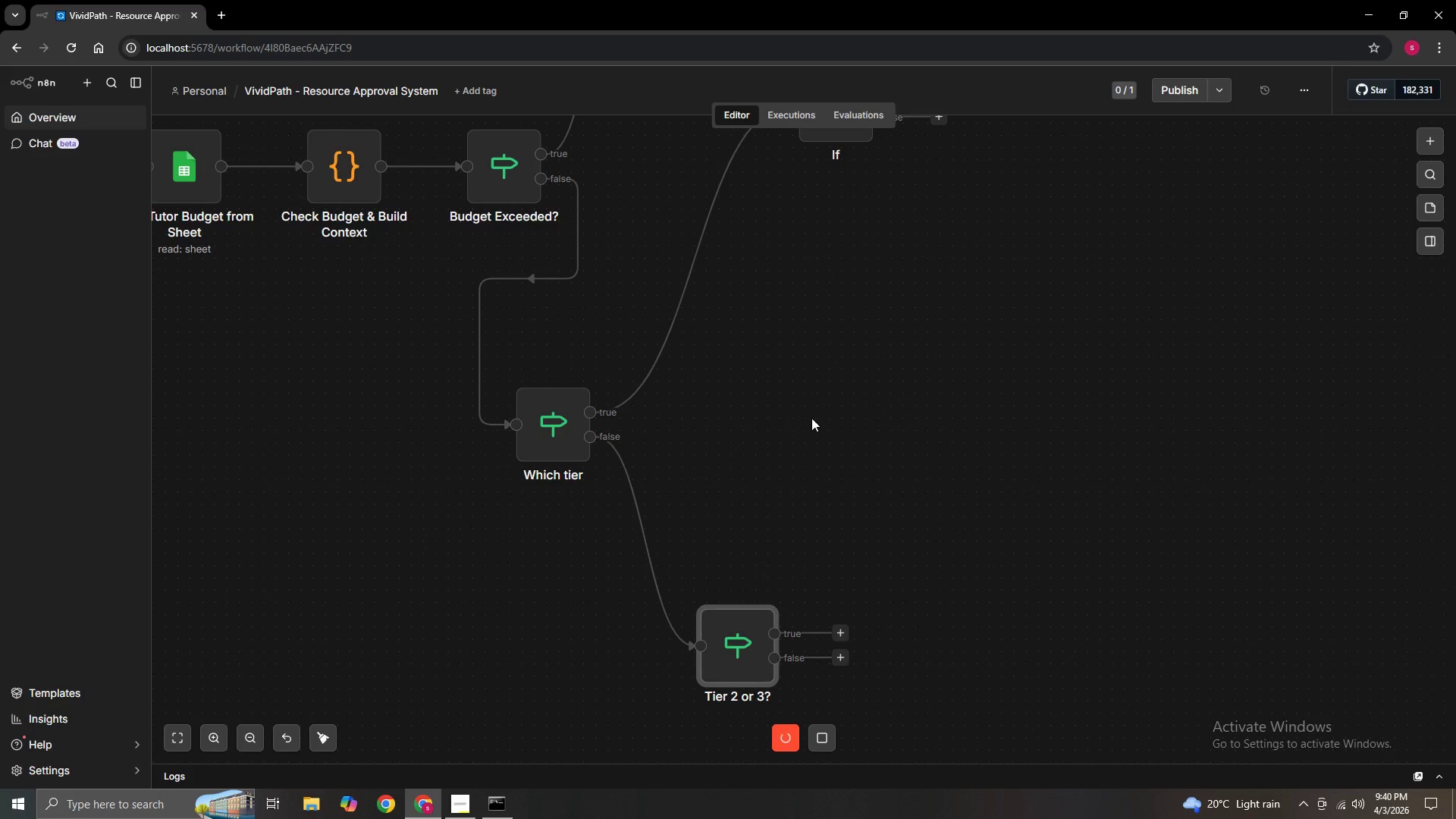 
hold_key(key=ControlLeft, duration=1.08)
left_click_drag(start_coordinate=[816, 415], to_coordinate=[829, 523])
 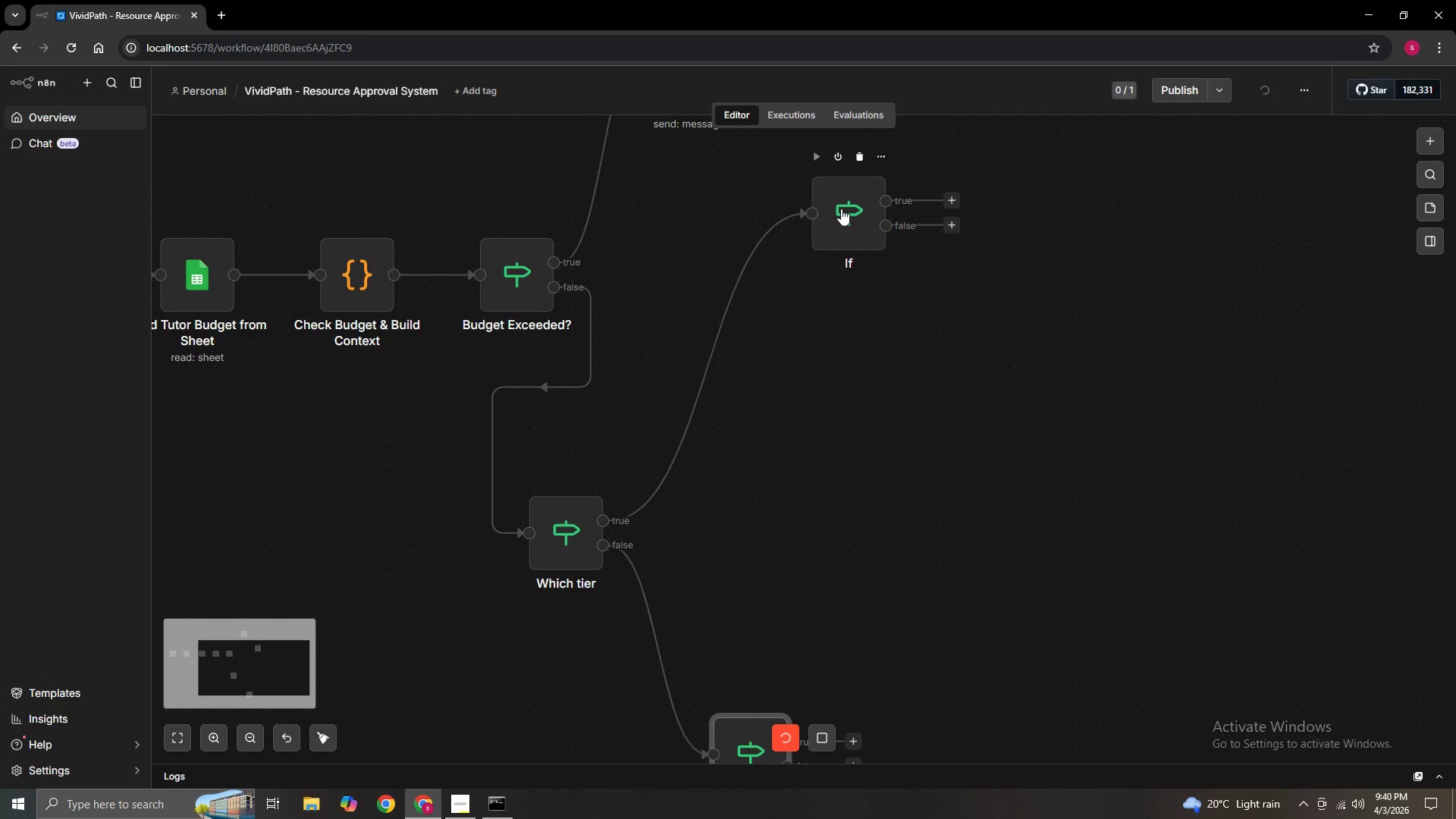 
hold_key(key=ControlLeft, duration=0.97)
left_click_drag(start_coordinate=[841, 209], to_coordinate=[761, 469])
 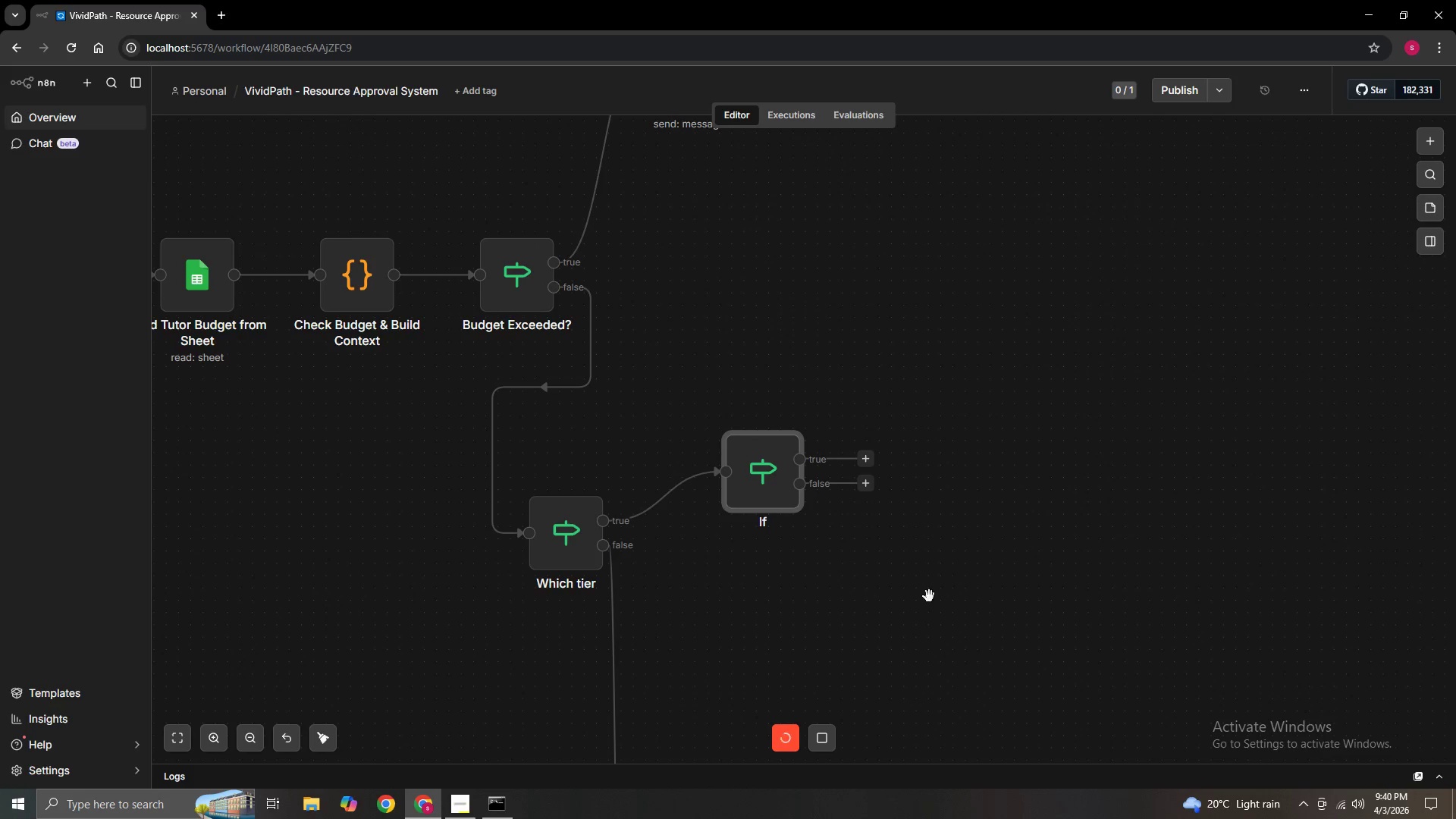 
hold_key(key=ControlLeft, duration=1.91)
 